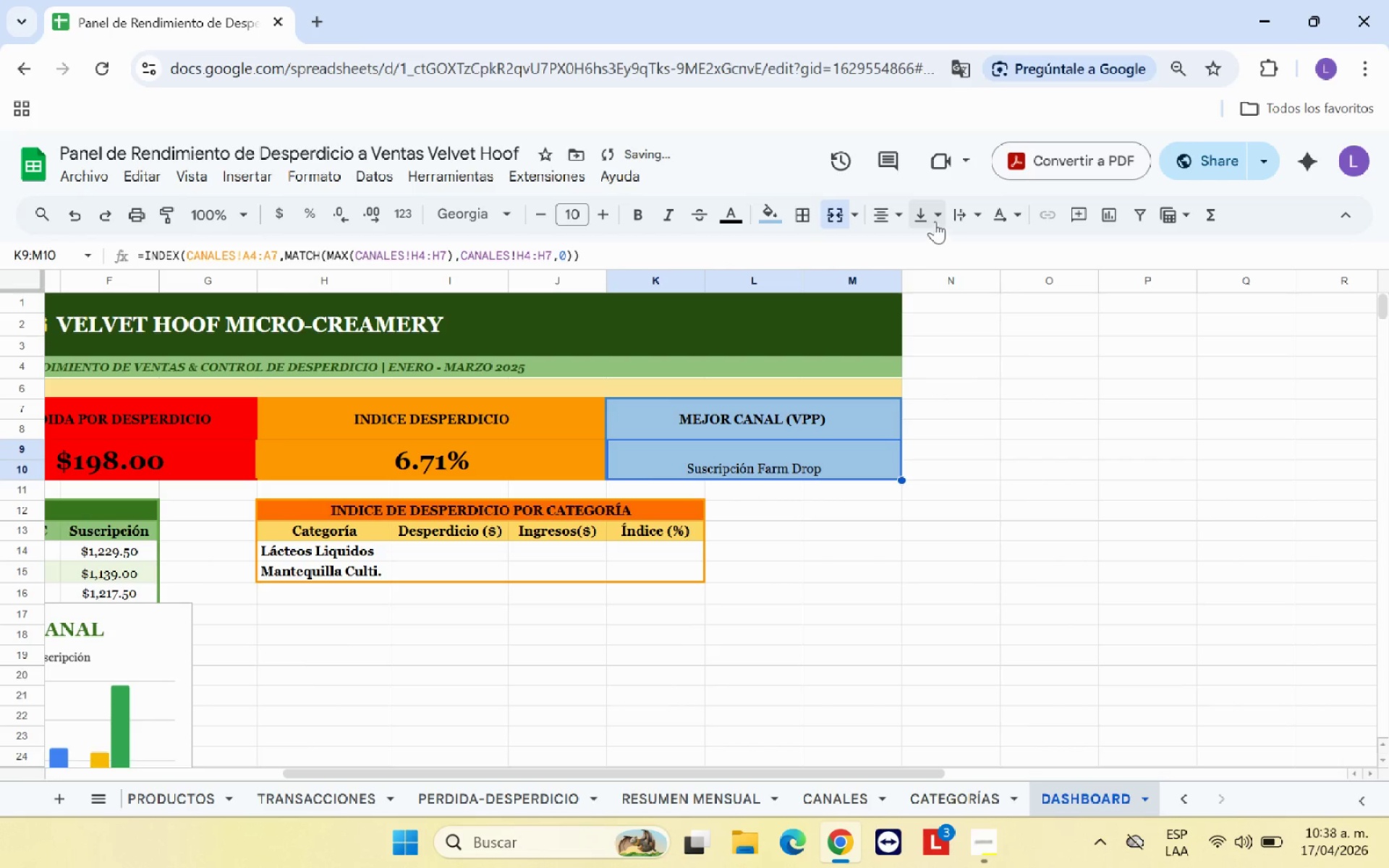 
left_click([934, 219])
 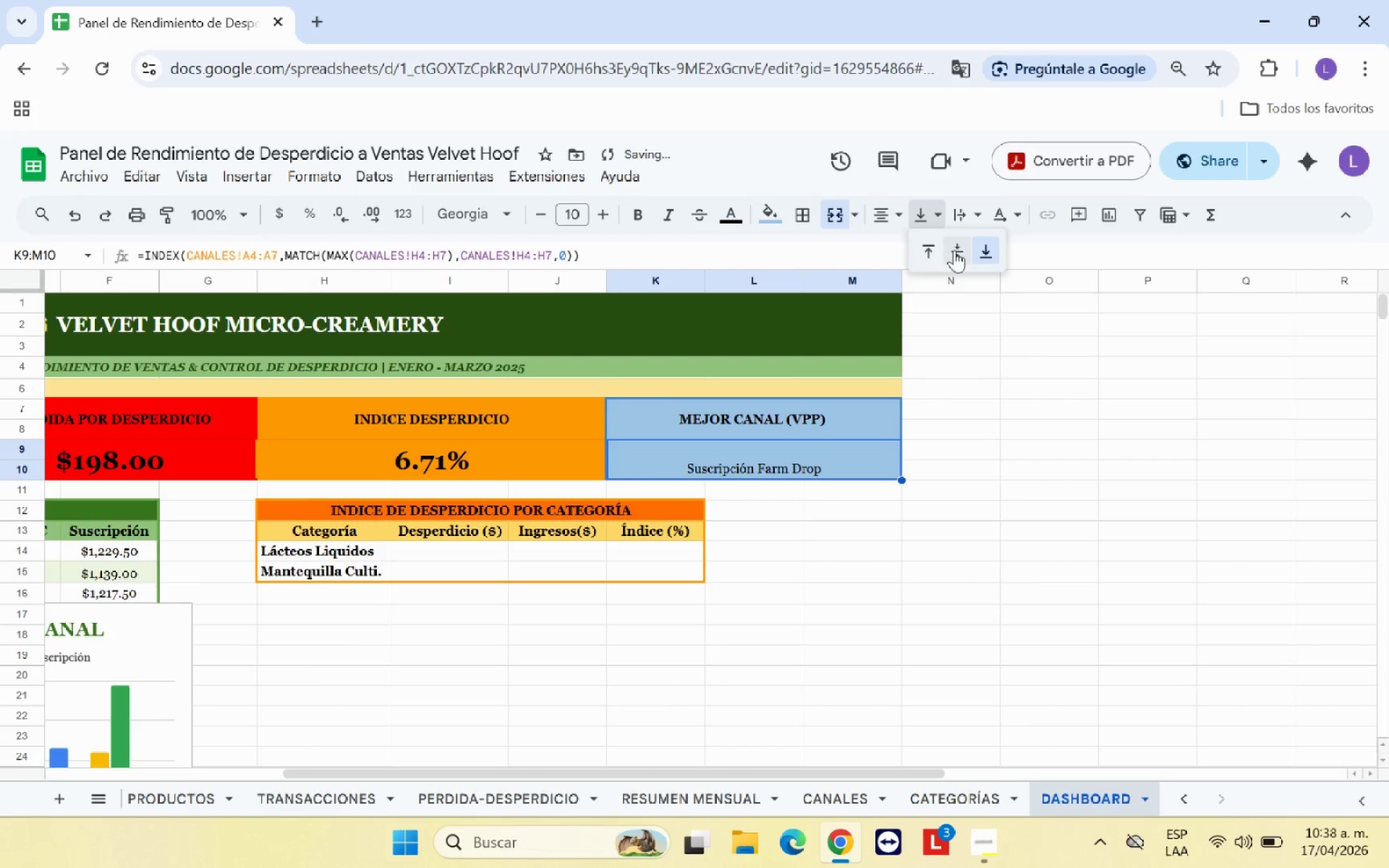 
left_click([954, 250])
 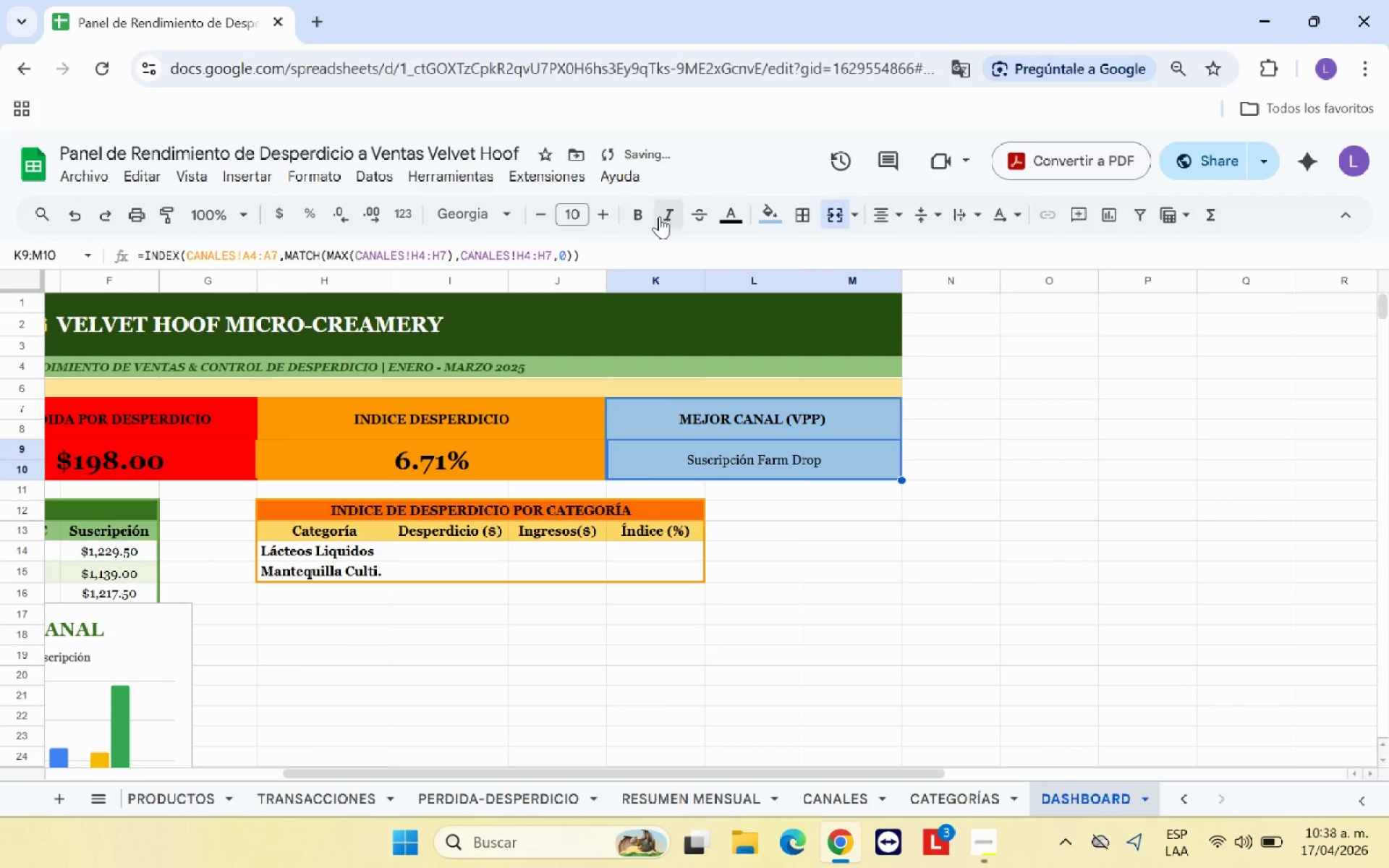 
left_click([644, 216])
 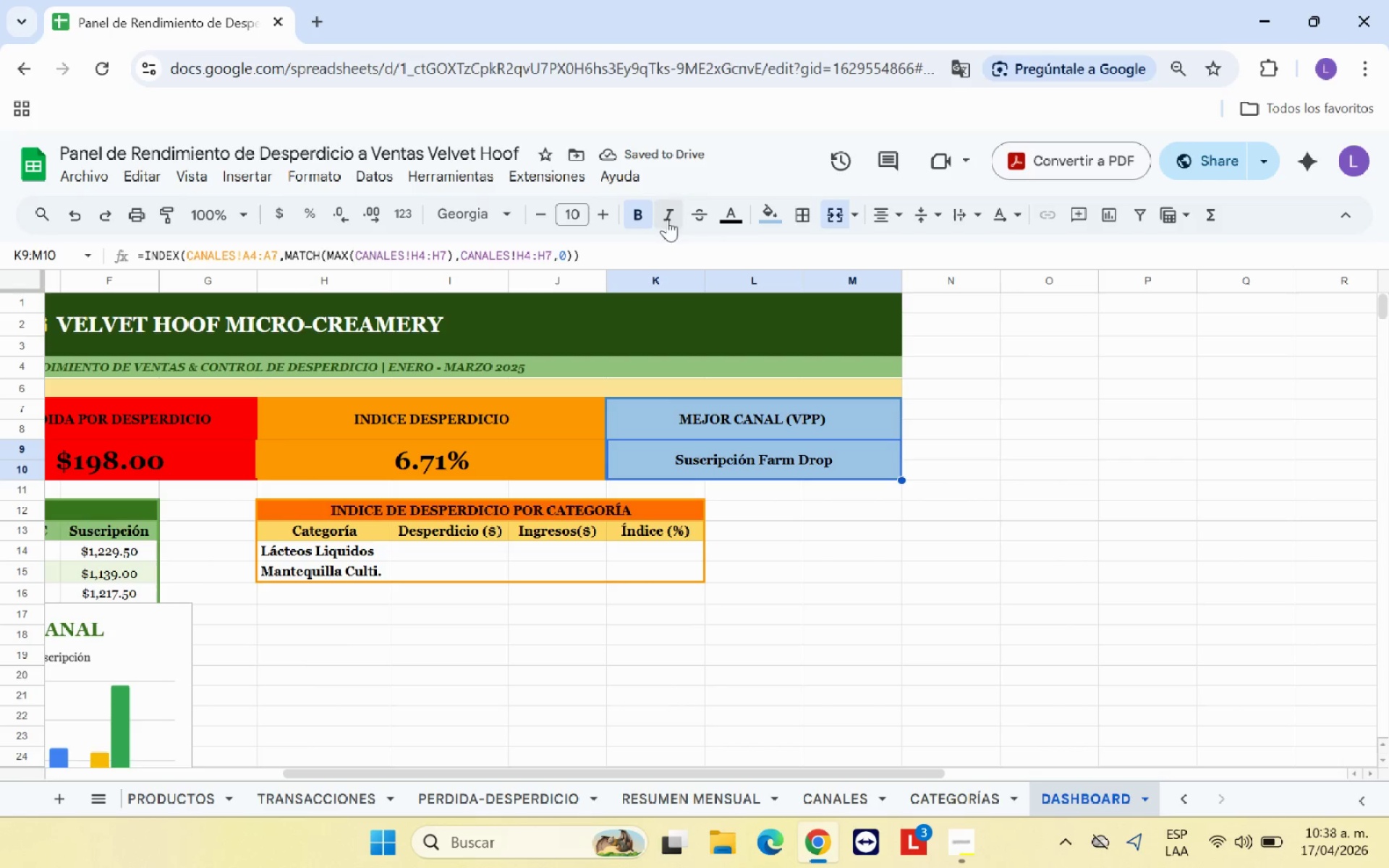 
left_click([781, 220])
 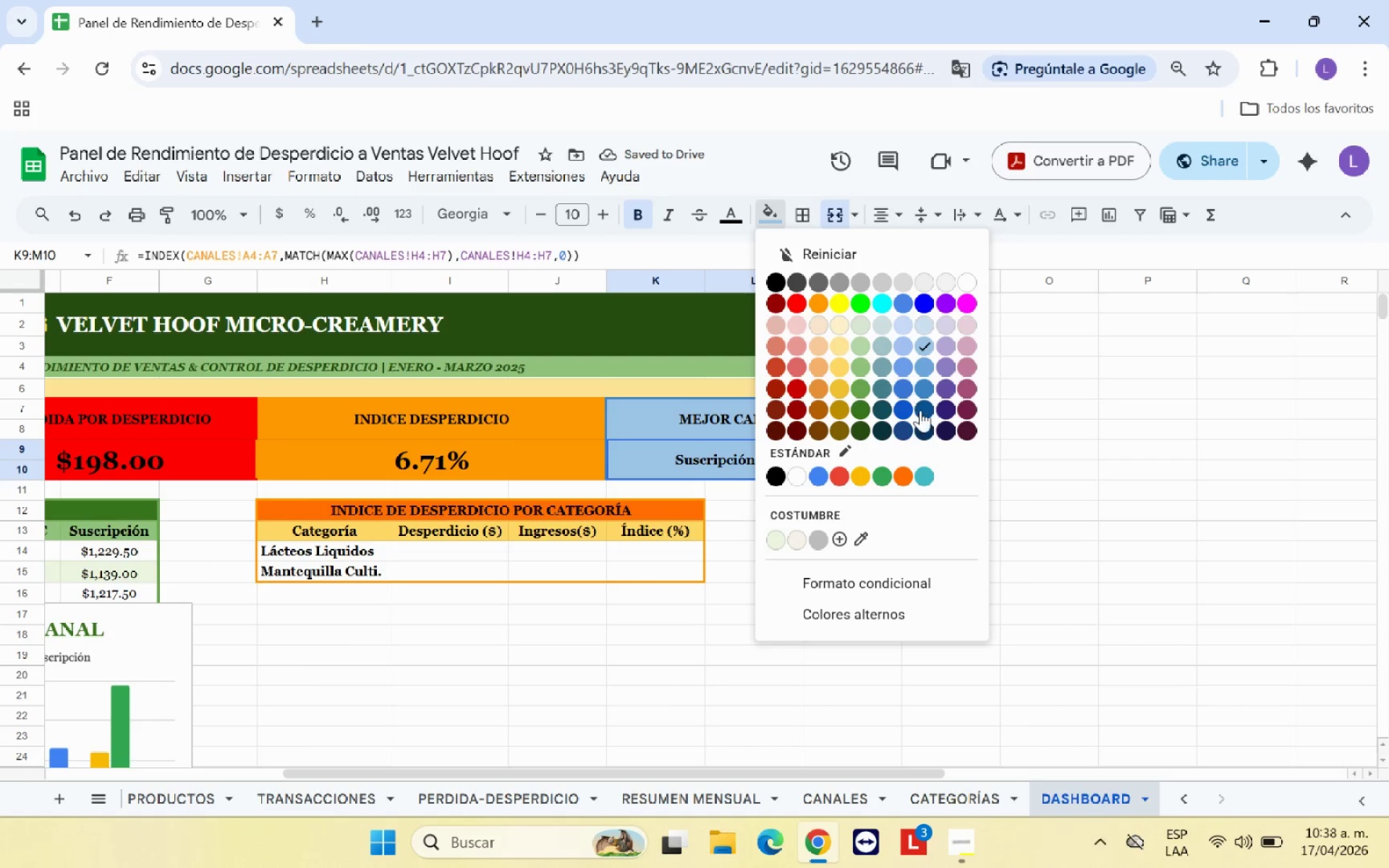 
left_click([926, 427])
 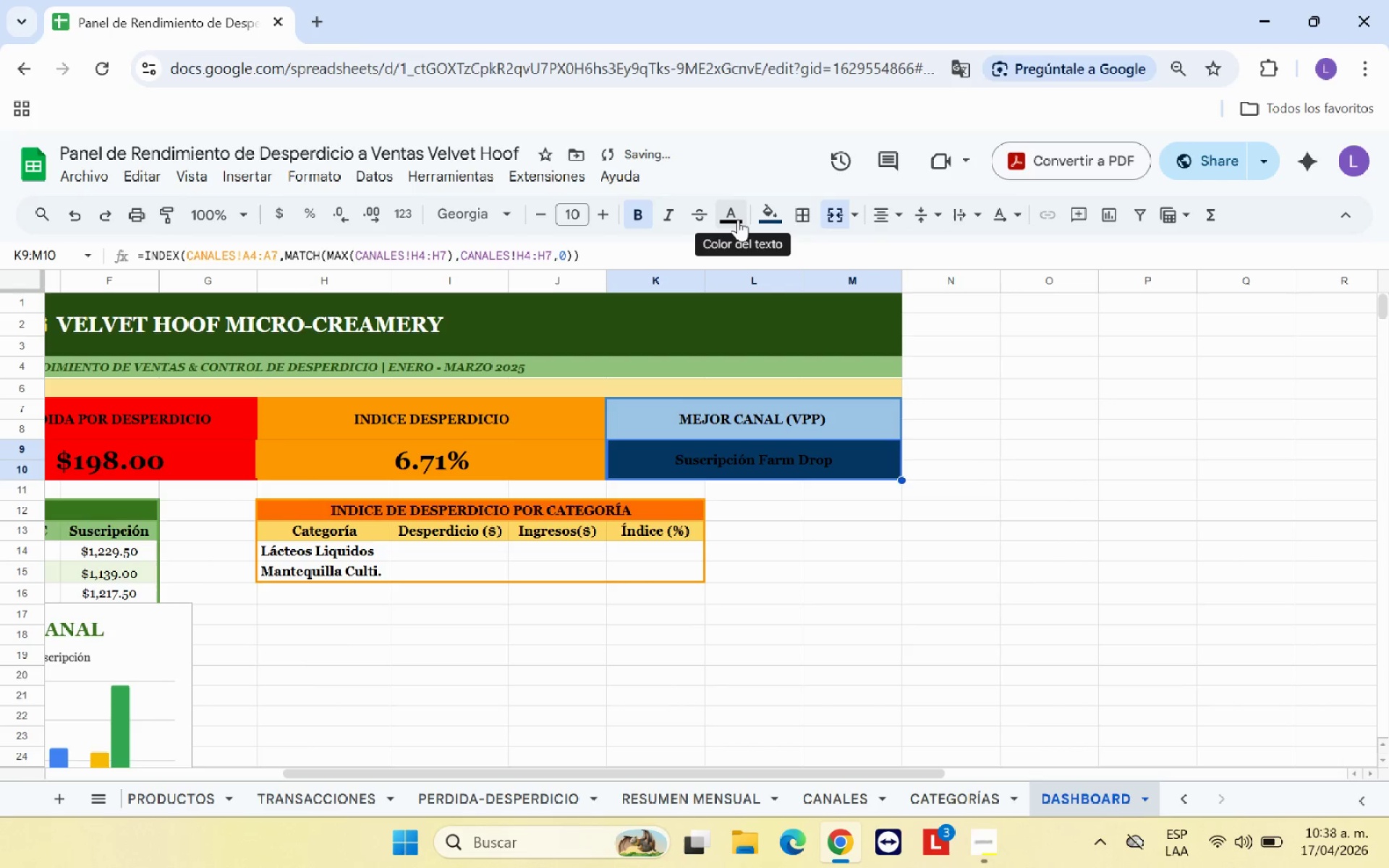 
left_click([773, 219])
 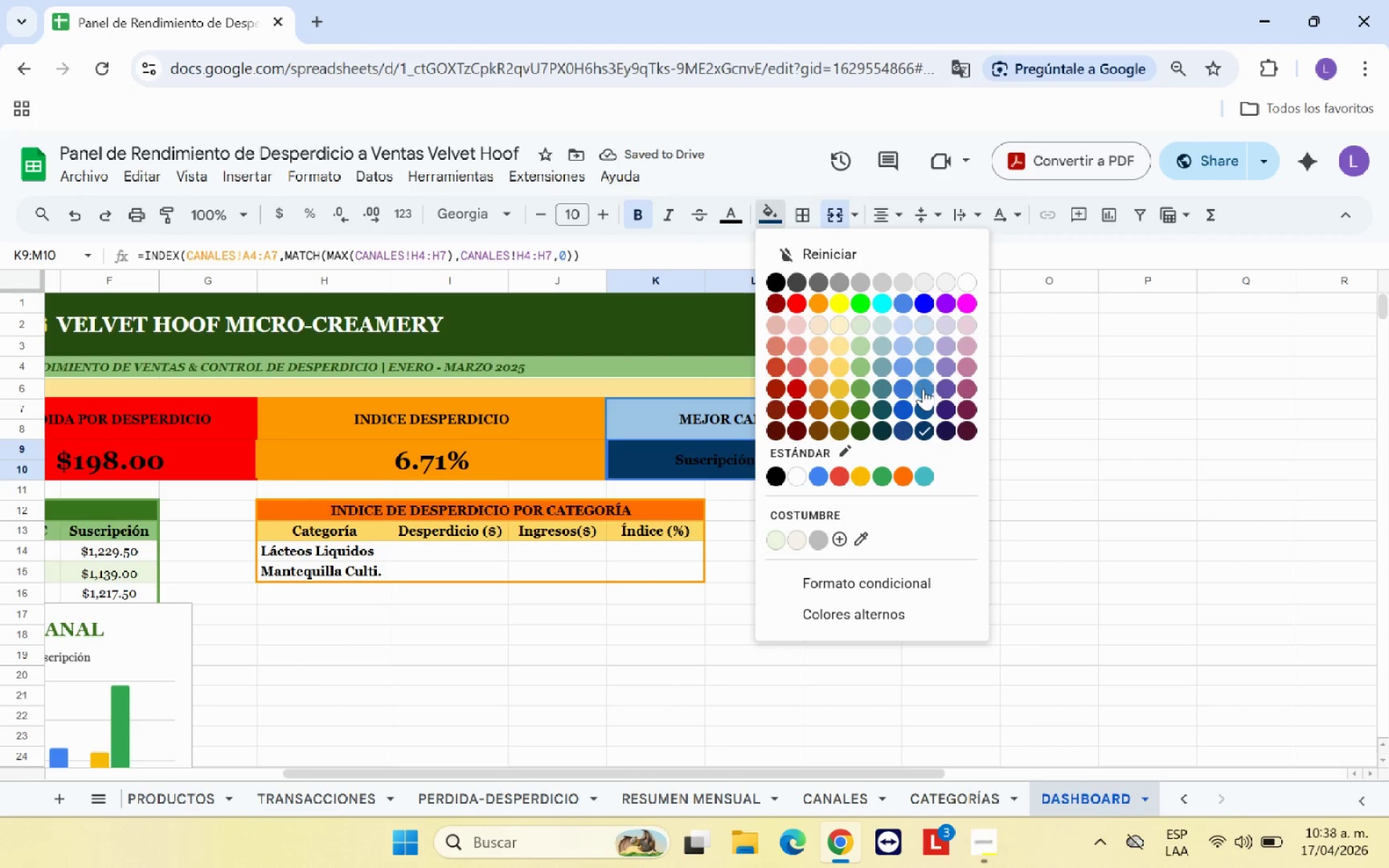 
mouse_move([928, 390])
 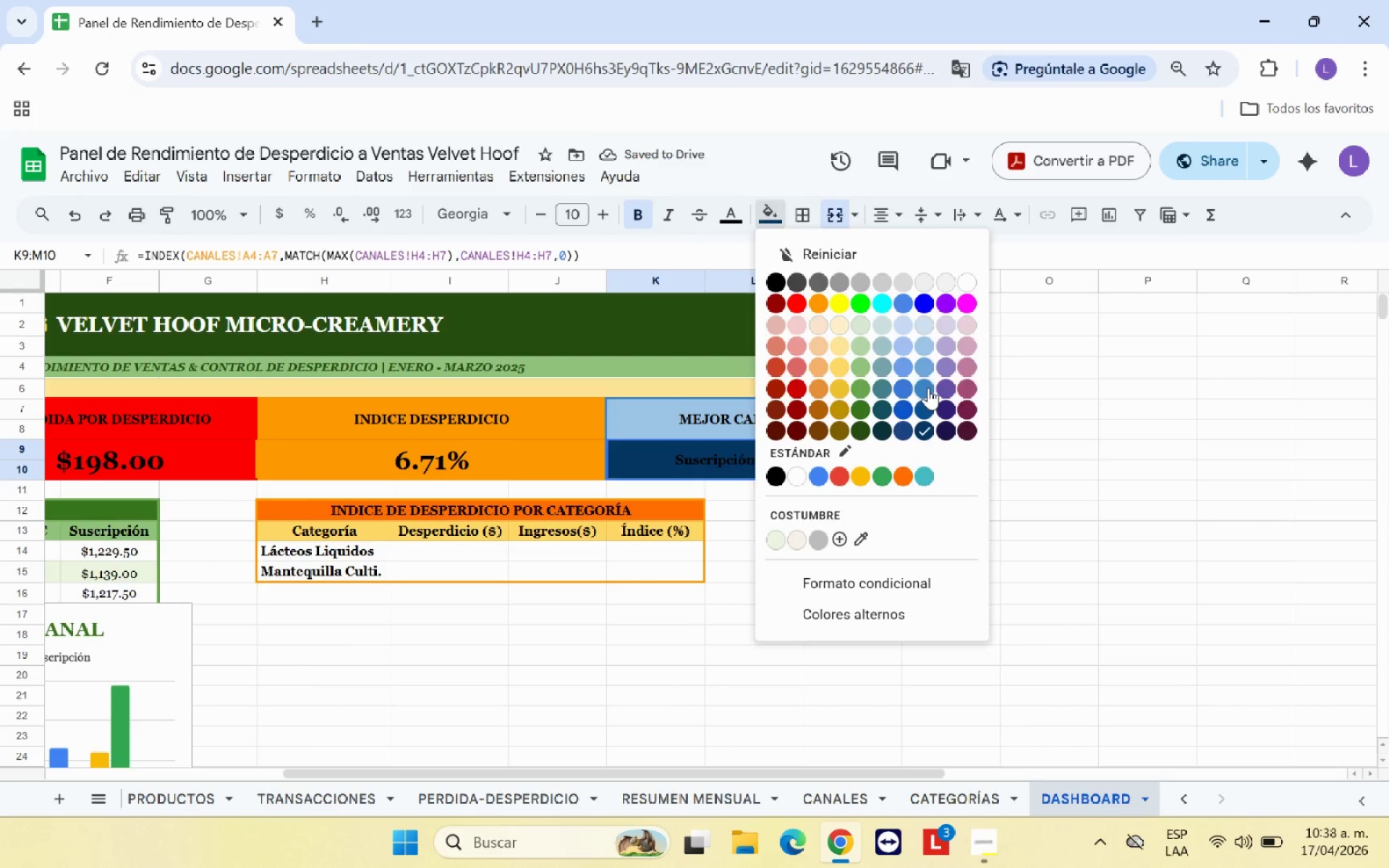 
left_click([928, 388])
 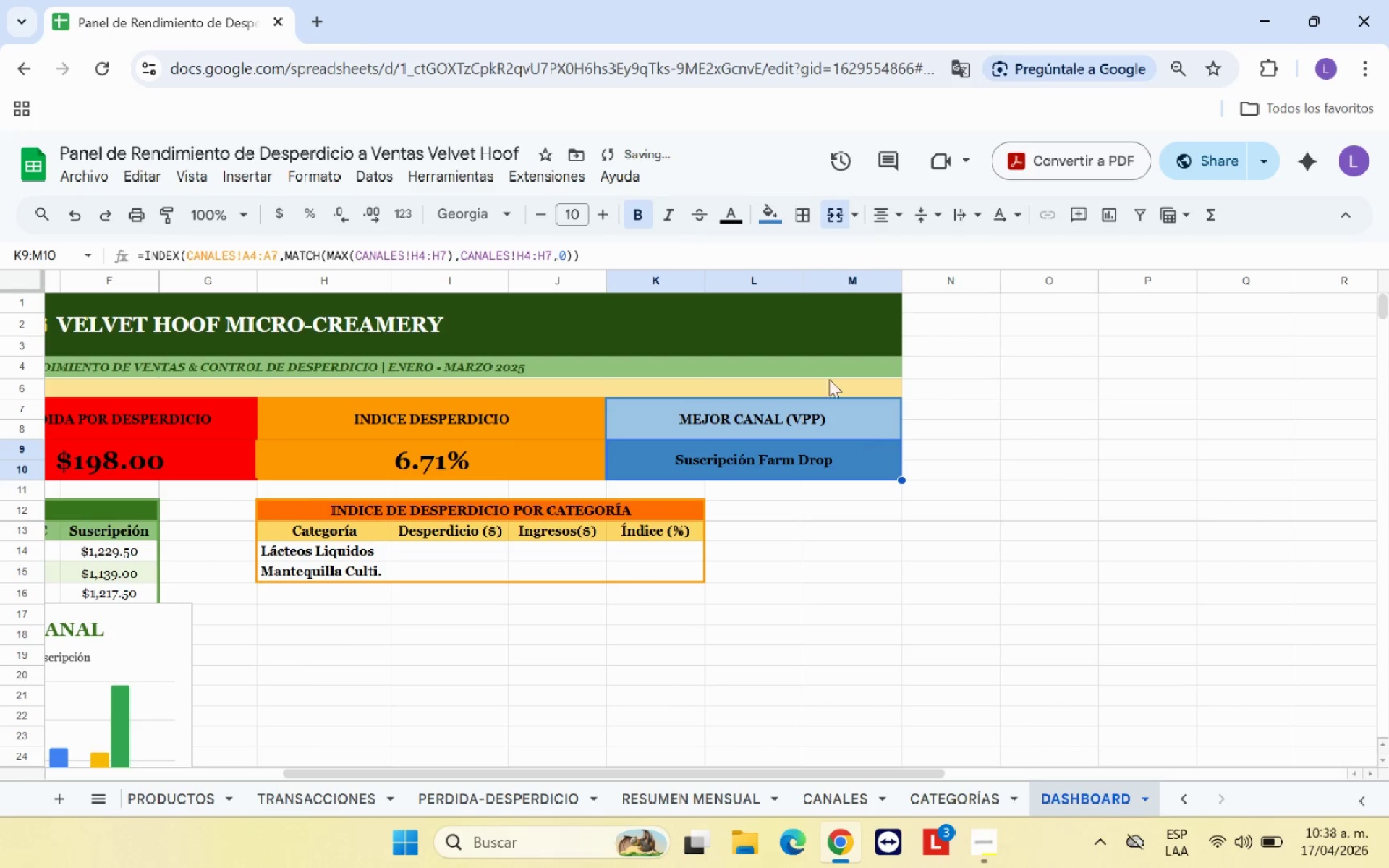 
left_click([775, 216])
 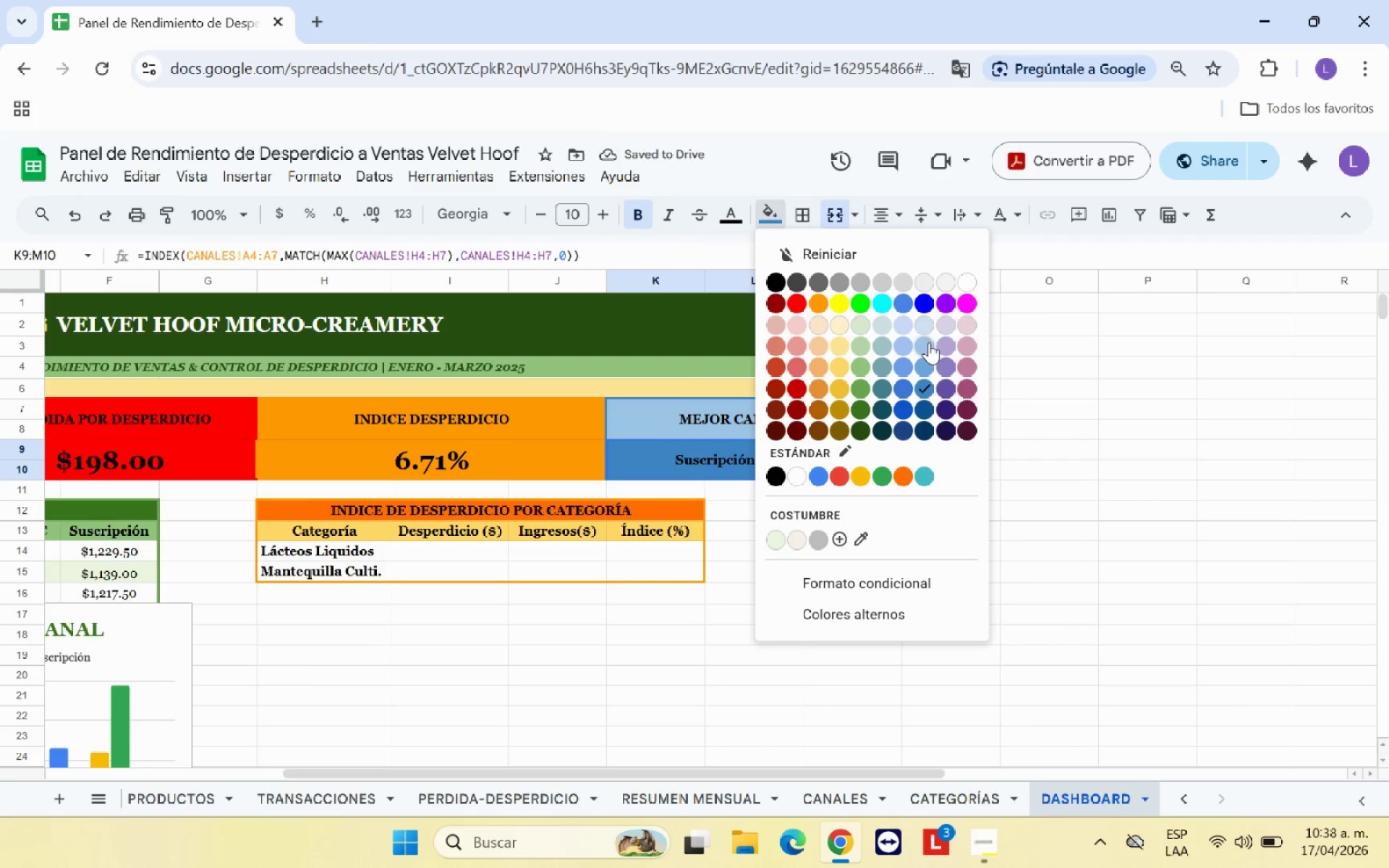 
left_click([929, 342])
 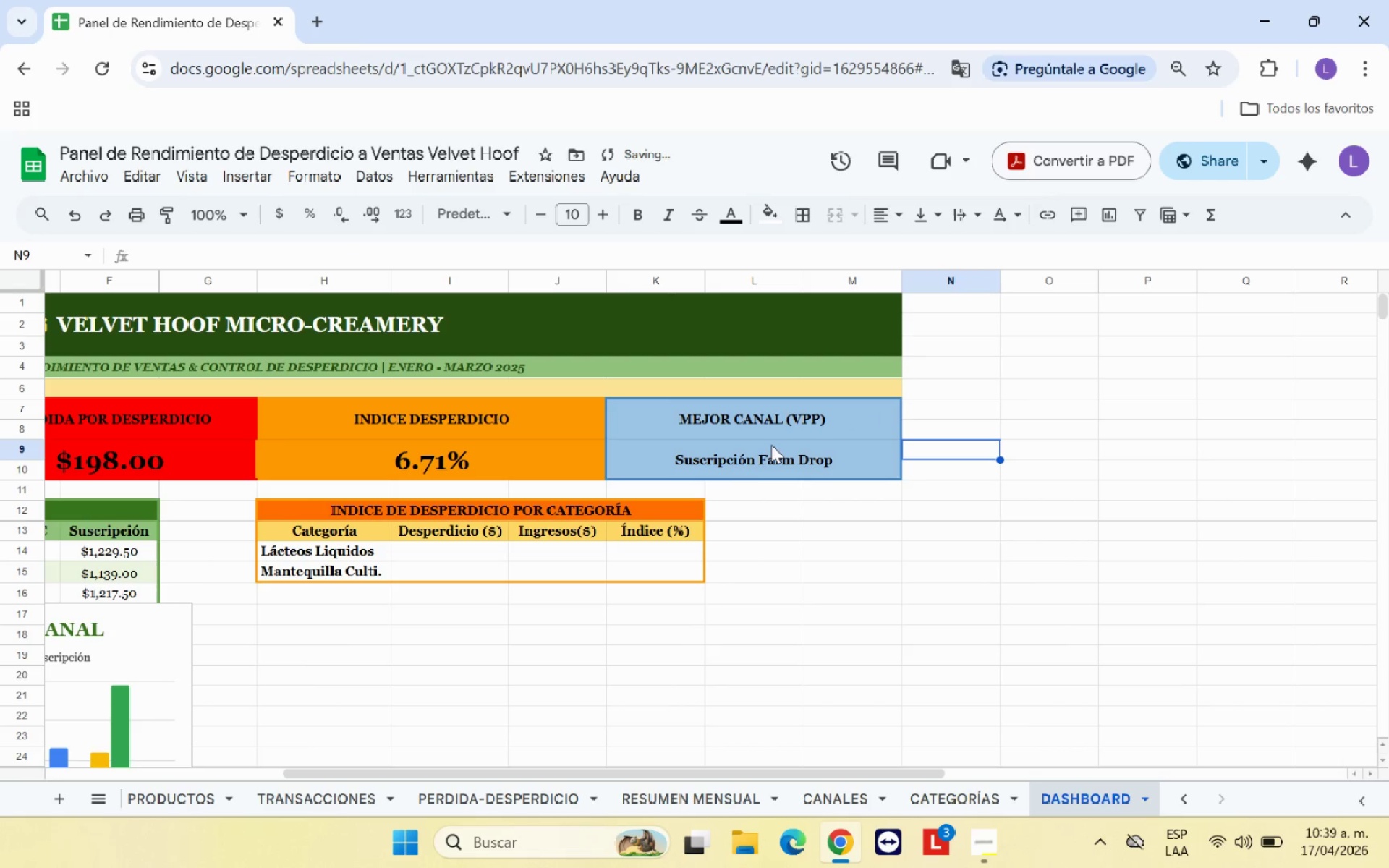 
left_click([752, 463])
 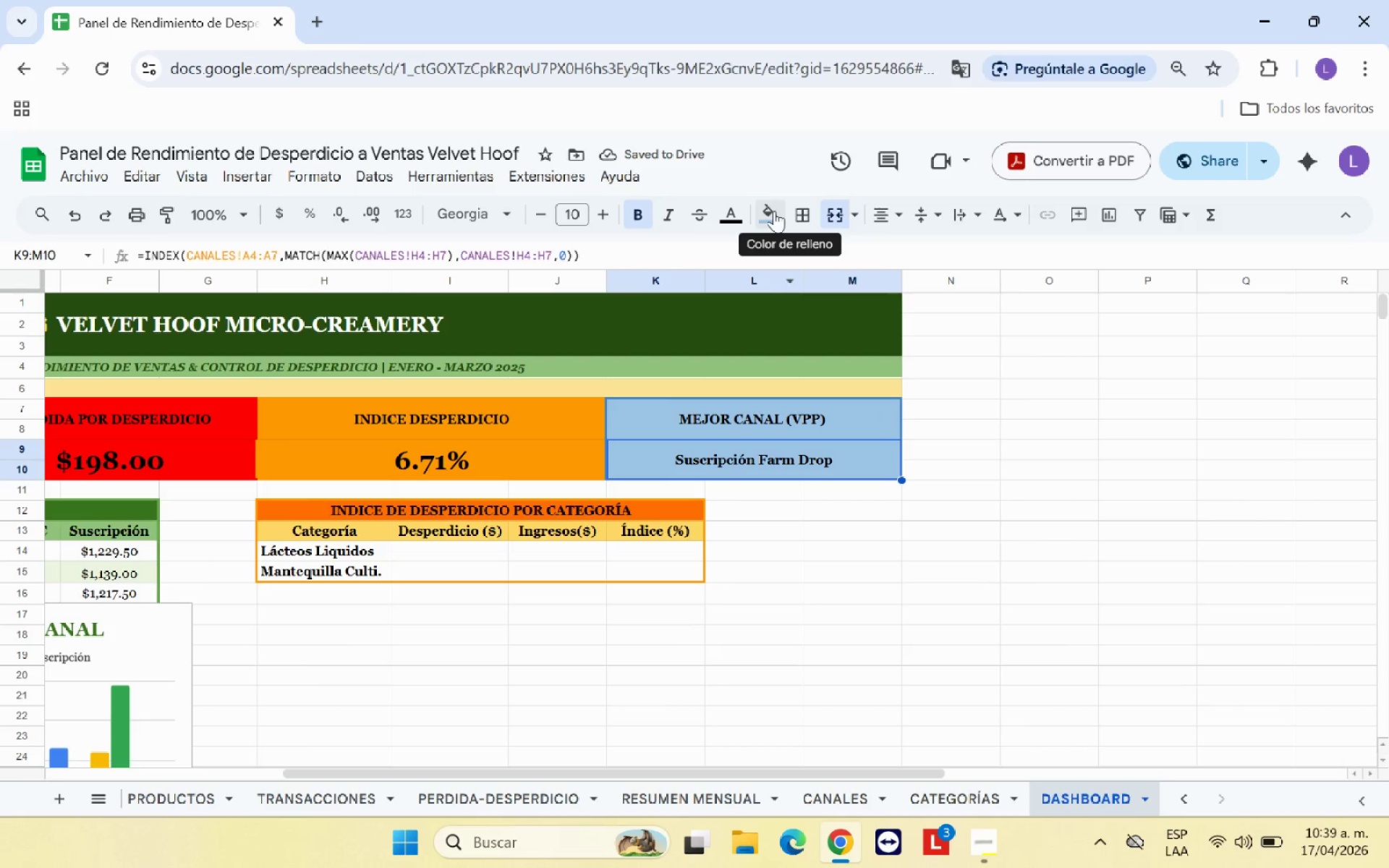 
left_click([744, 213])
 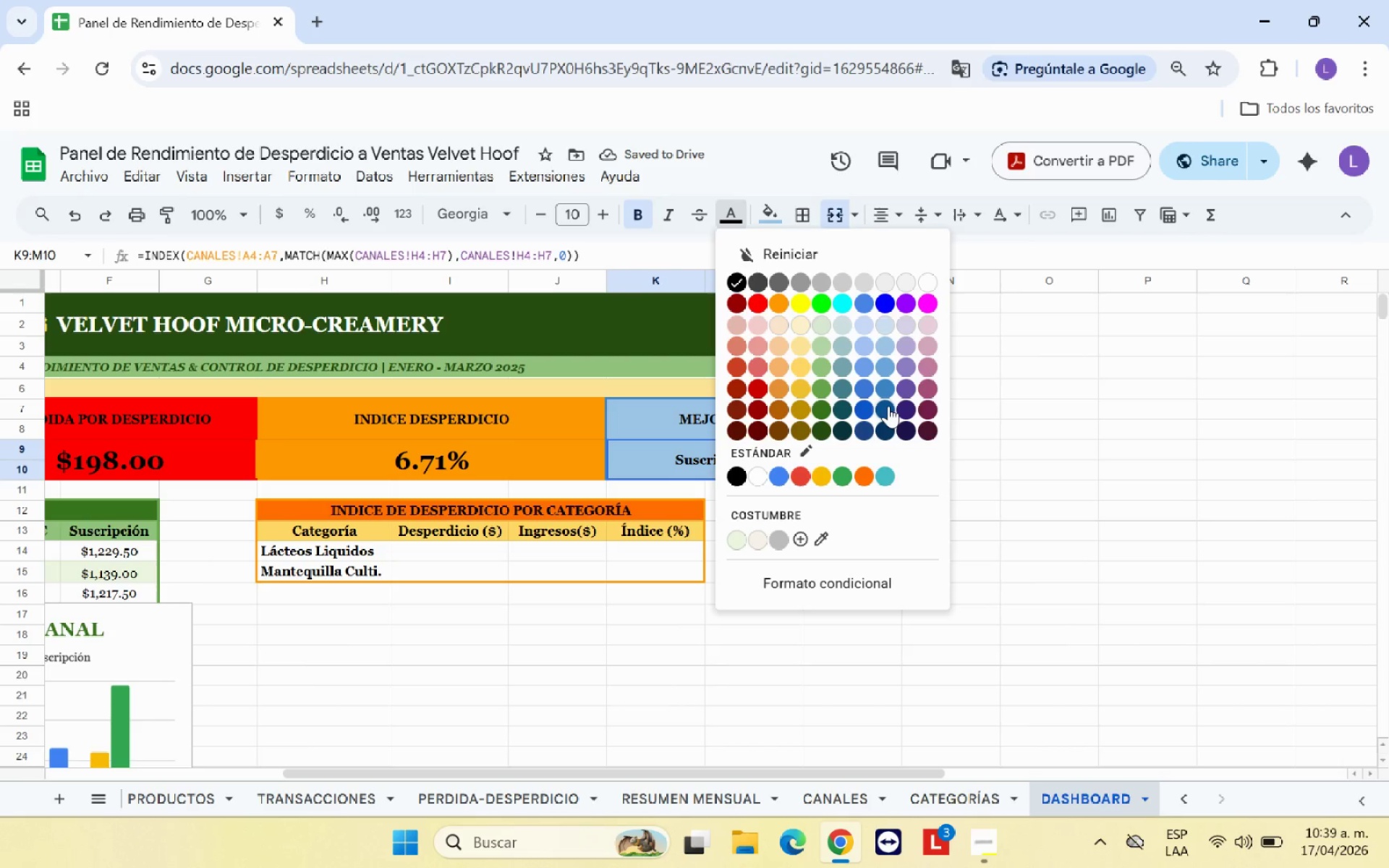 
left_click([889, 407])
 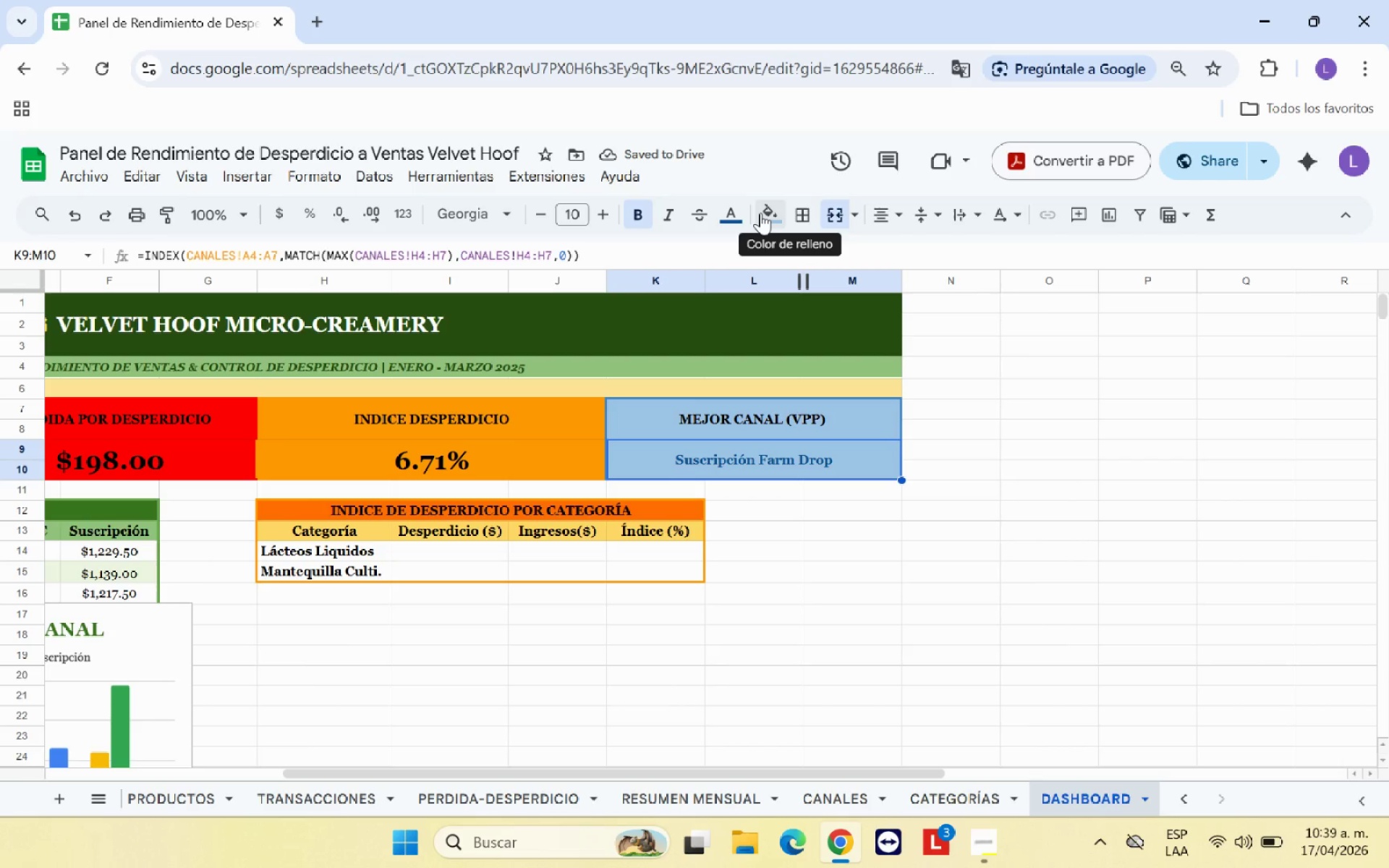 
left_click([760, 213])
 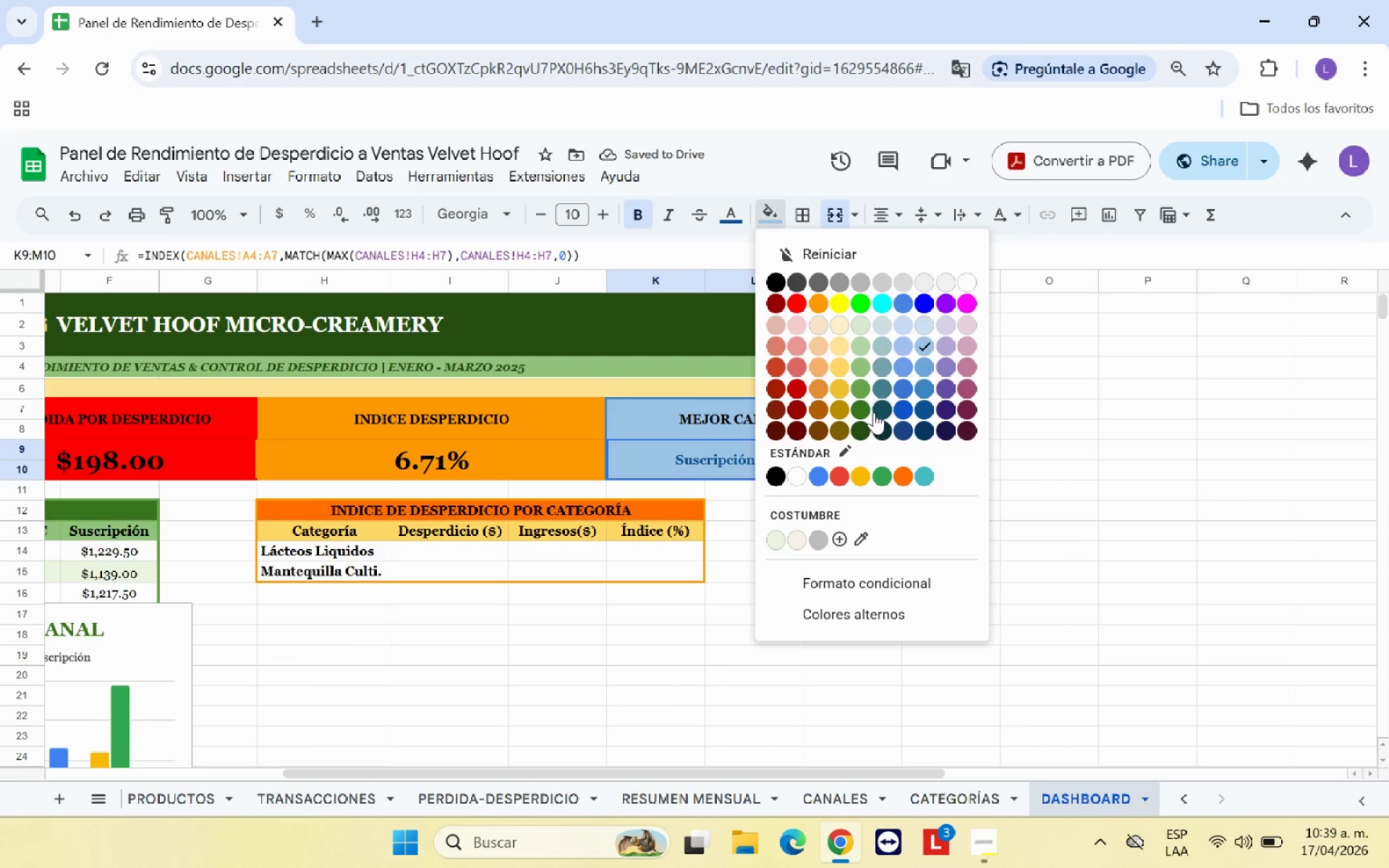 
mouse_move([914, 401])
 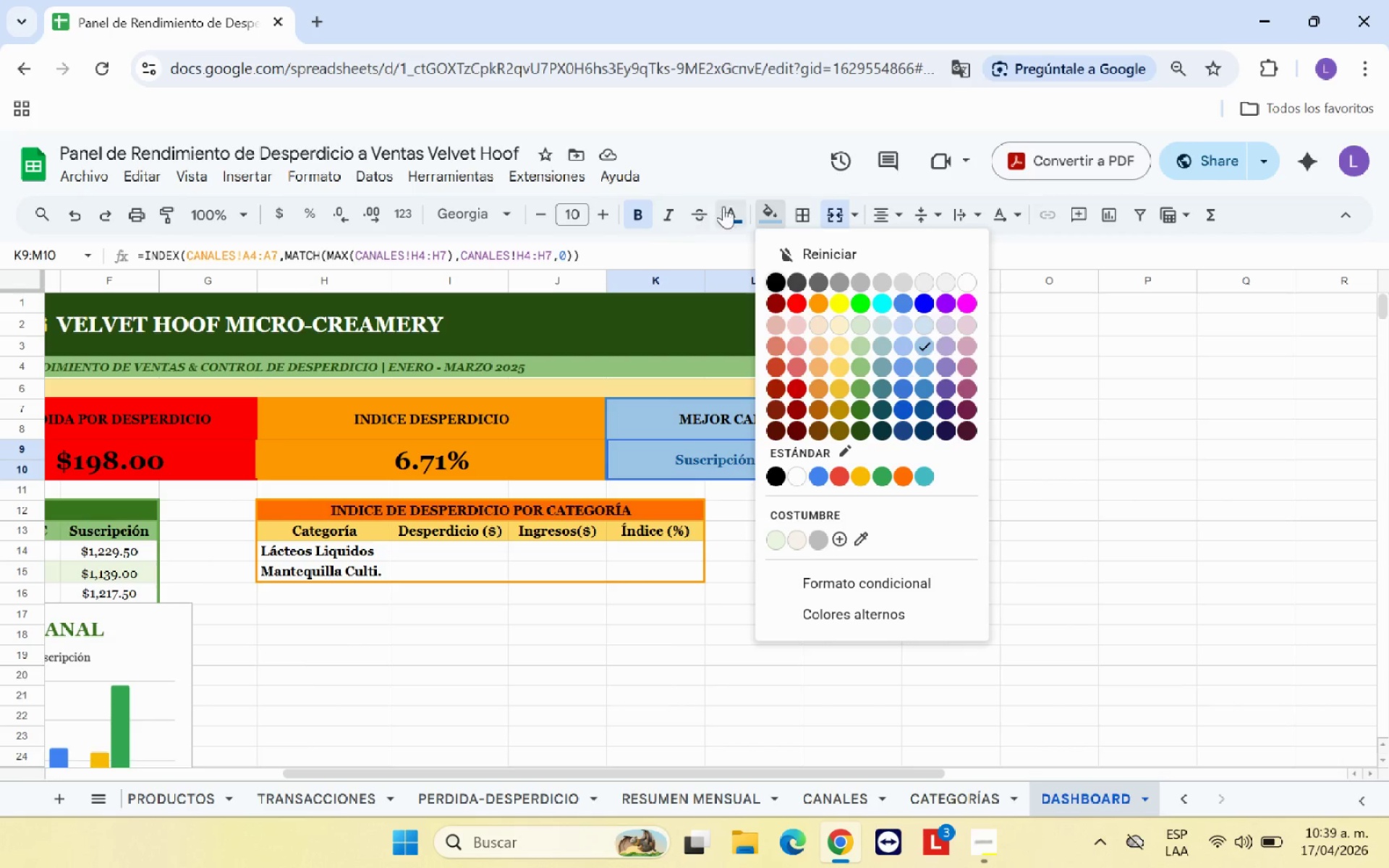 
left_click([734, 210])
 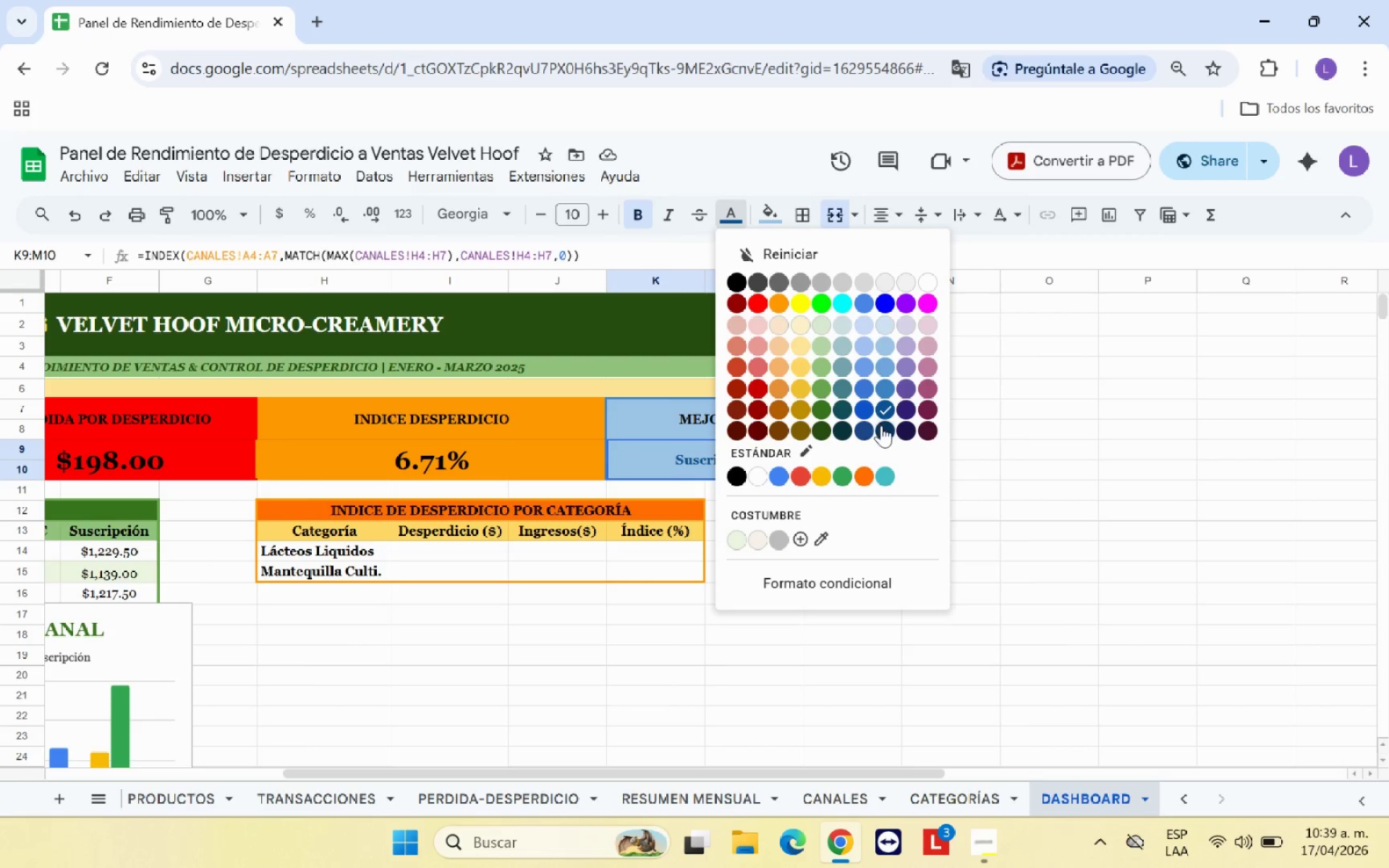 
left_click([882, 426])
 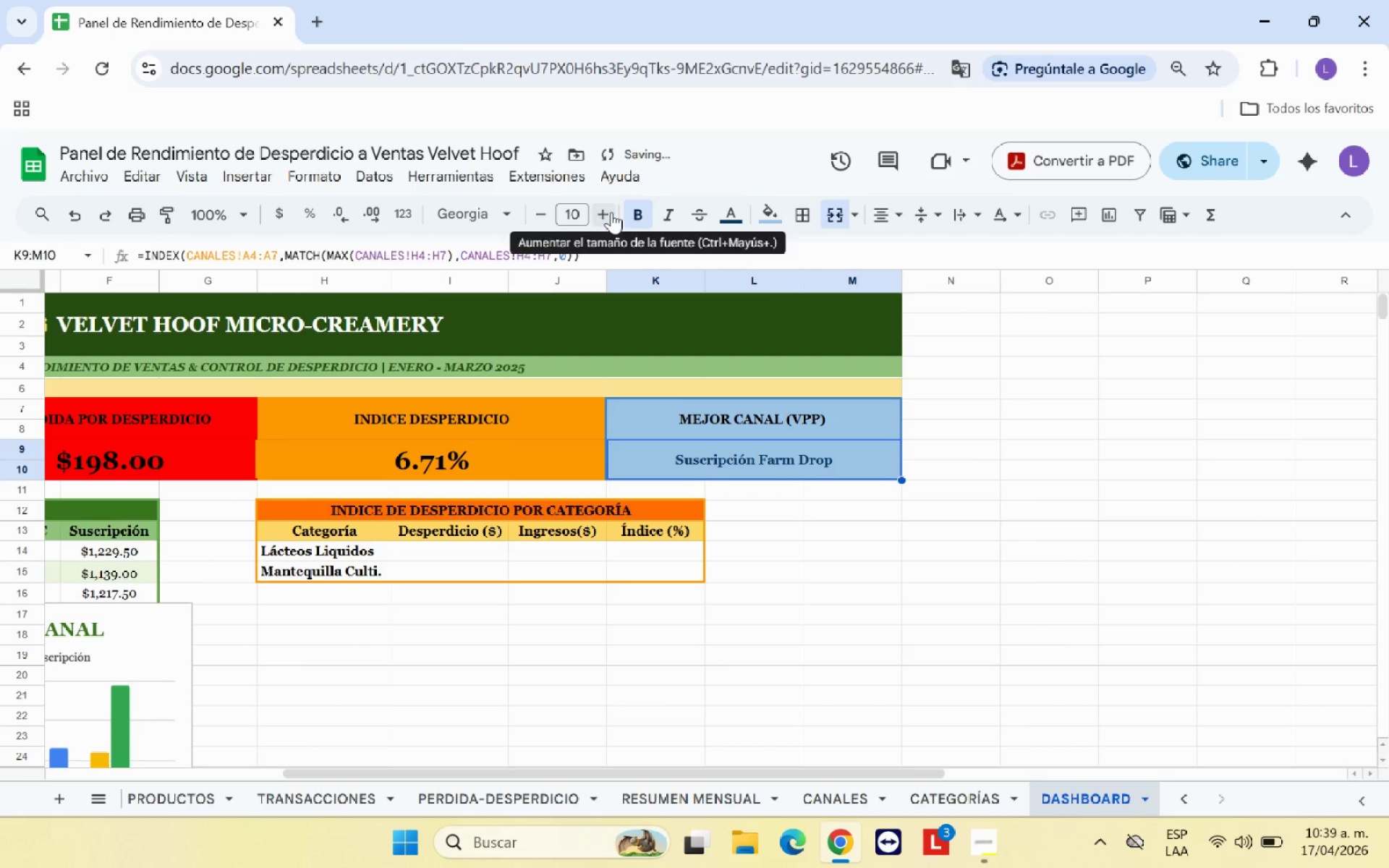 
double_click([612, 212])
 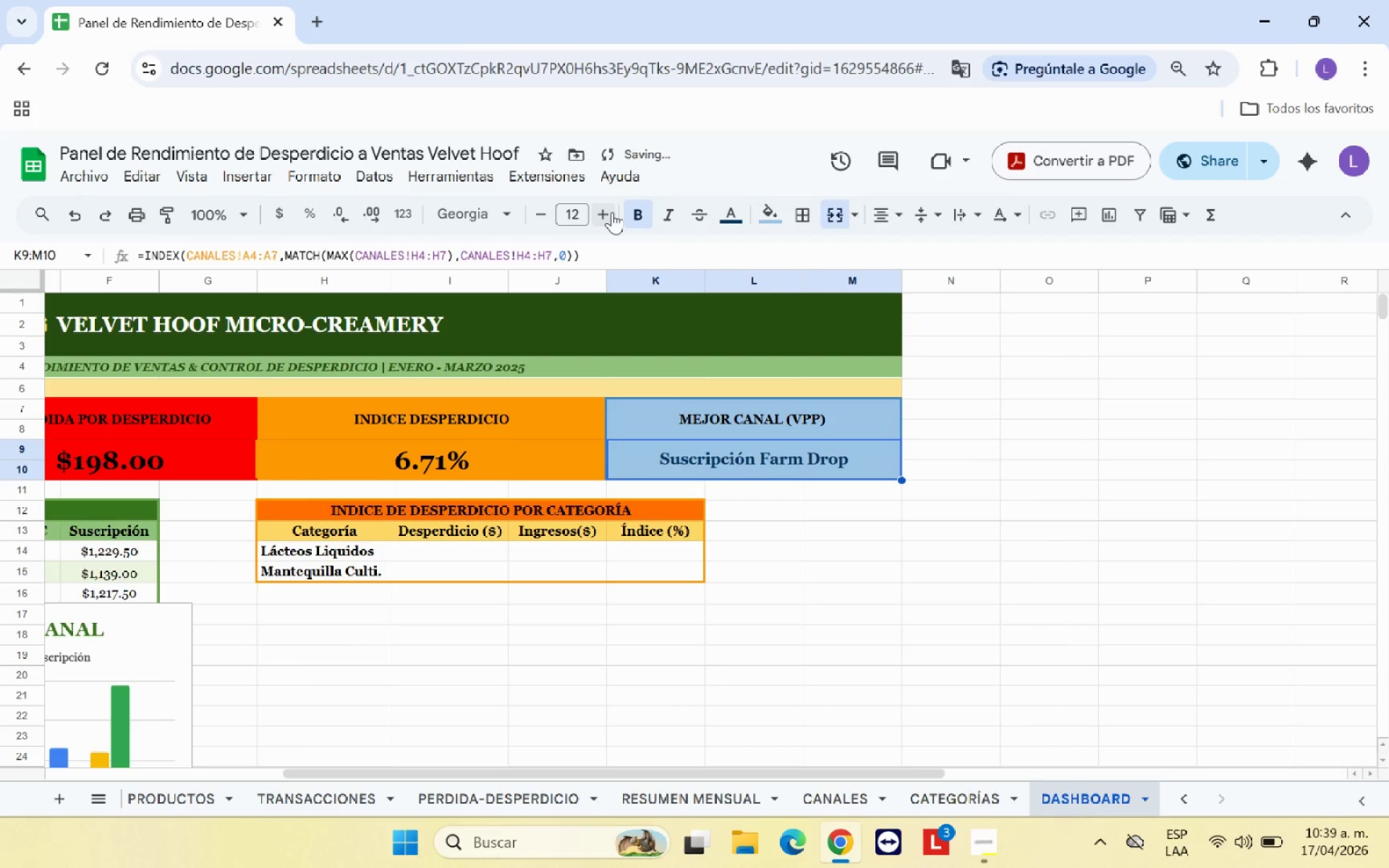 
triple_click([612, 212])
 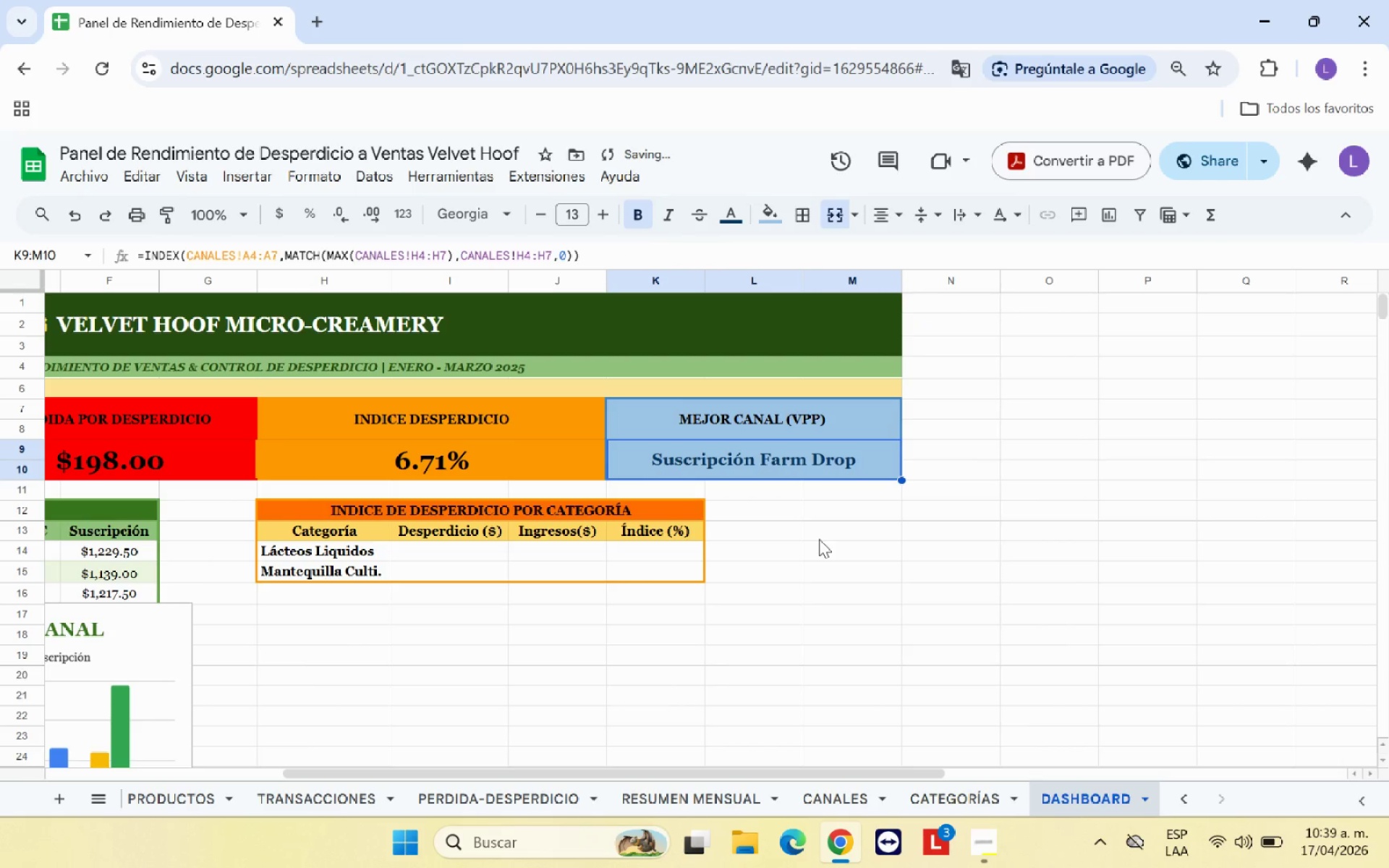 
left_click([819, 539])
 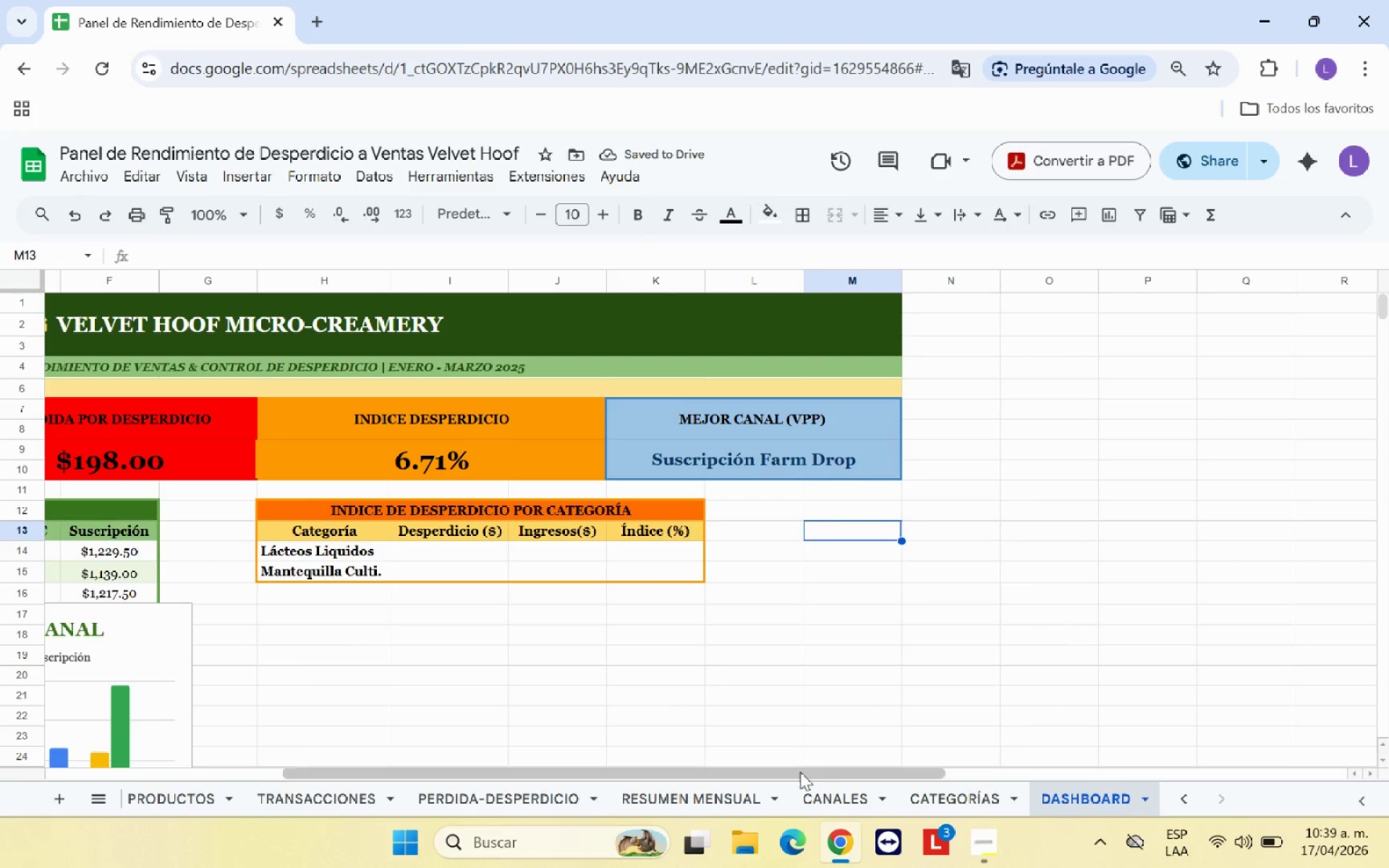 
left_click_drag(start_coordinate=[799, 775], to_coordinate=[486, 755])
 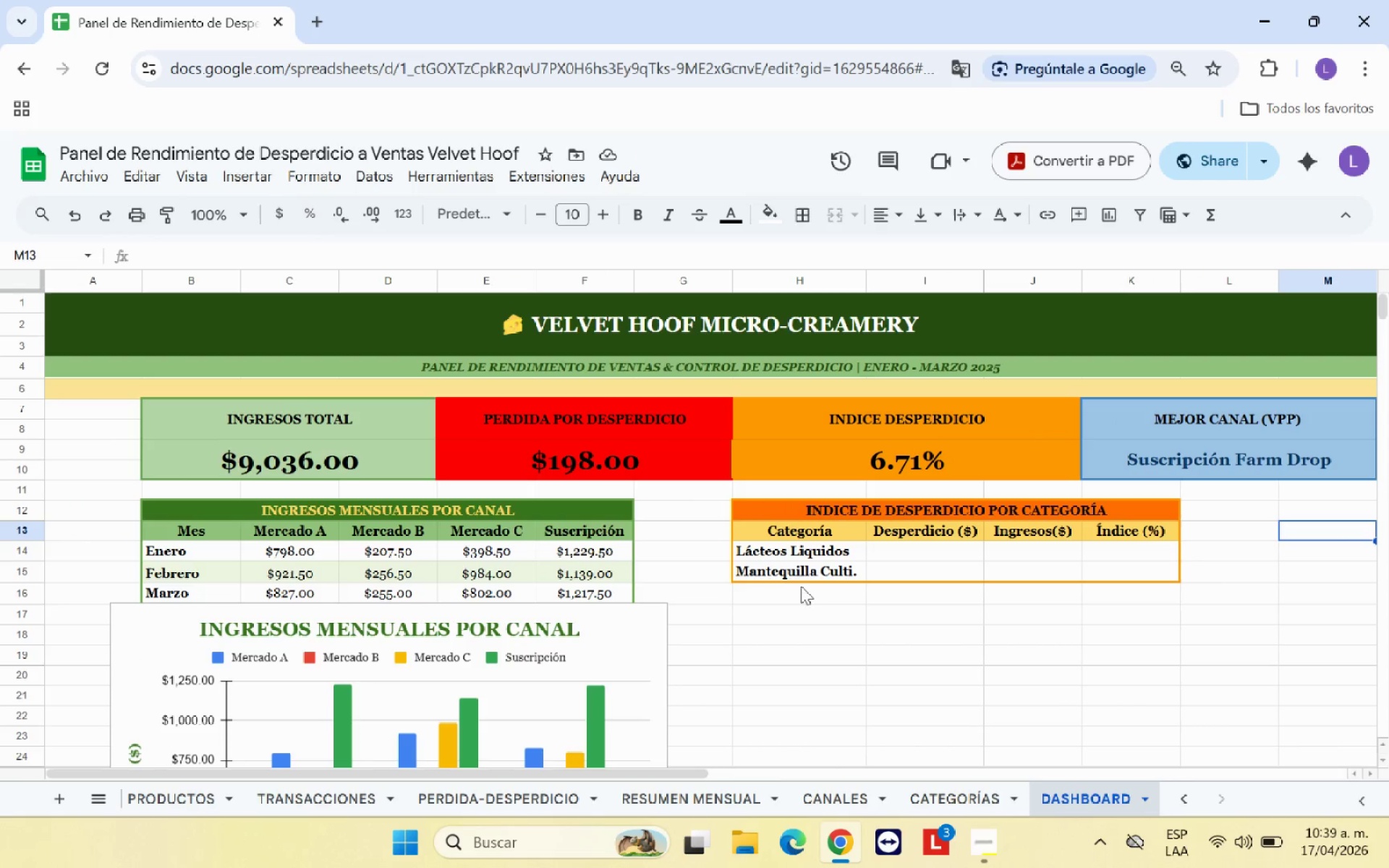 
wait(11.7)
 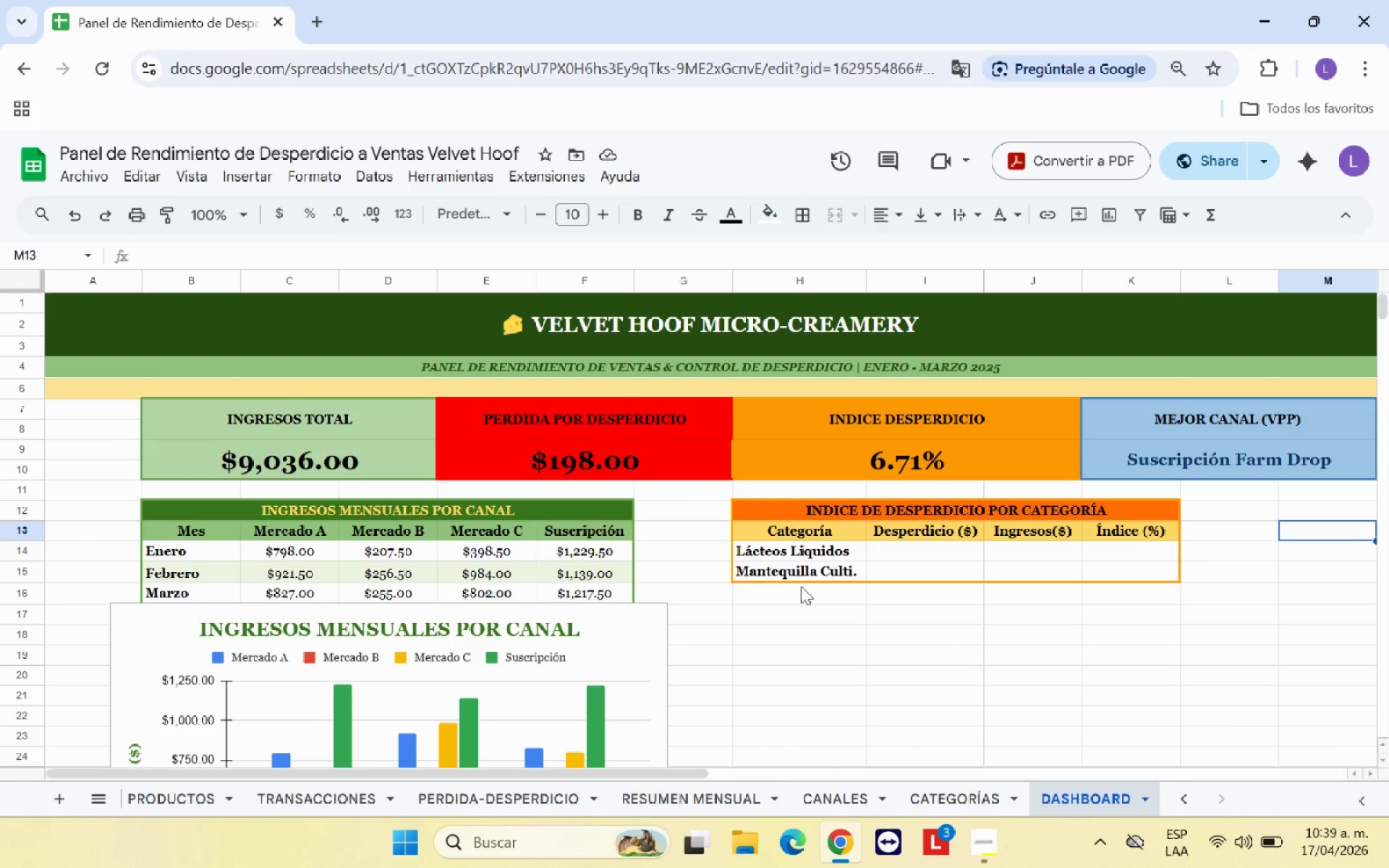 
left_click([915, 548])
 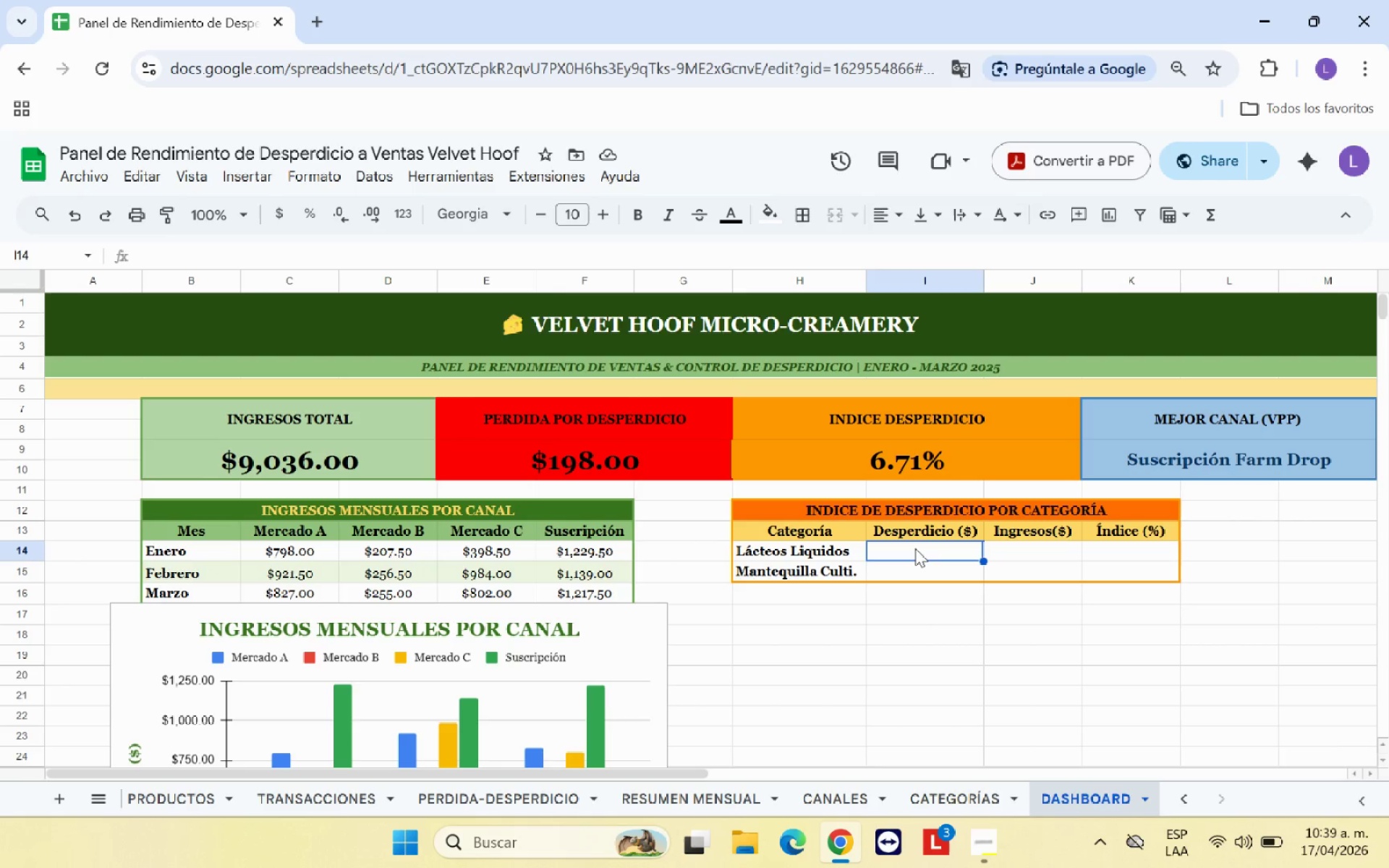 
key(Shift+0)
 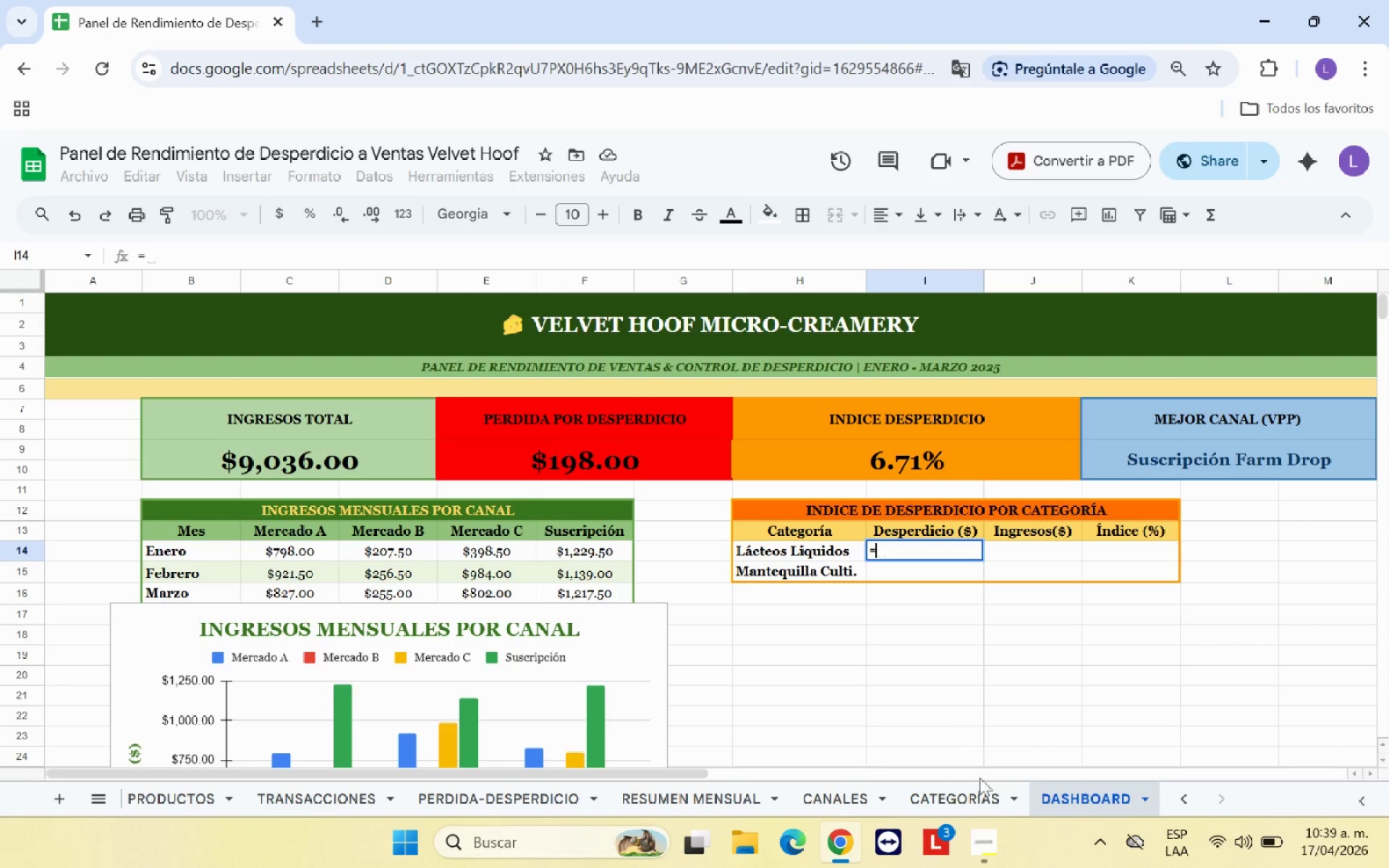 
left_click([978, 799])
 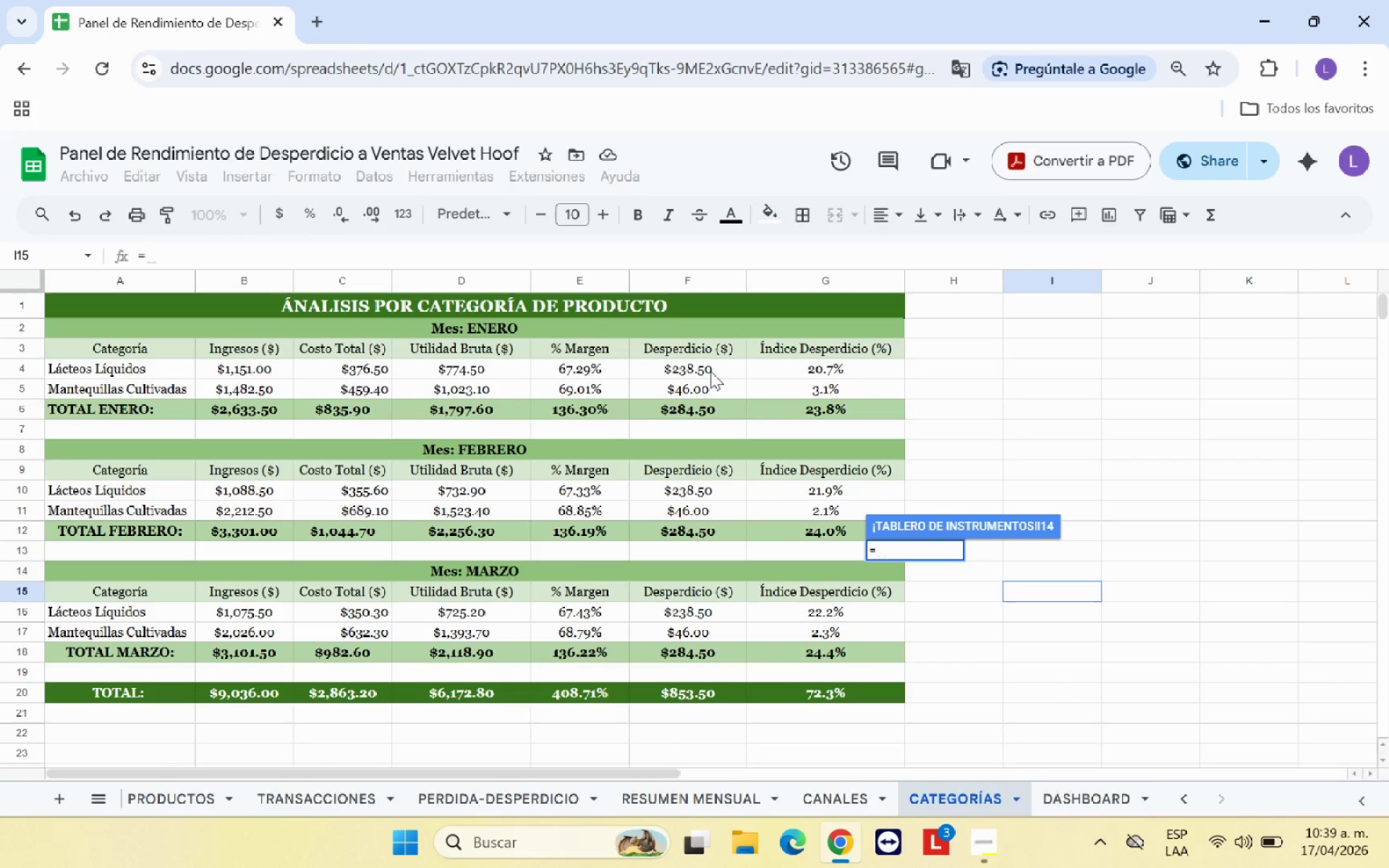 
left_click([710, 371])
 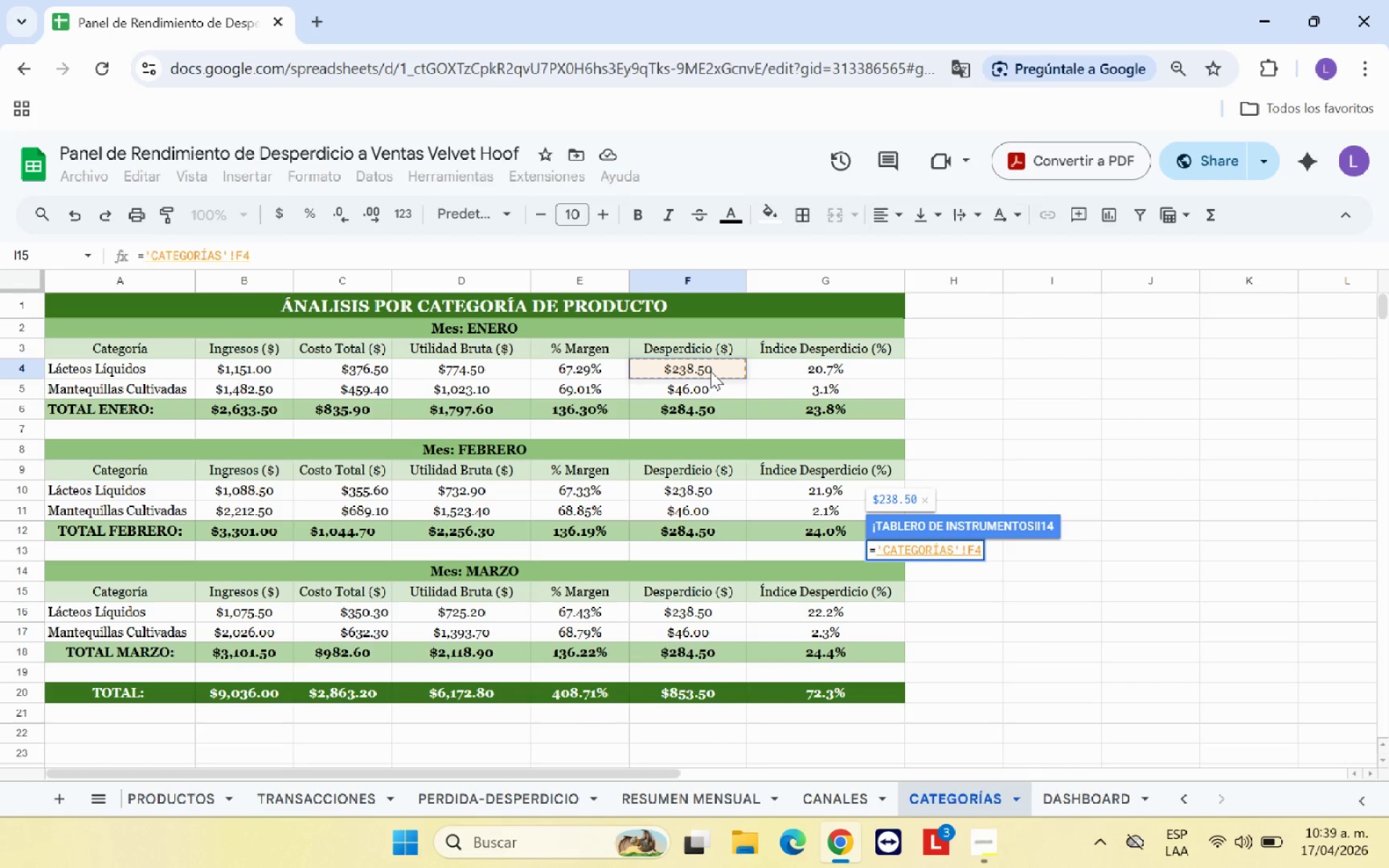 
wait(10.23)
 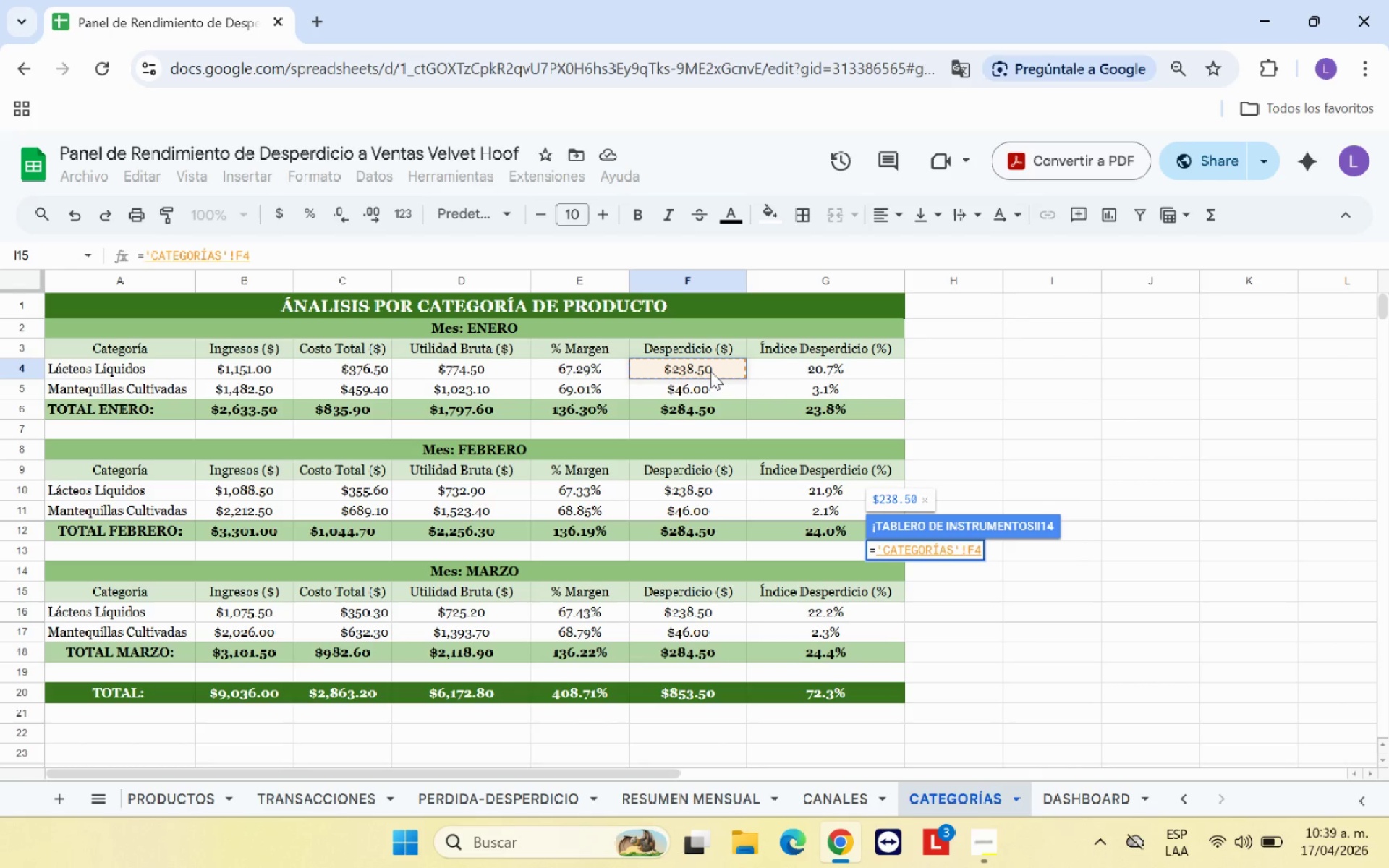 
key(Enter)
 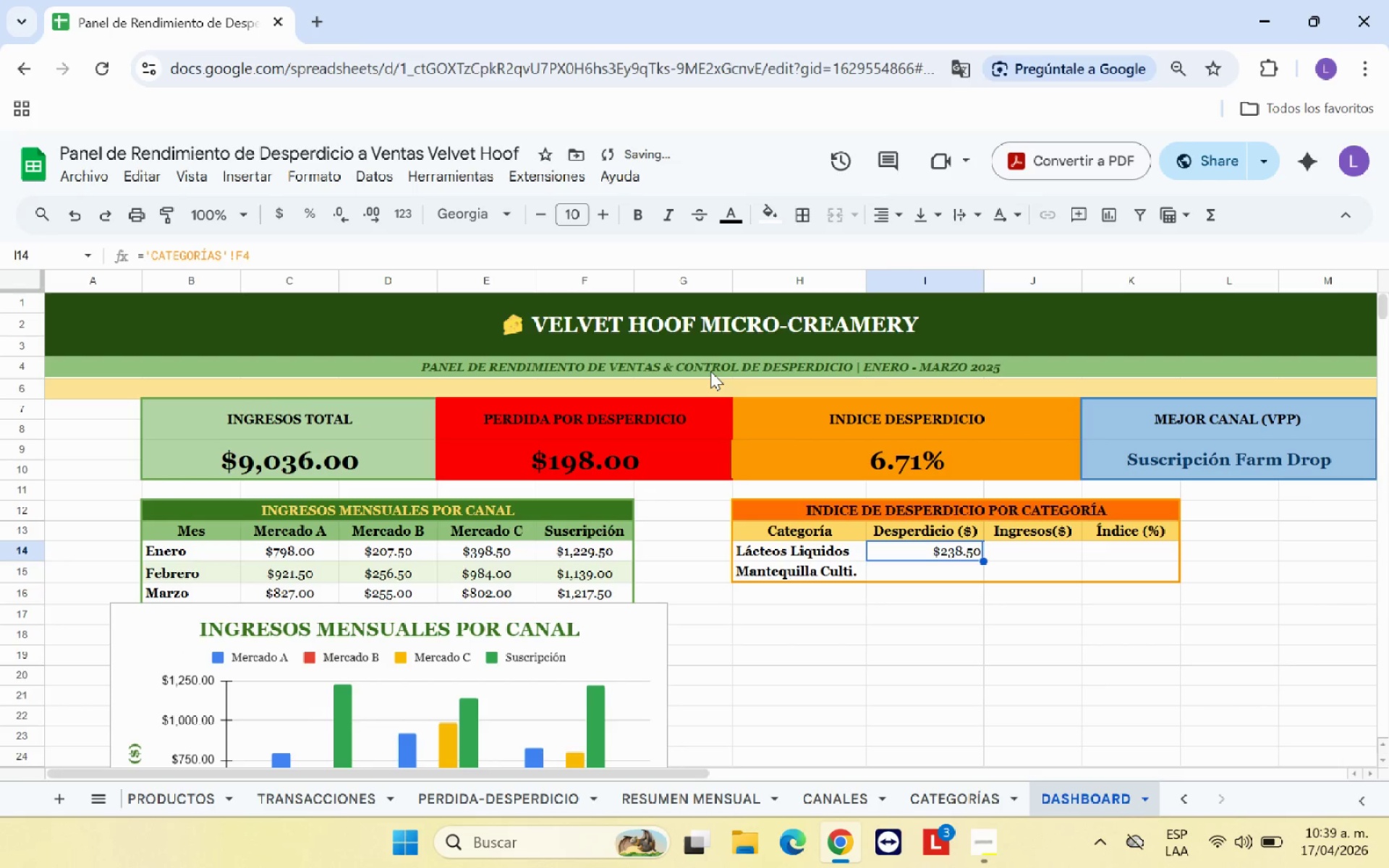 
key(ArrowDown)
 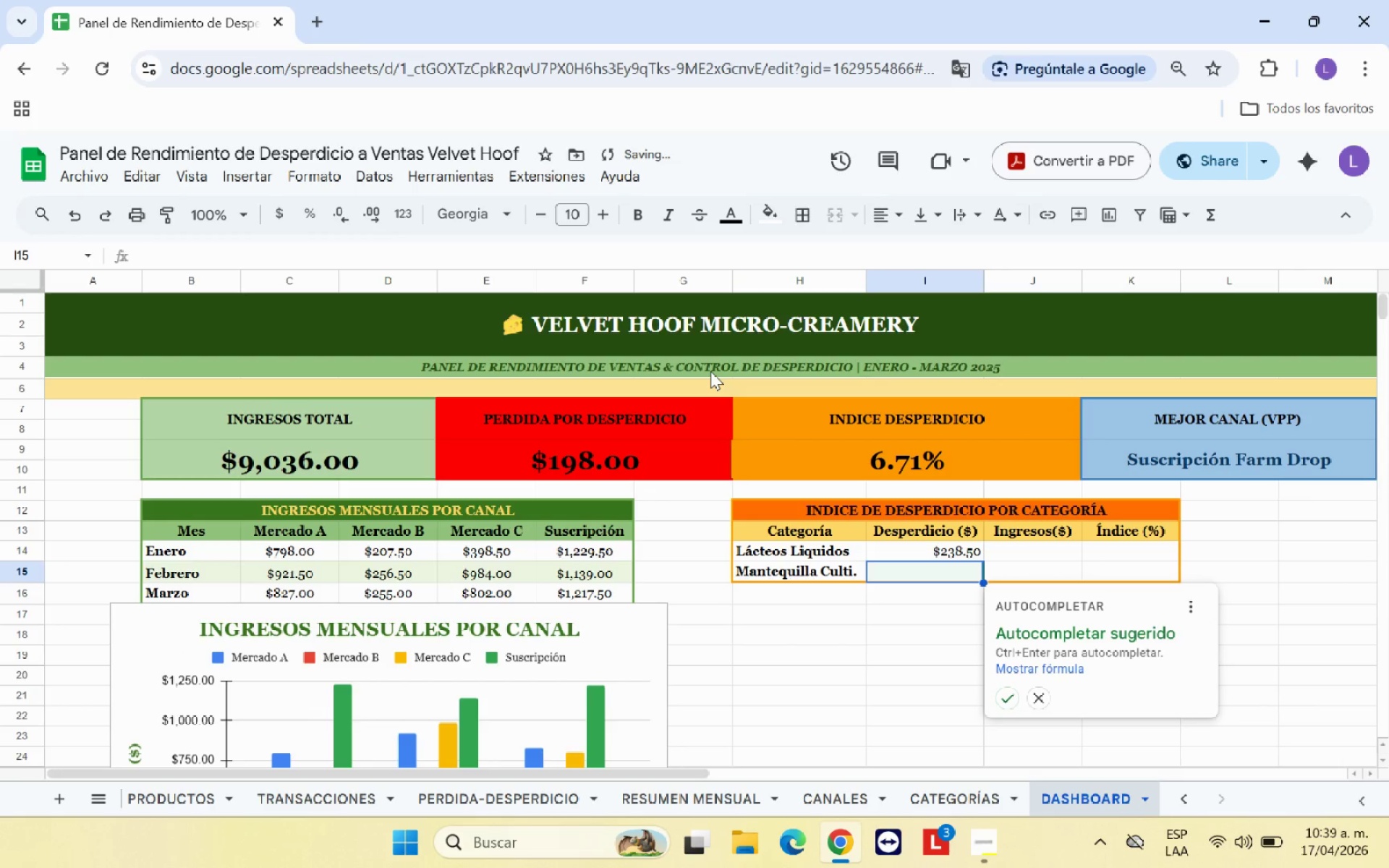 
key(Shift+0)
 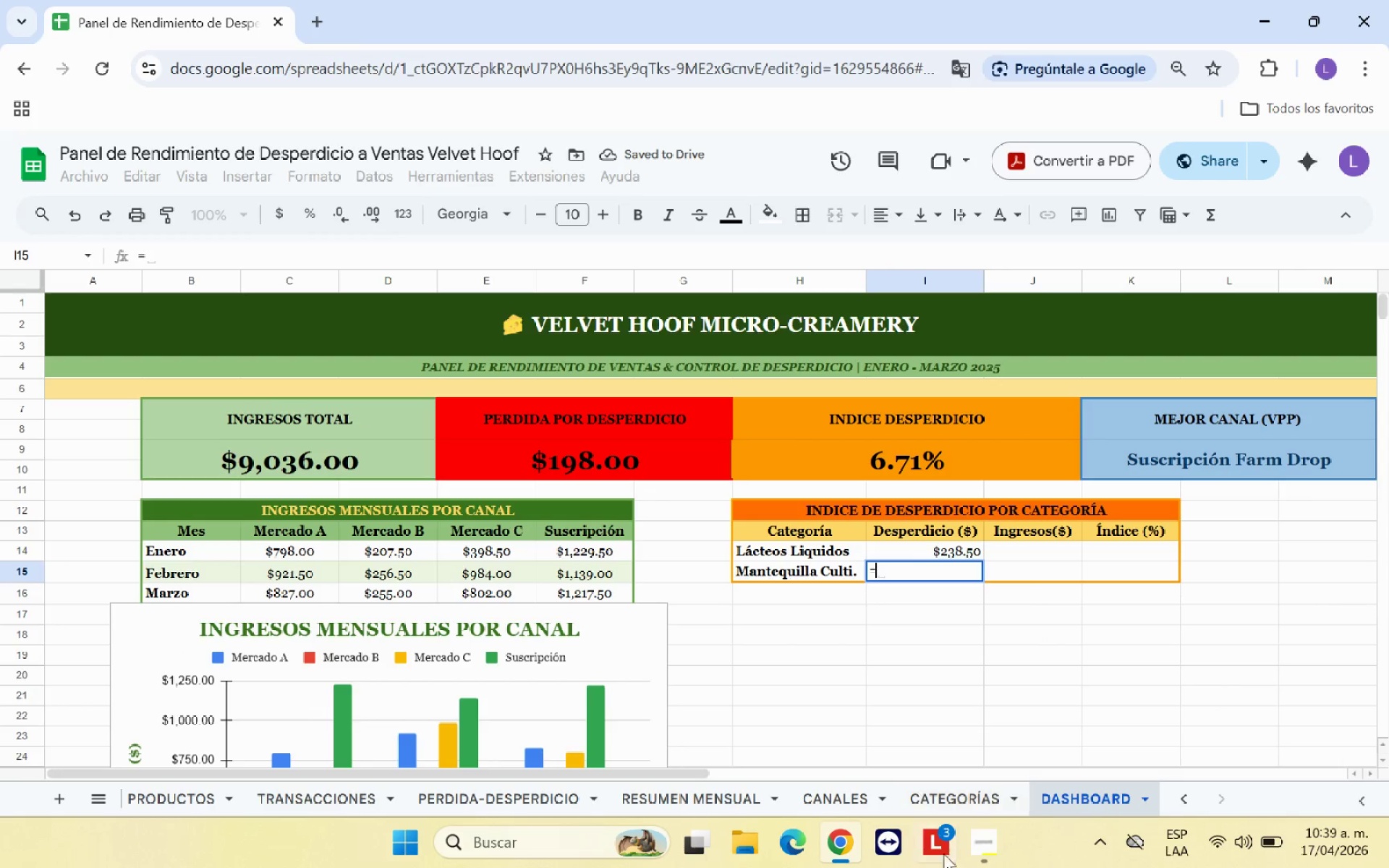 
left_click([961, 799])
 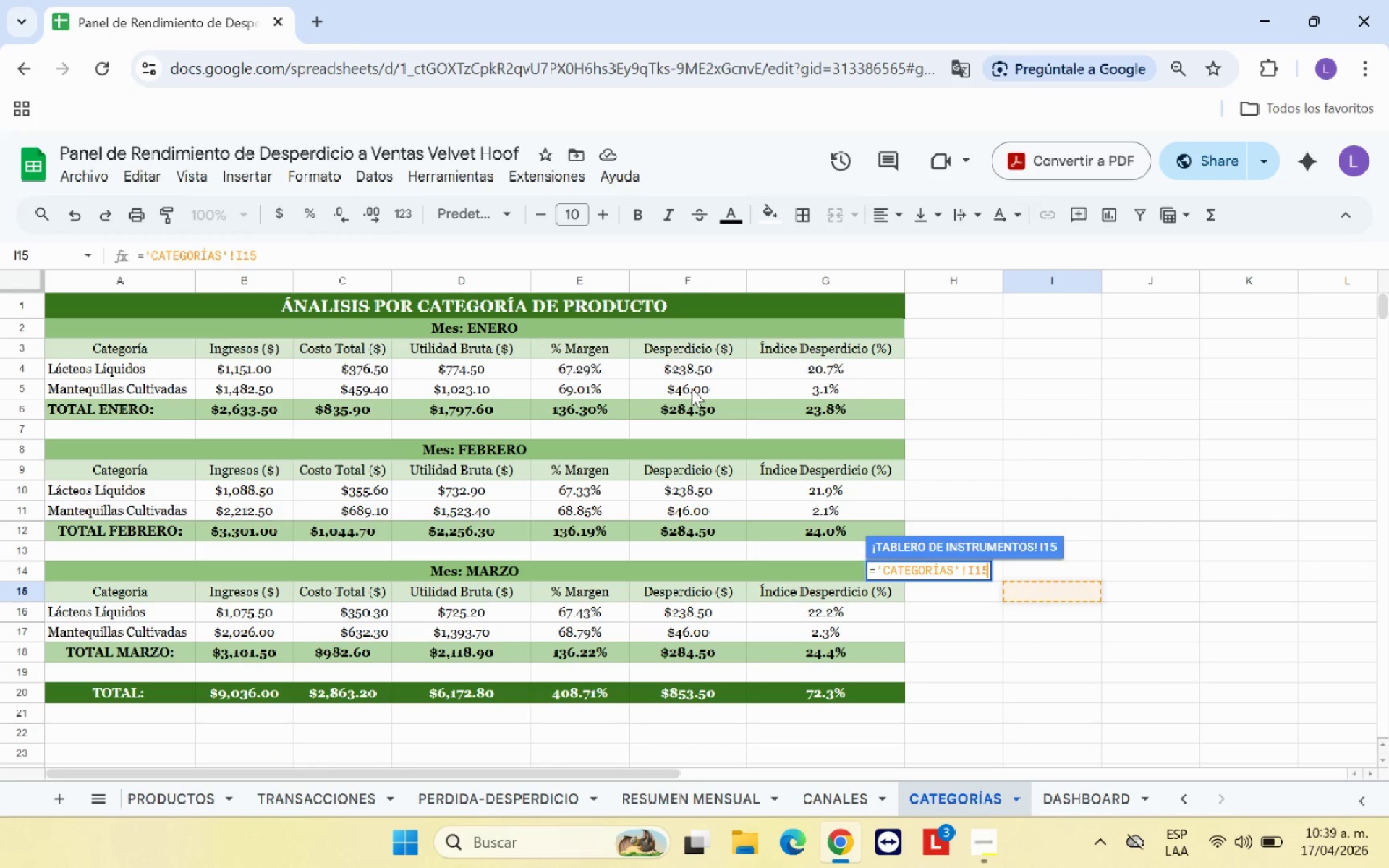 
left_click([692, 388])
 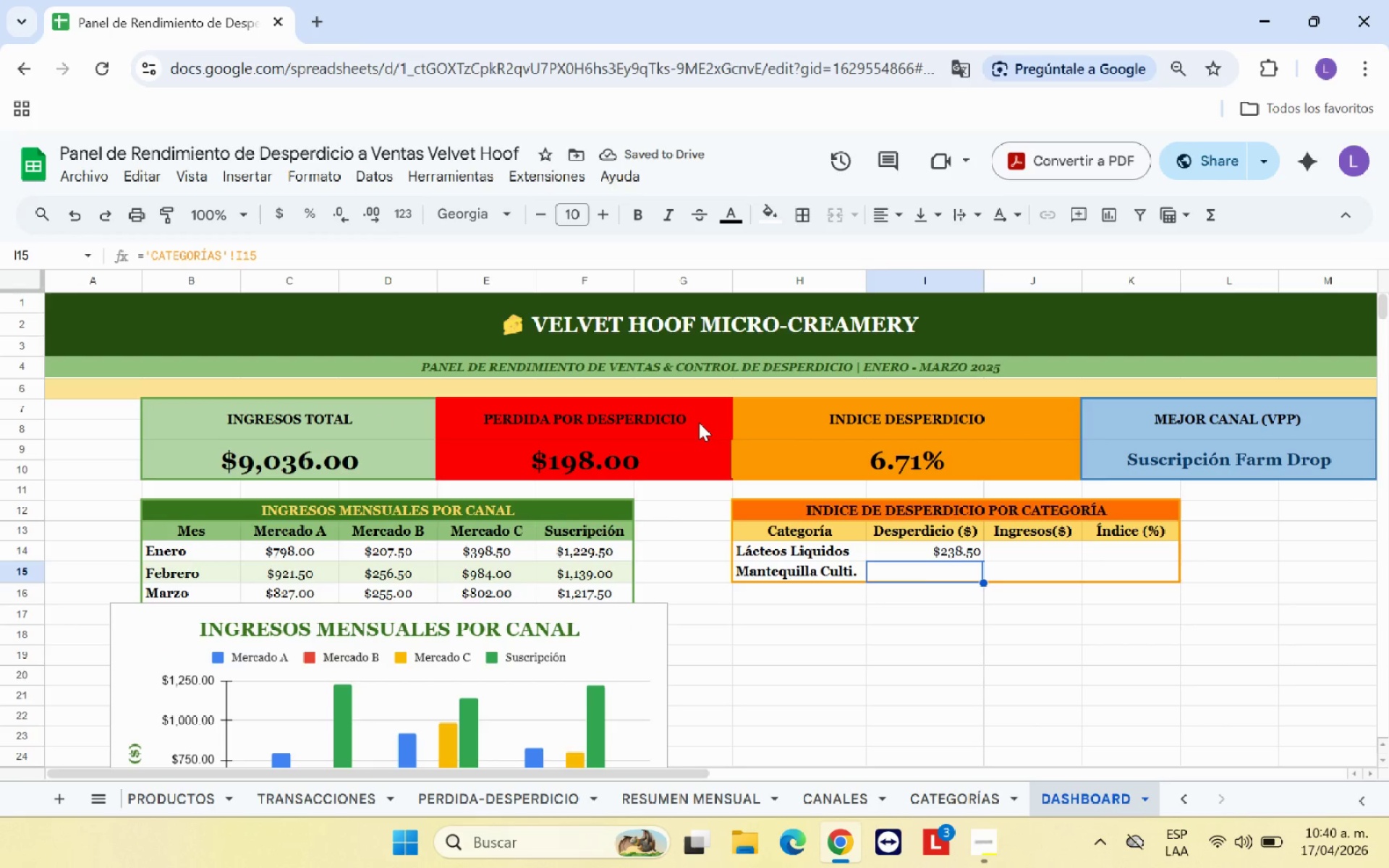 
left_click([940, 801])
 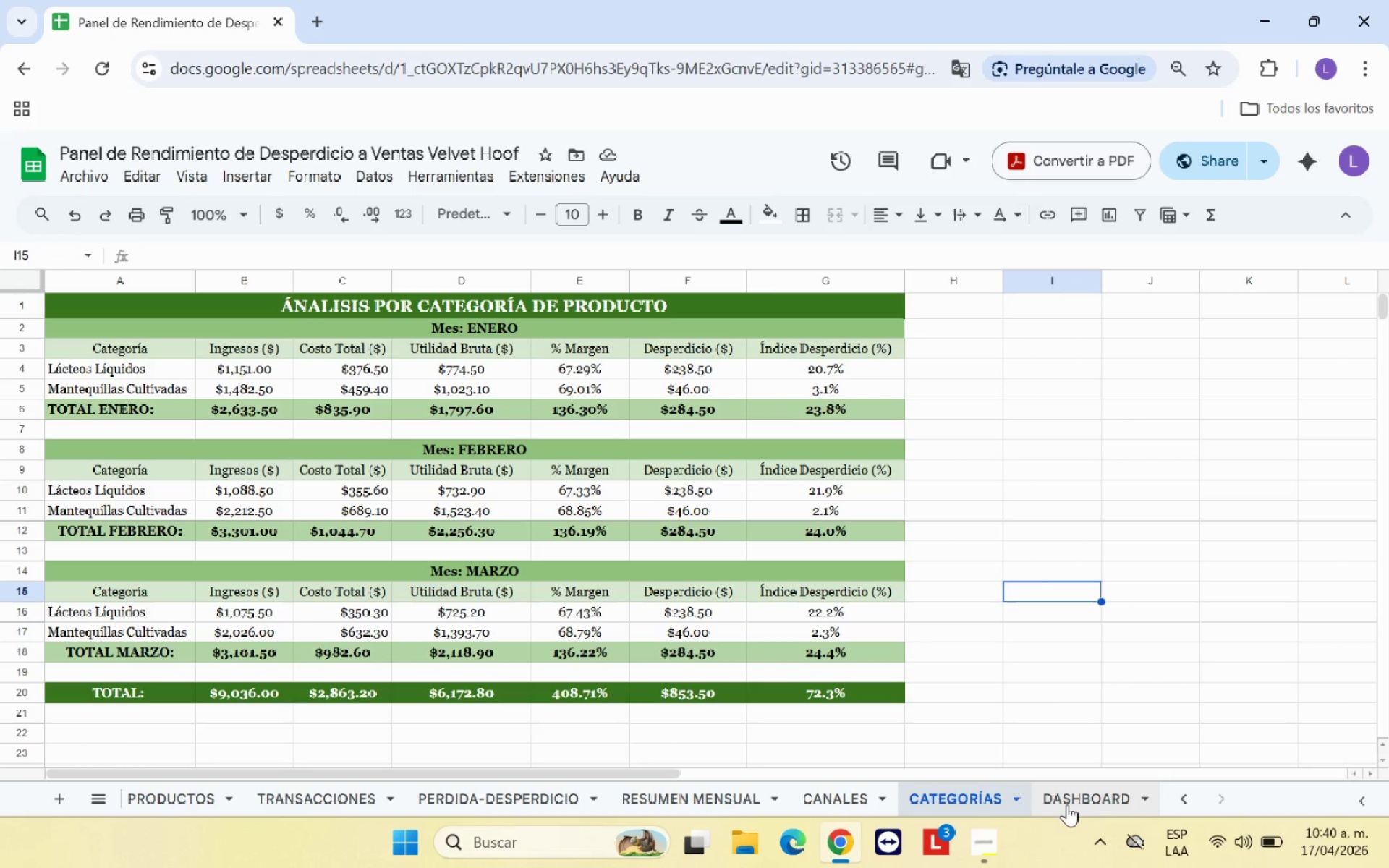 
left_click([1067, 804])
 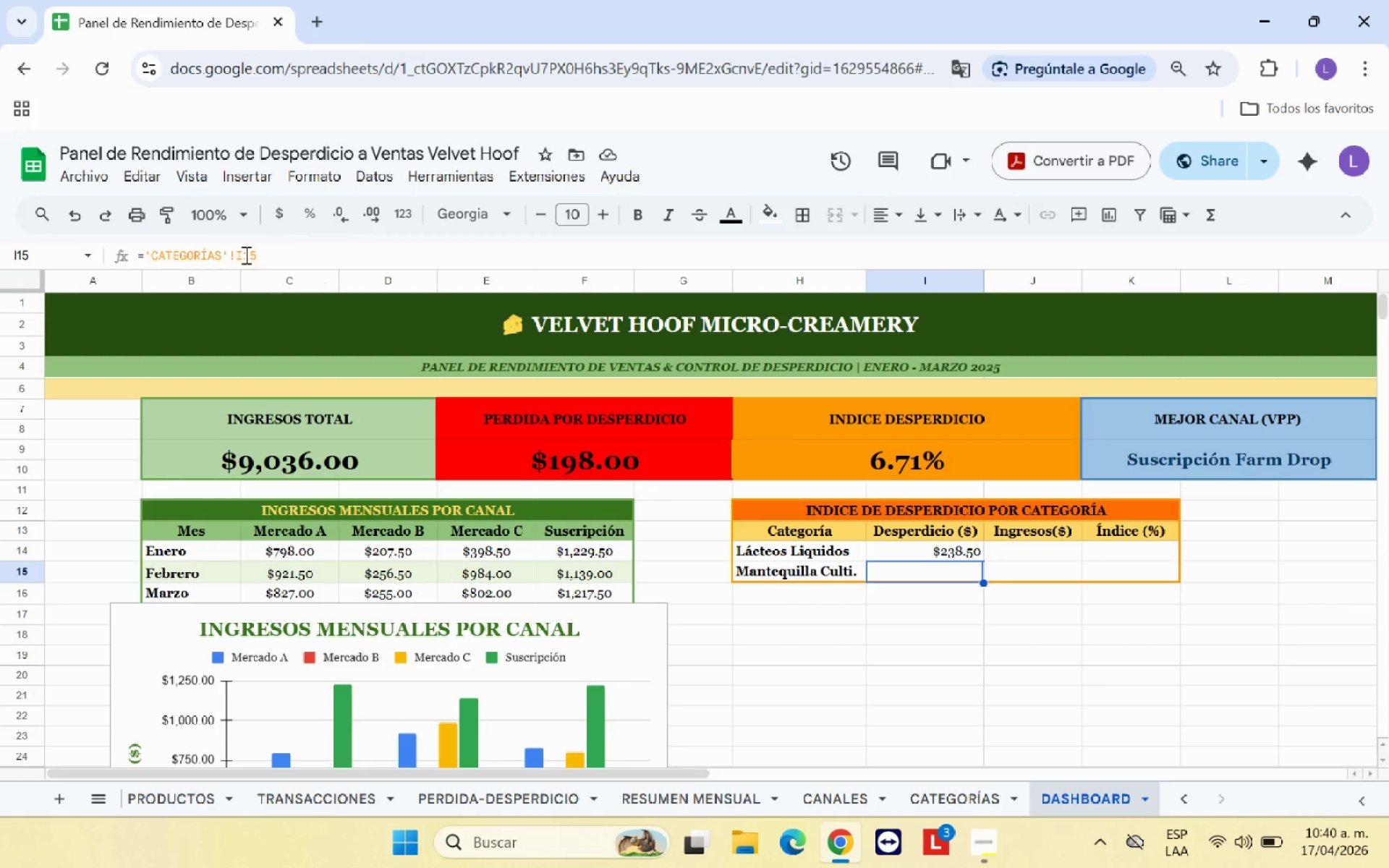 
left_click([250, 258])
 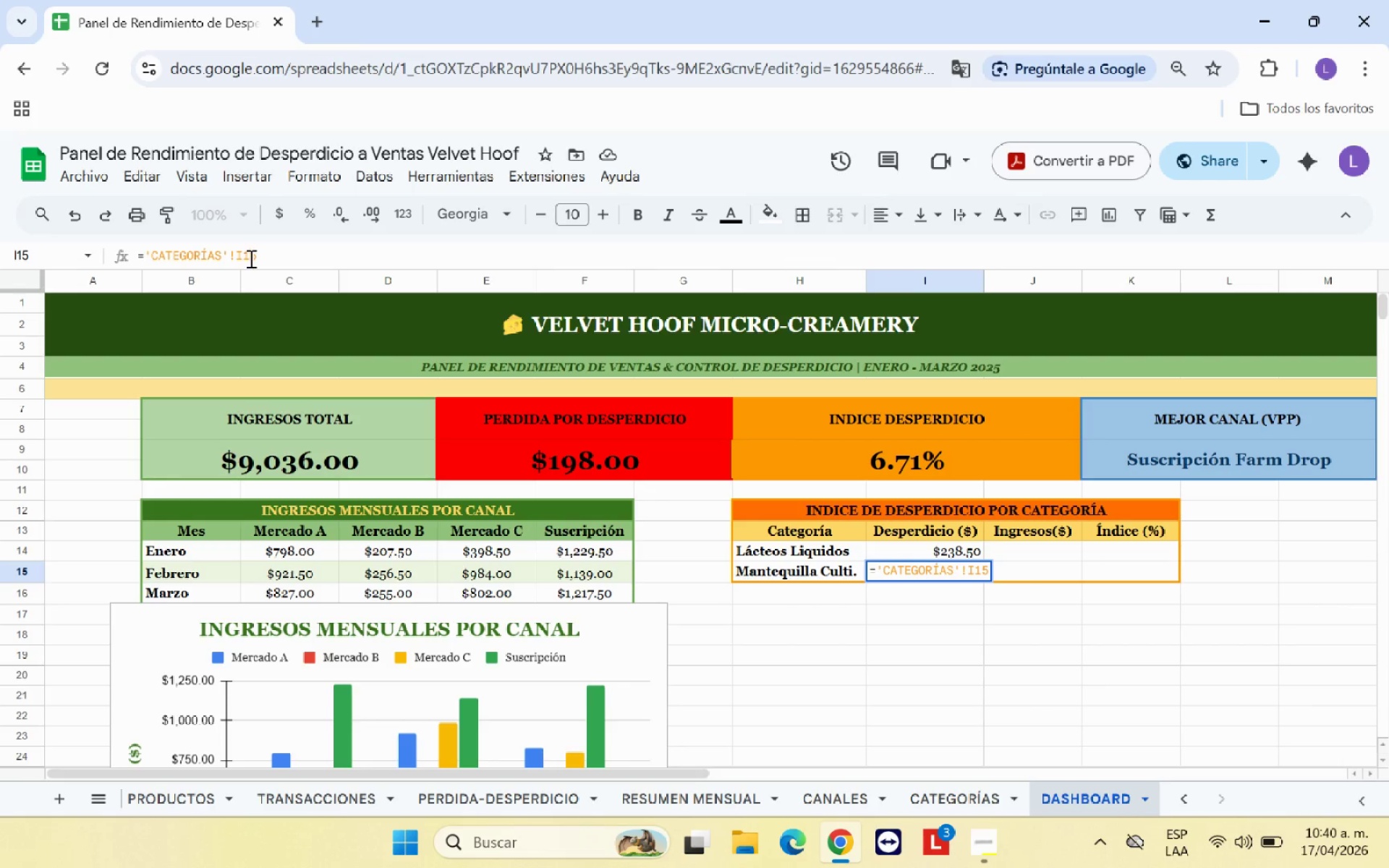 
key(Backspace)
 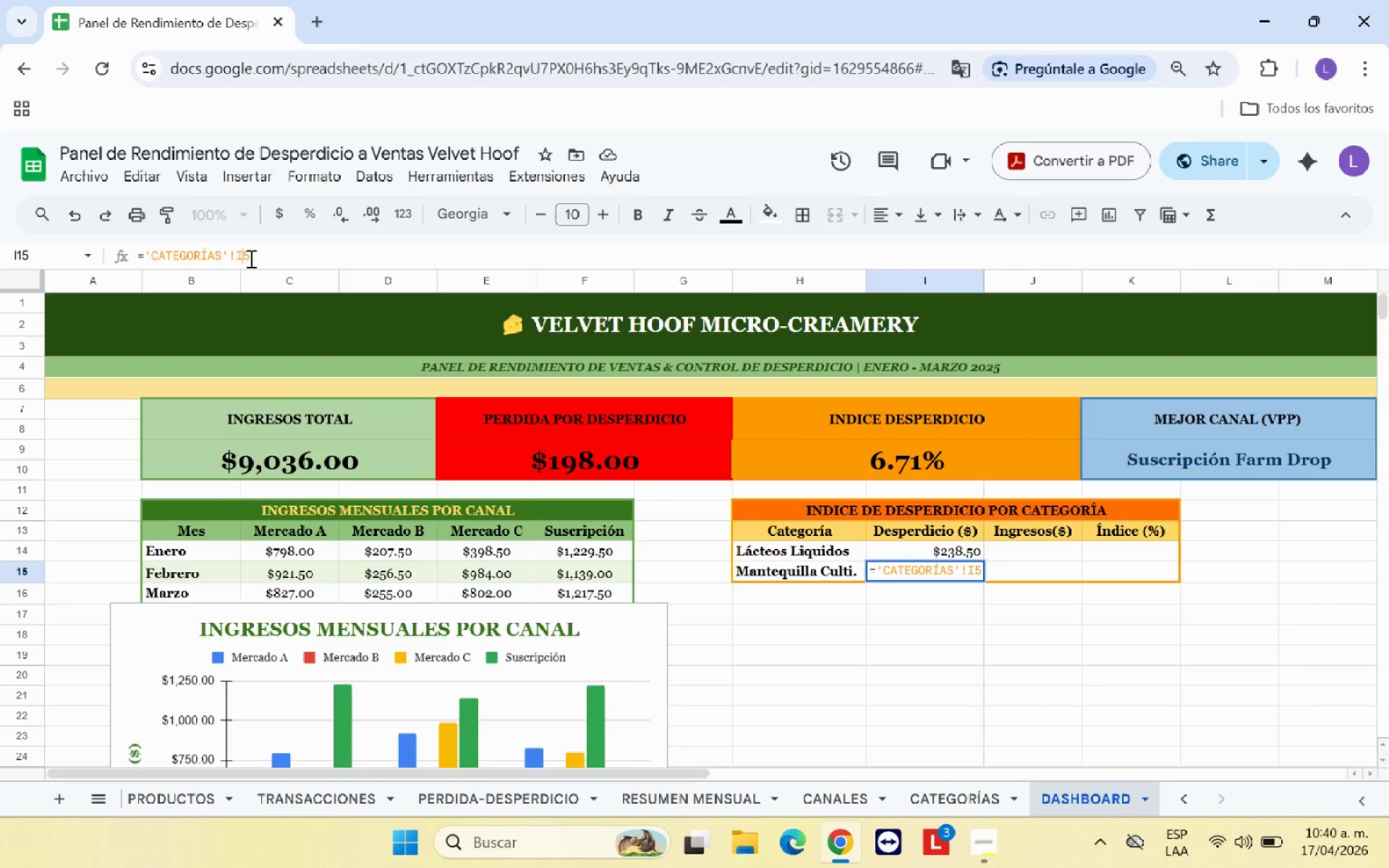 
key(Backspace)
 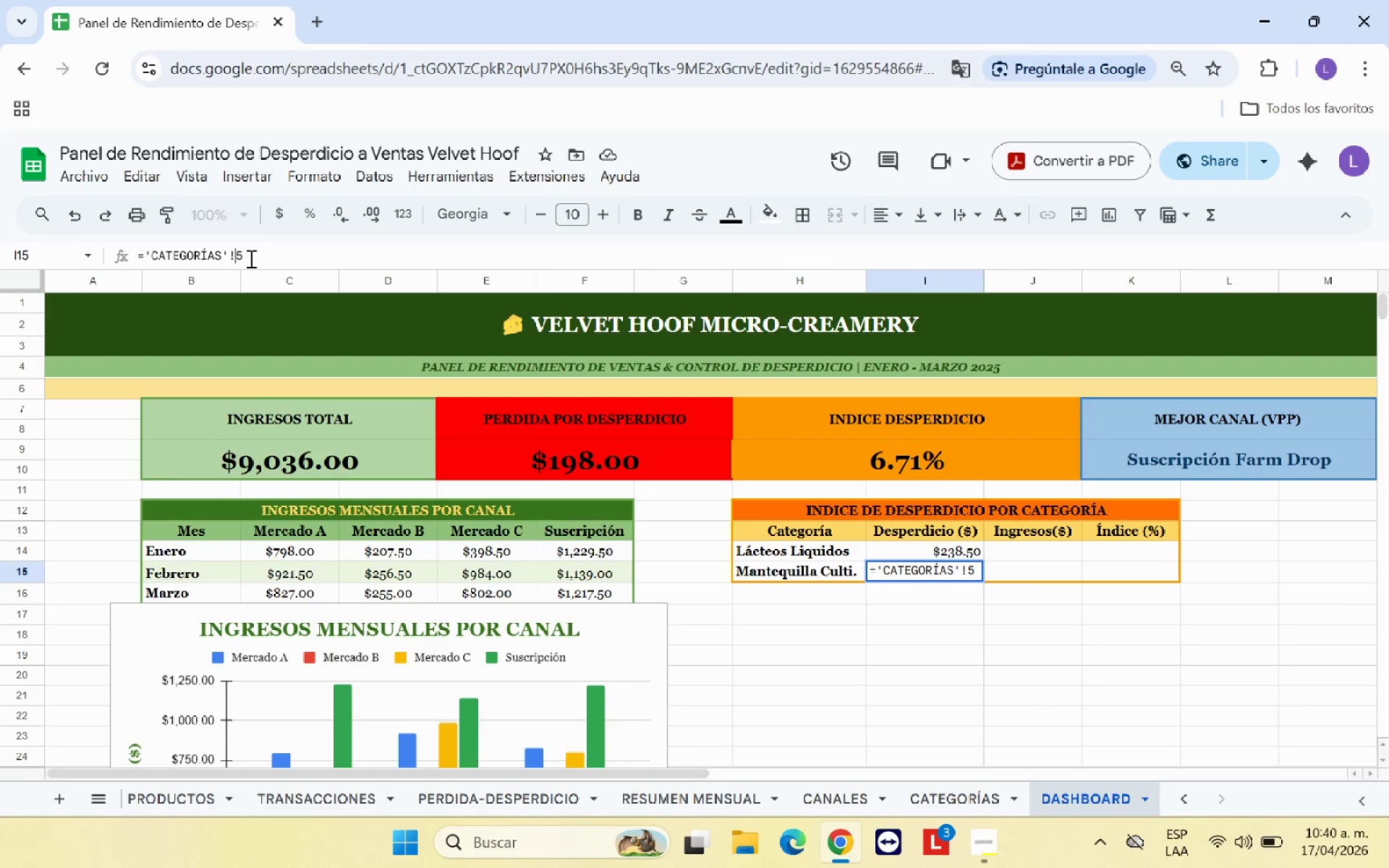 
key(F)
 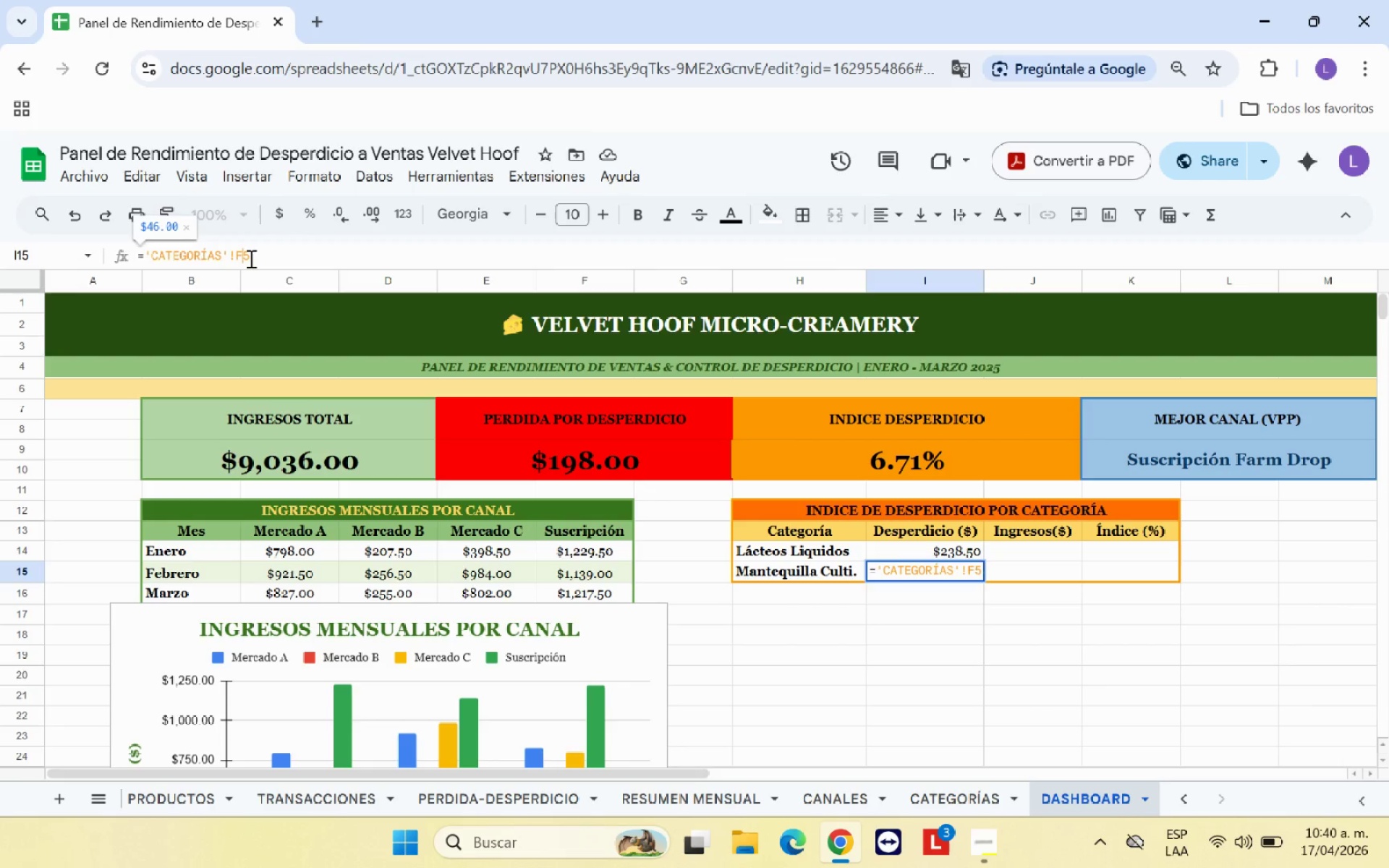 
key(Enter)
 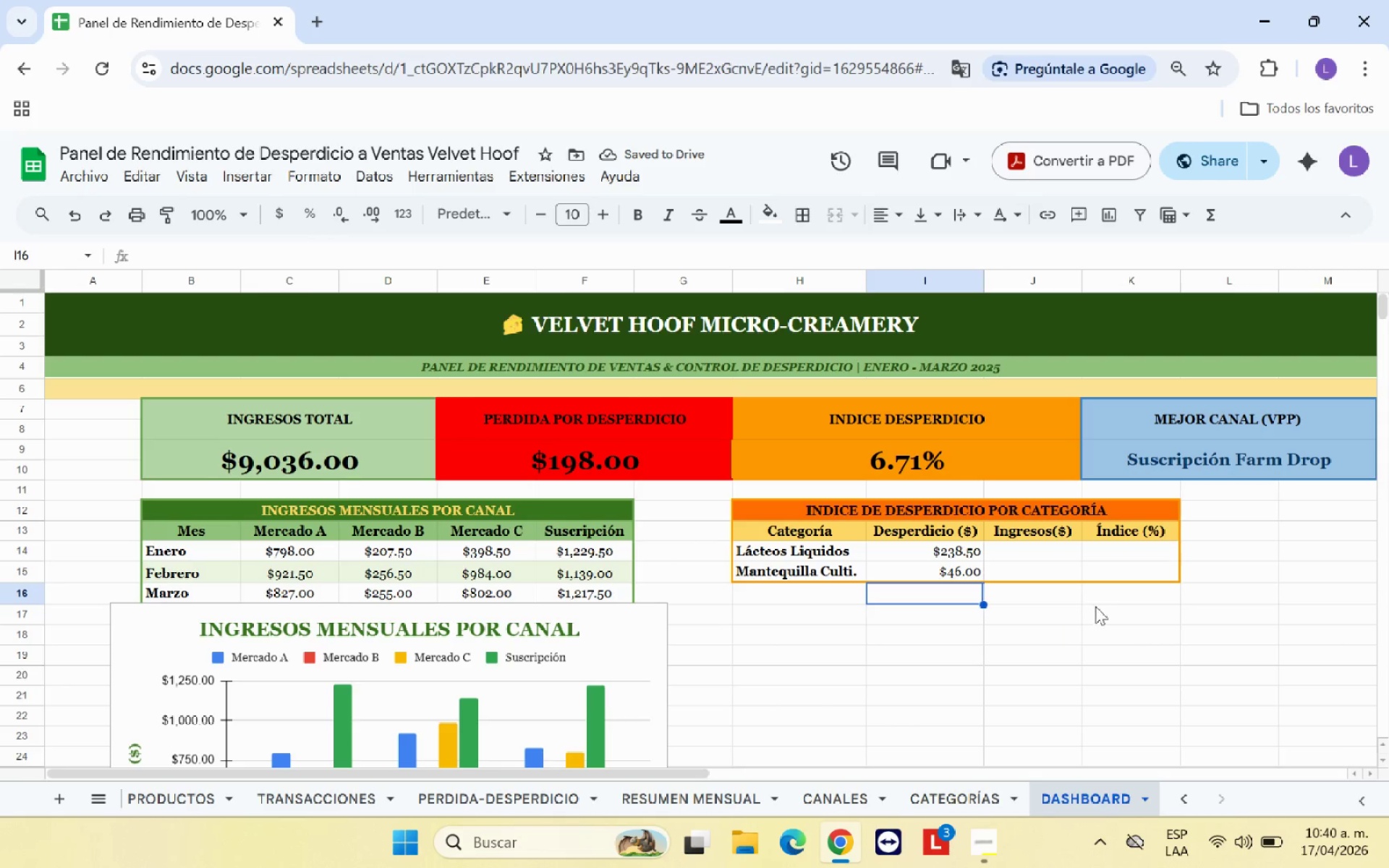 
wait(9.8)
 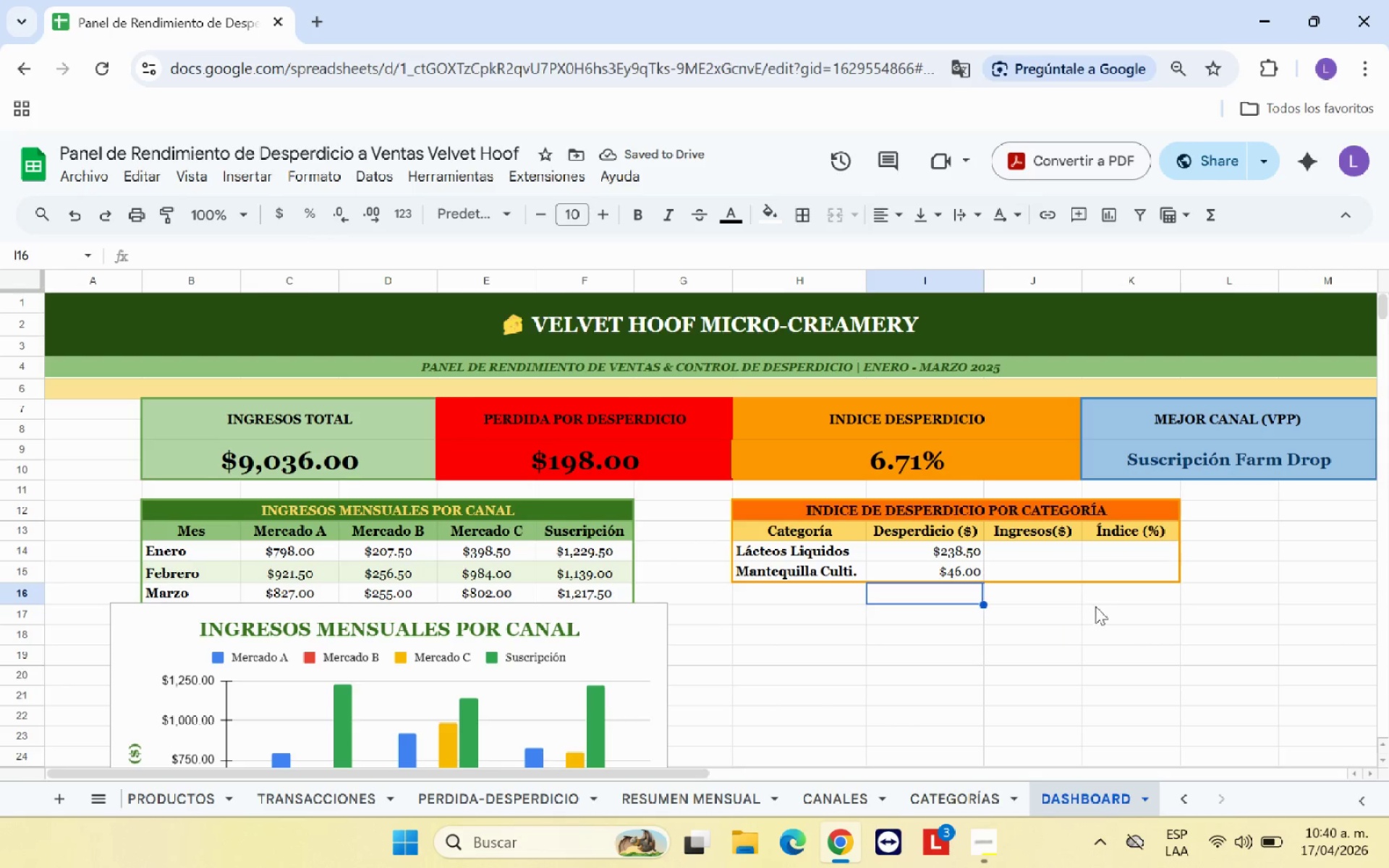 
left_click([1014, 548])
 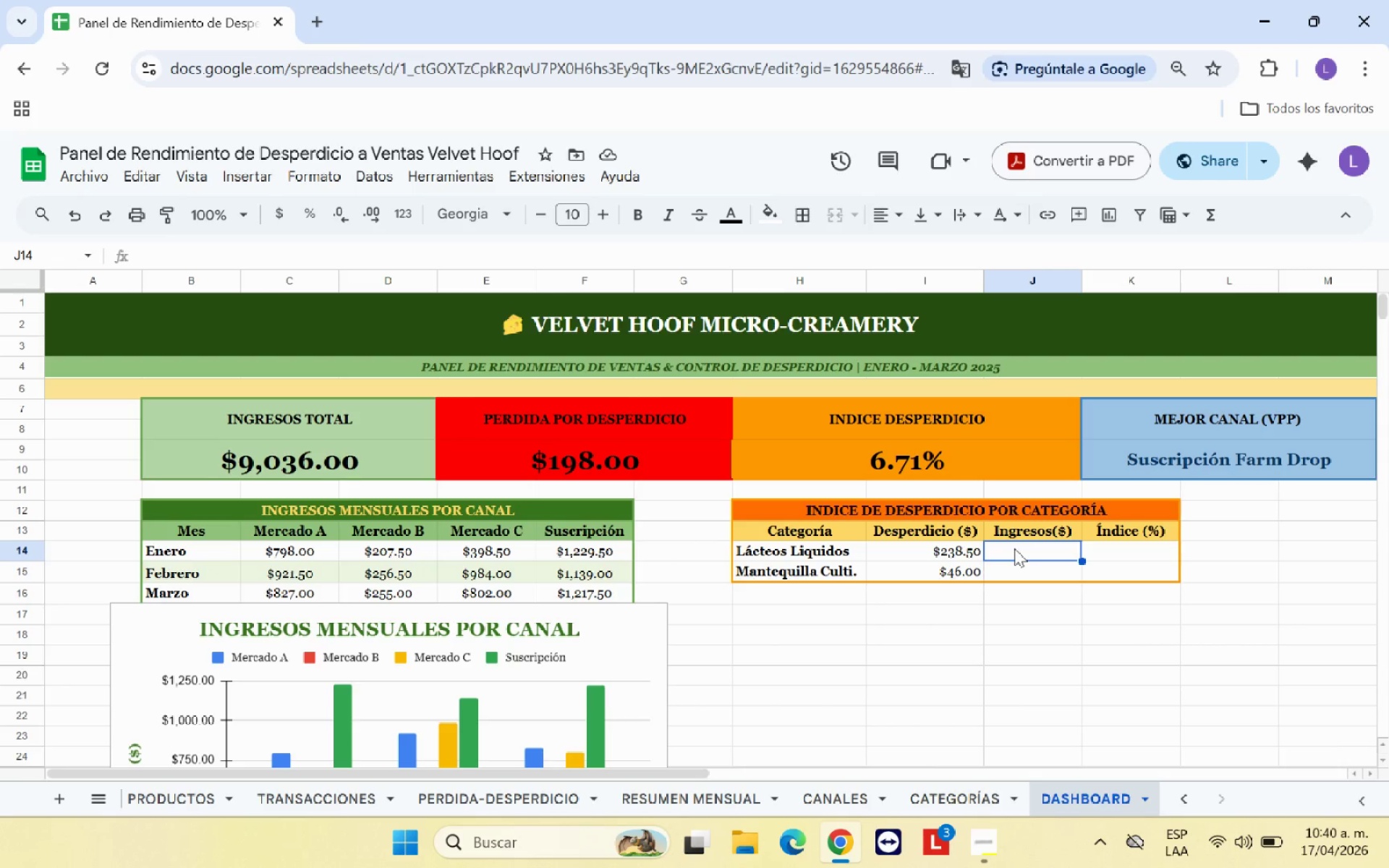 
key(Shift+0)
 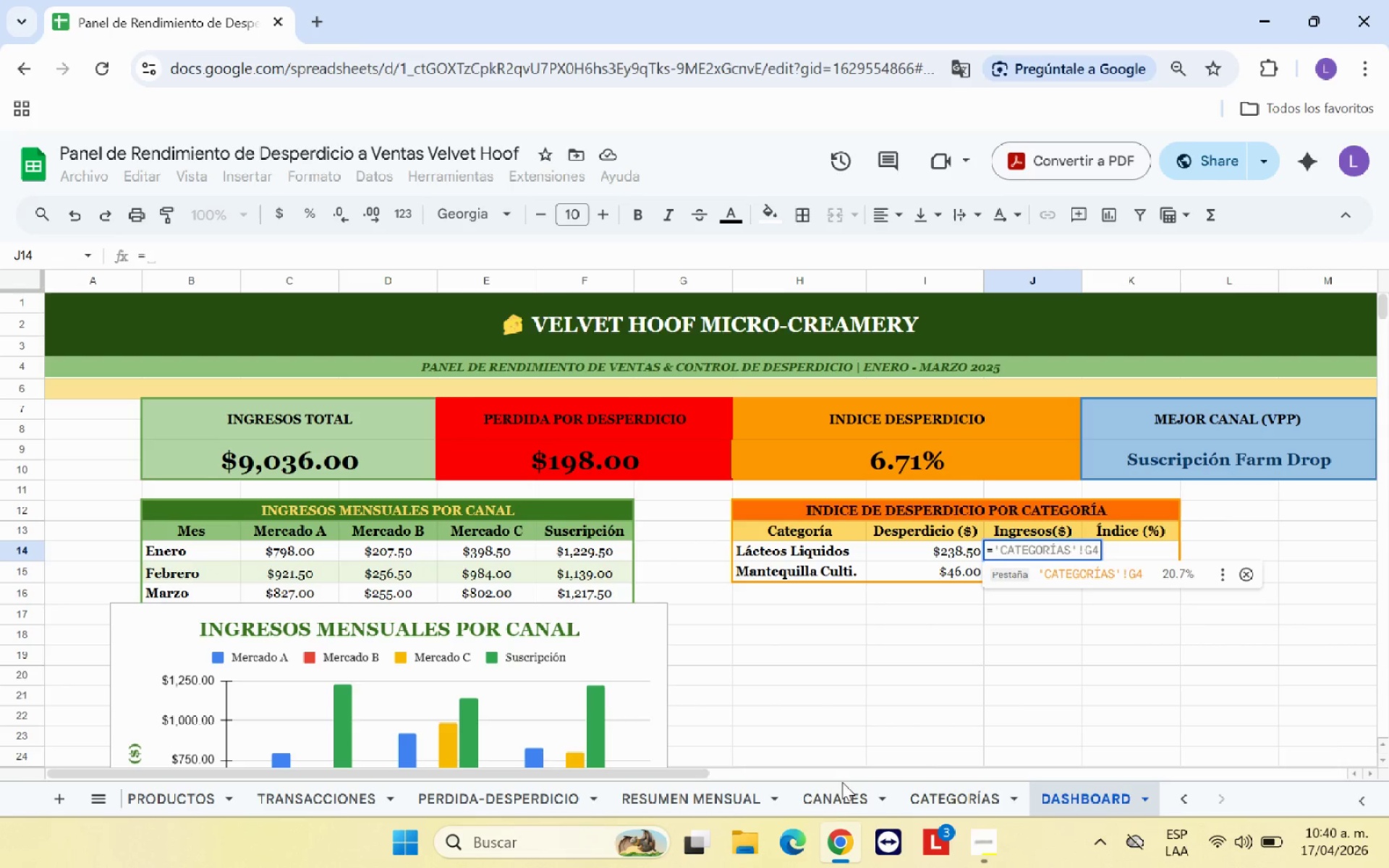 
left_click([967, 801])
 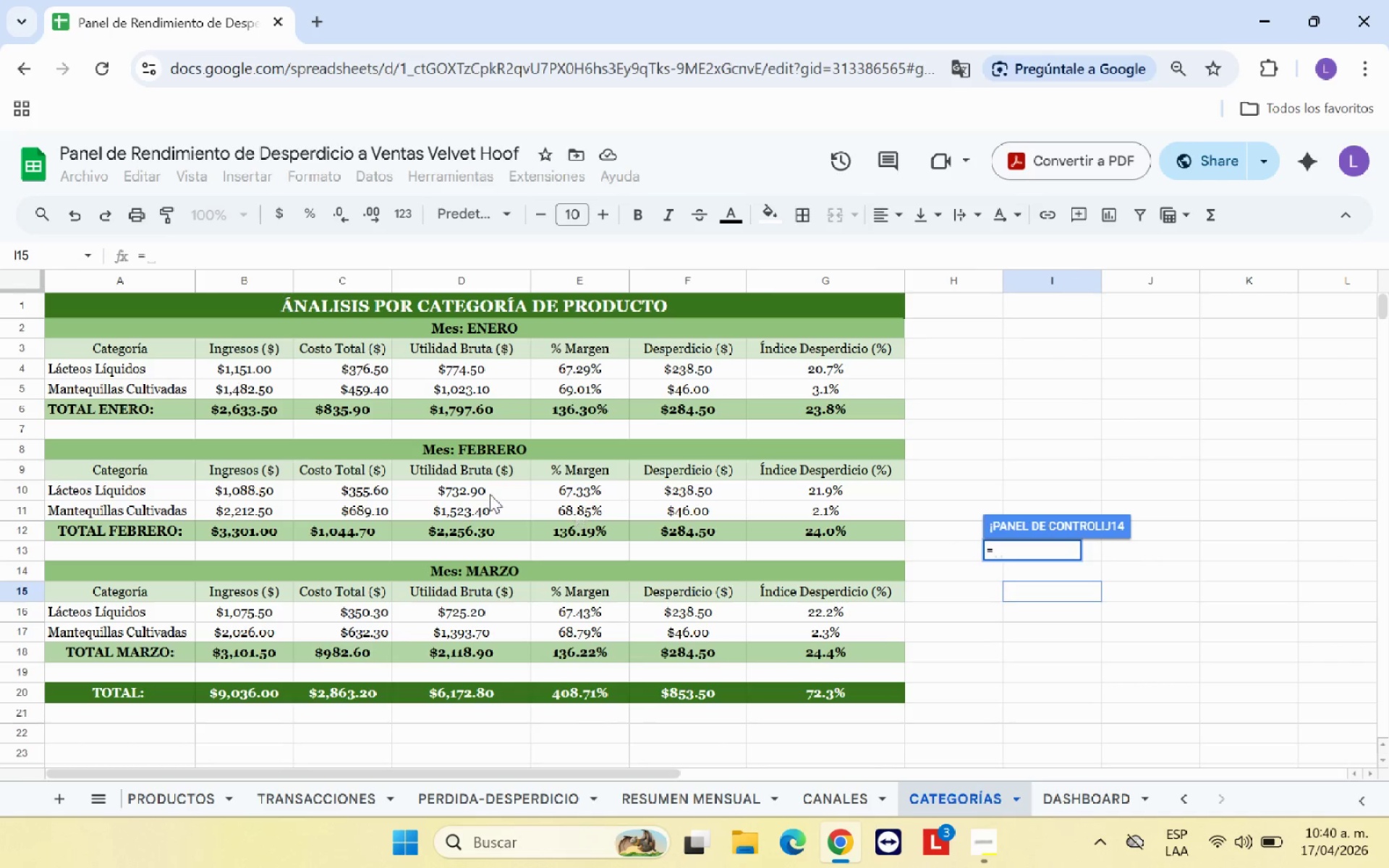 
left_click([260, 373])
 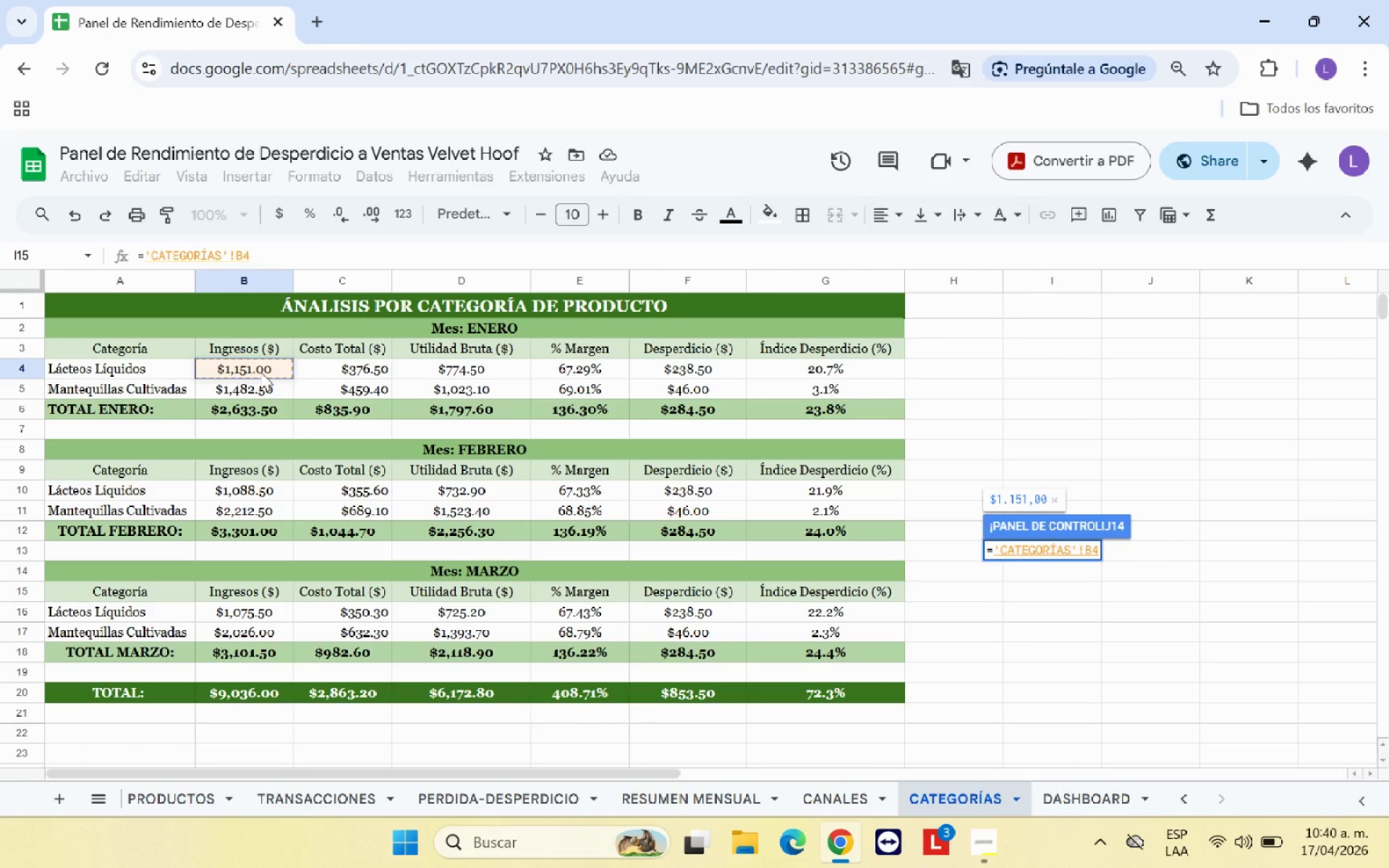 
key(Enter)
 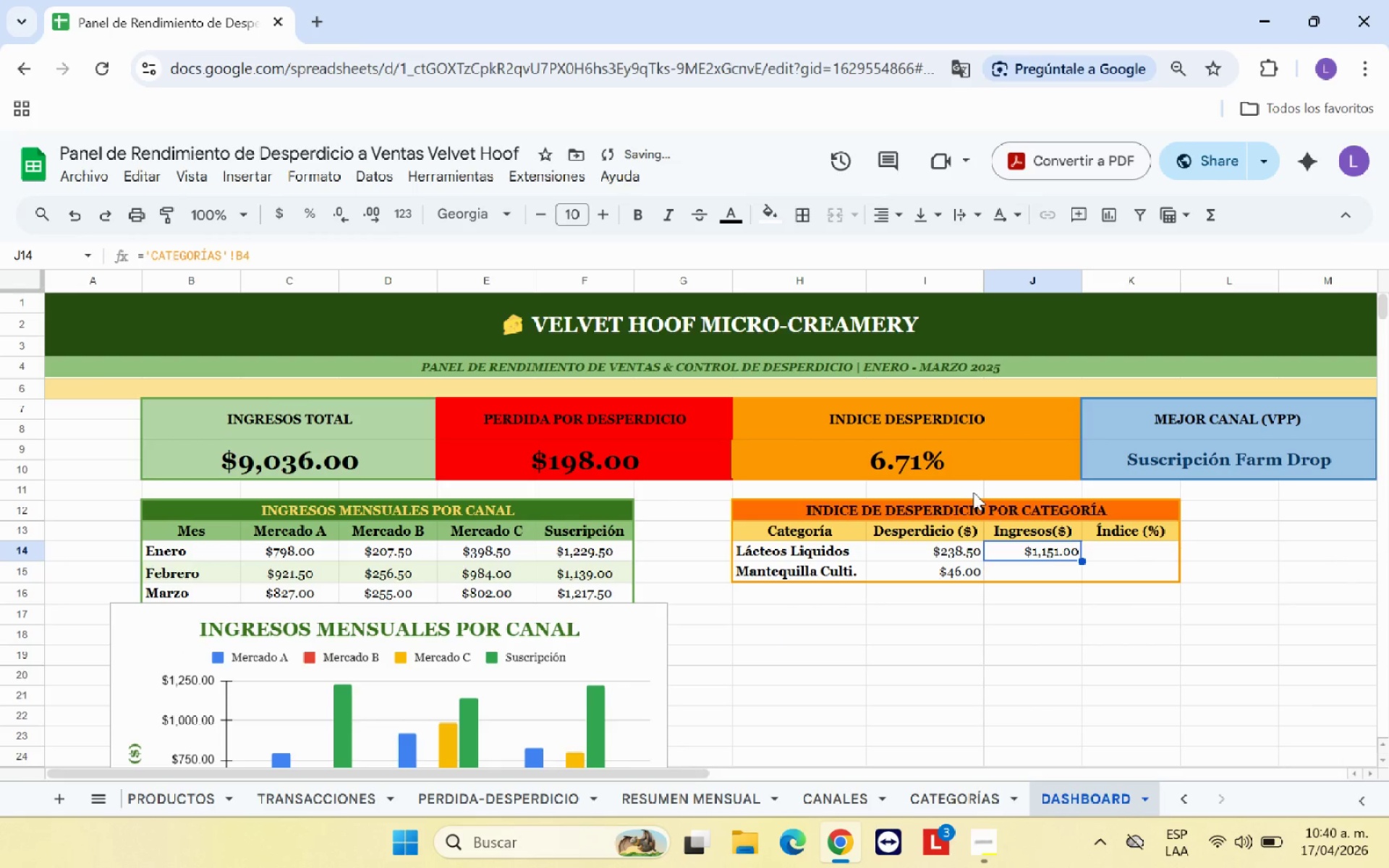 
key(ArrowDown)
 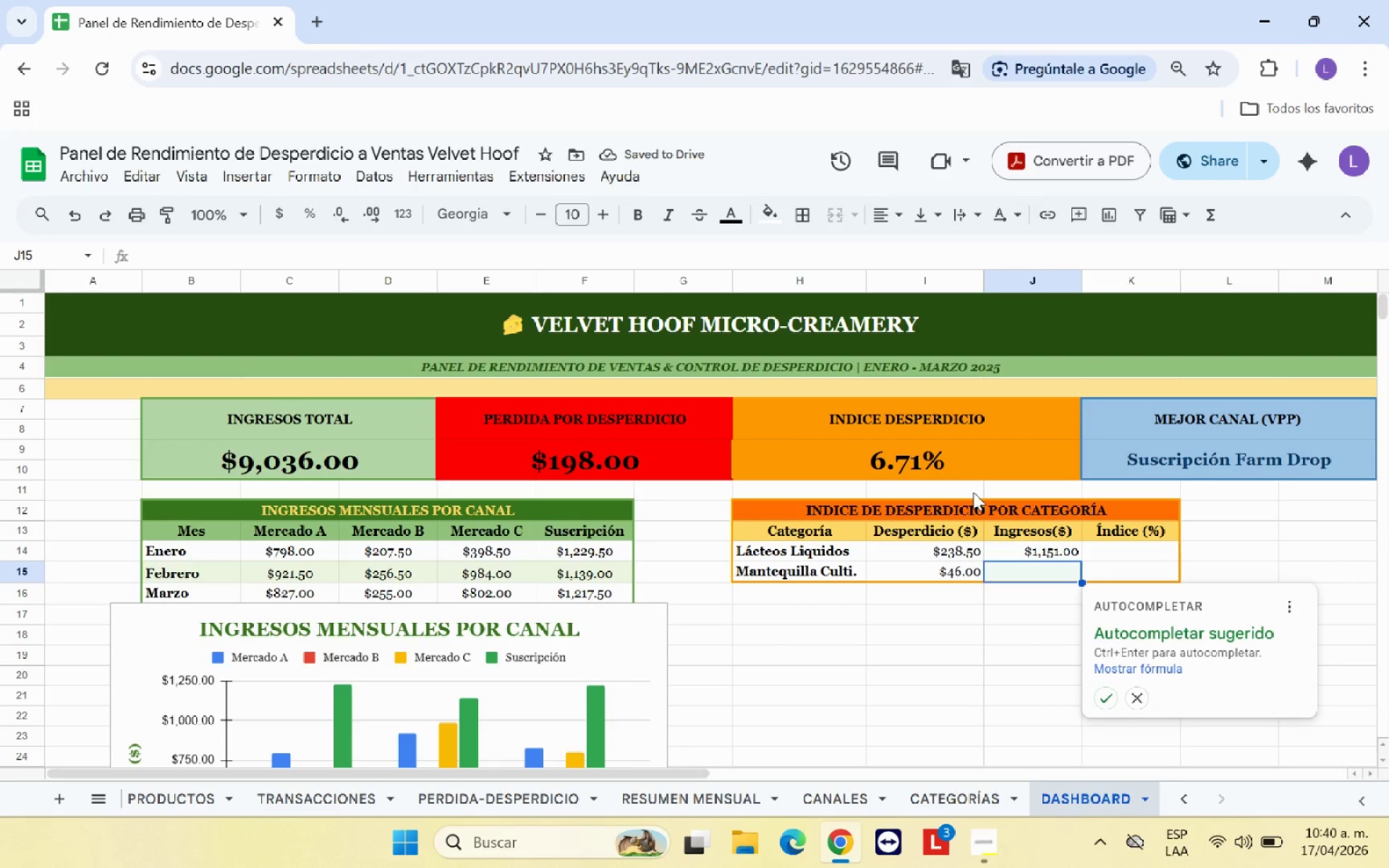 
key(Shift+0)
 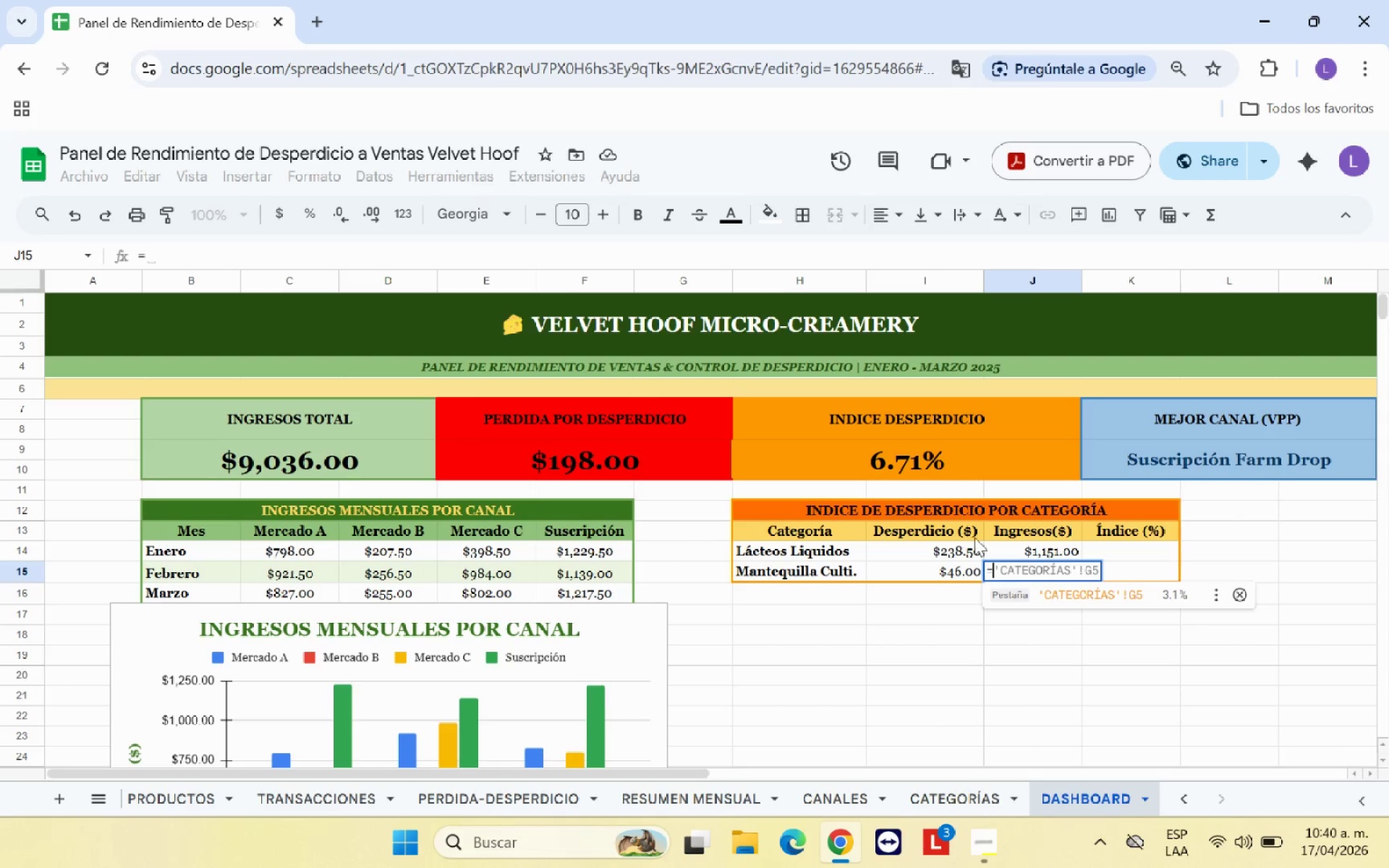 
left_click([930, 809])
 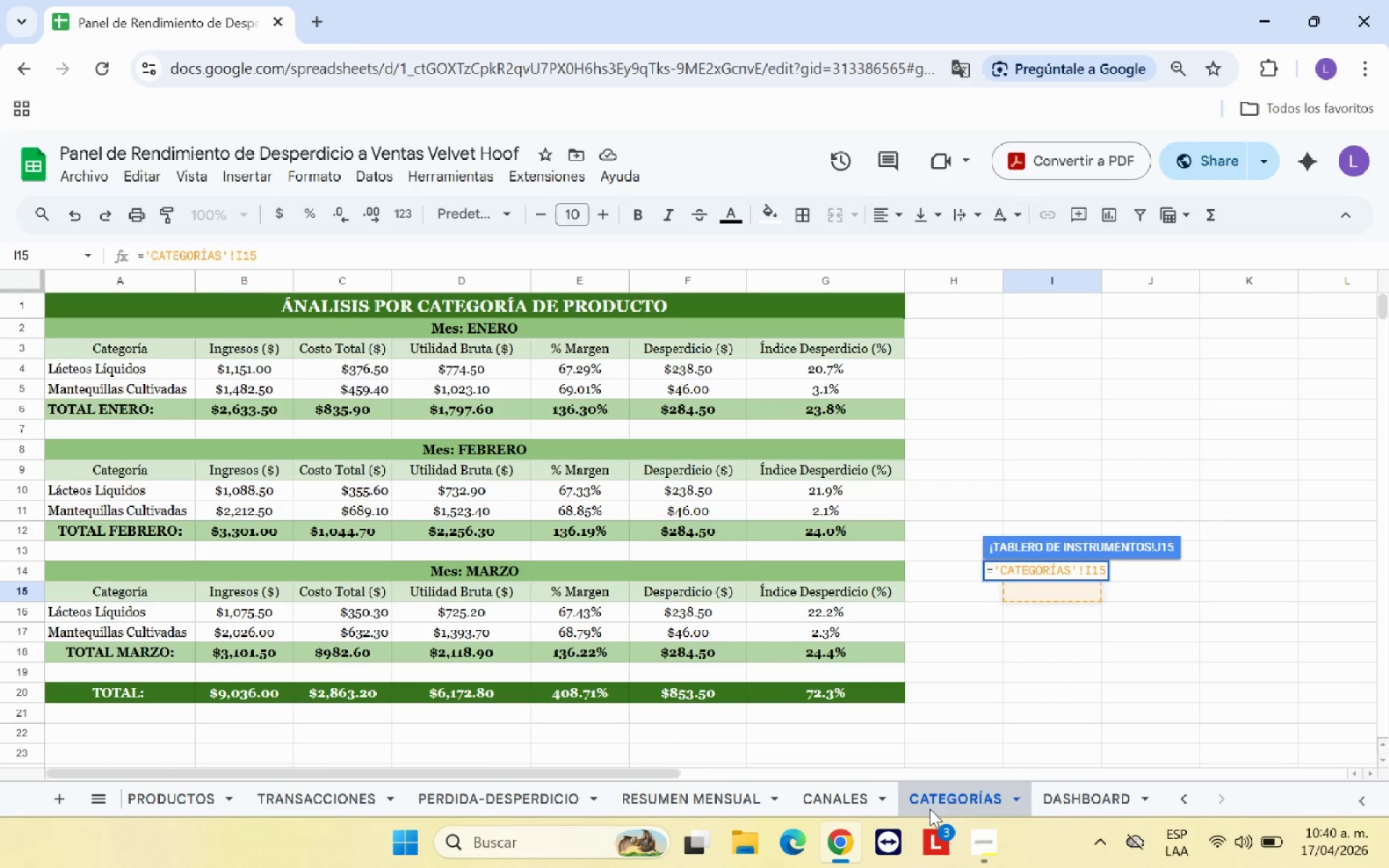 
key(Backspace)
 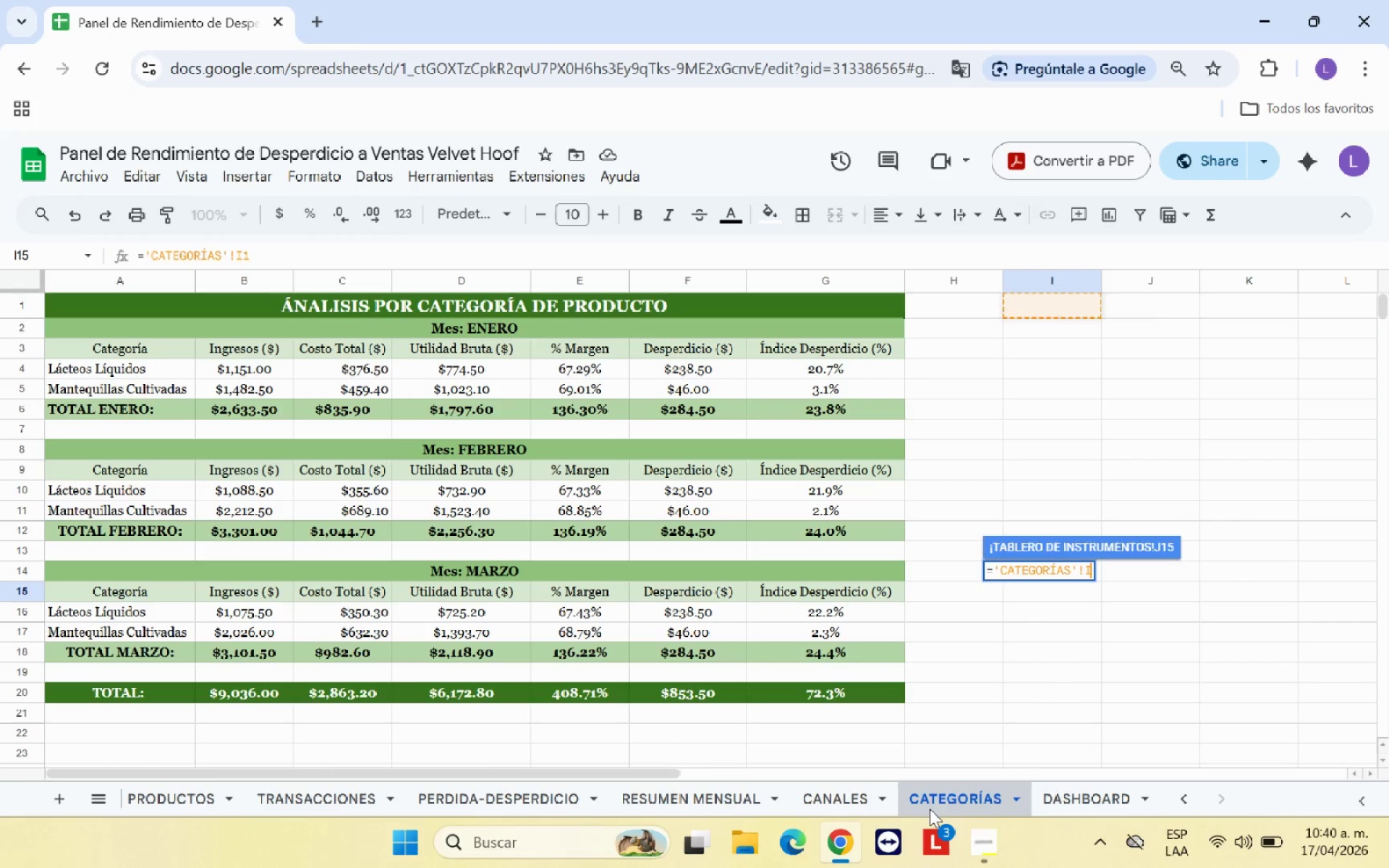 
key(Backspace)
 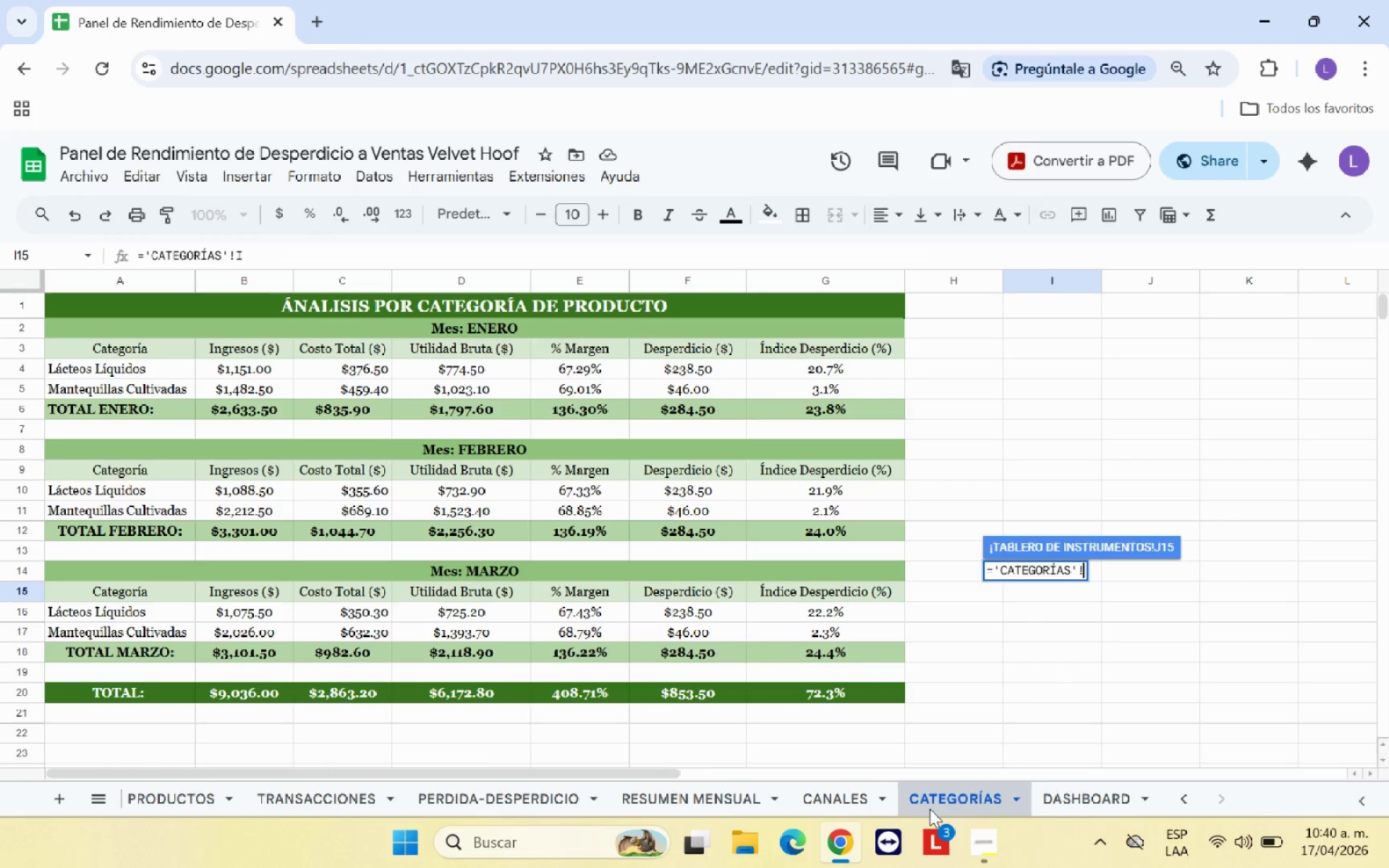 
hold_key(key=Backspace, duration=0.69)
 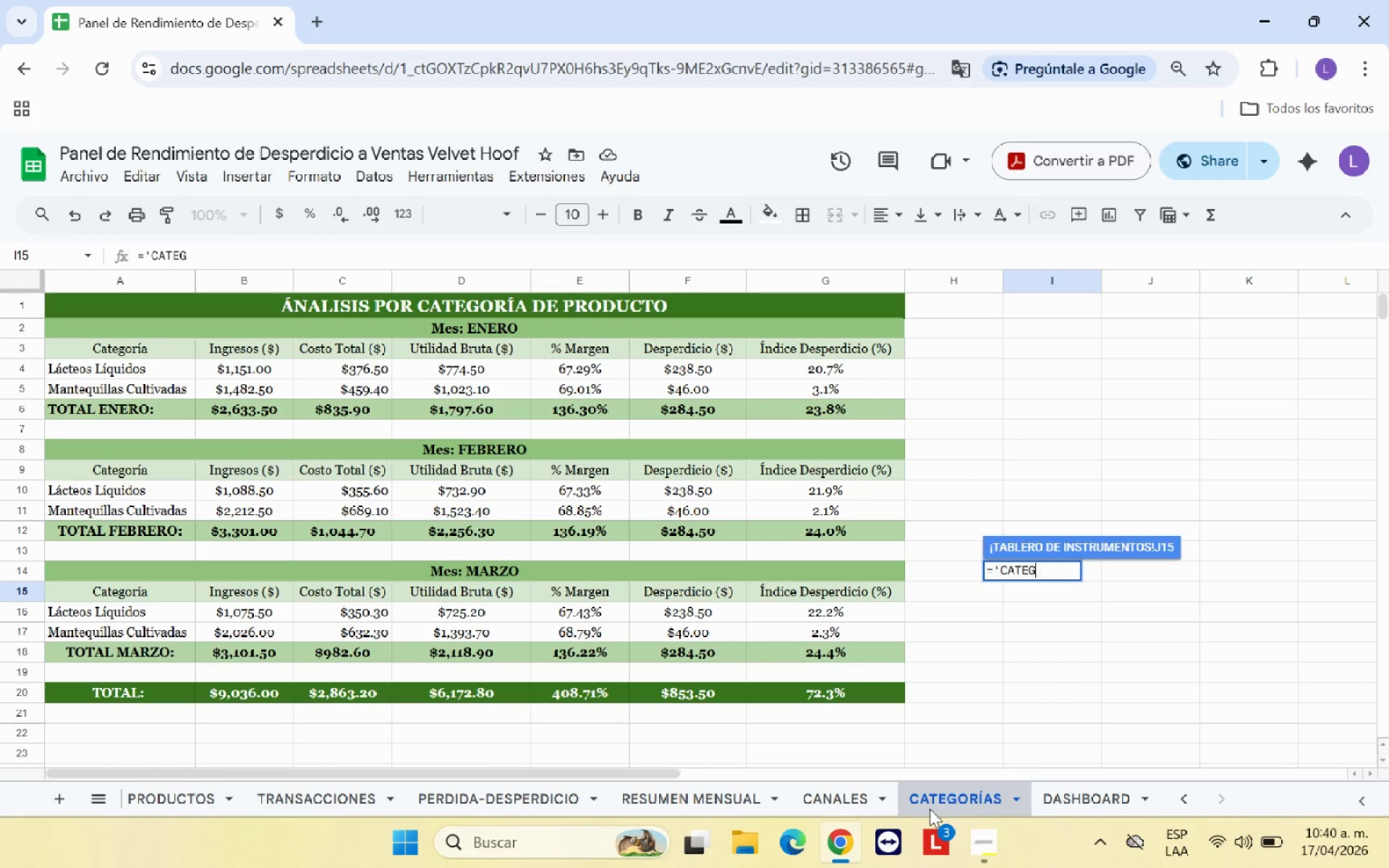 
key(Backspace)
 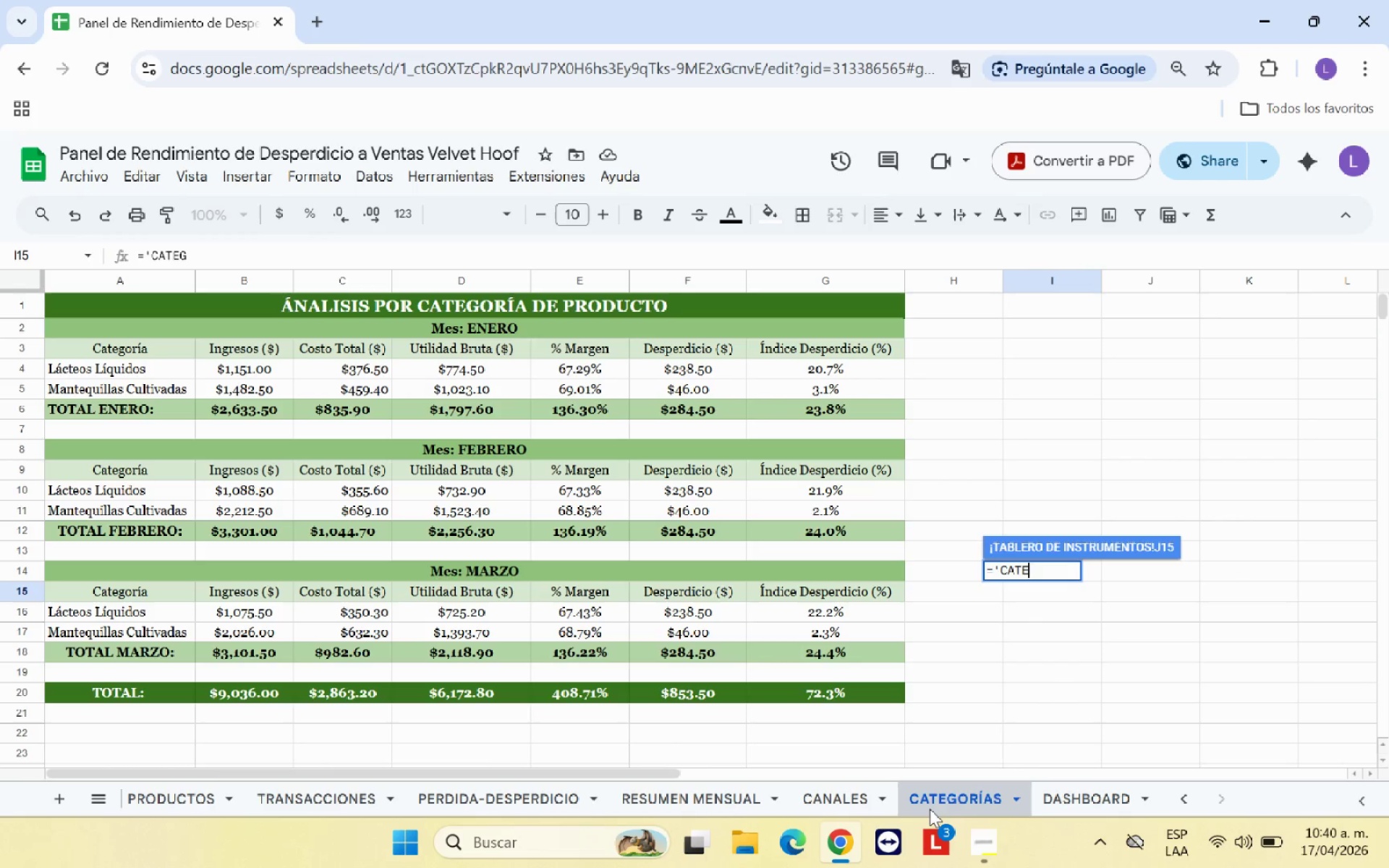 
key(Backspace)
 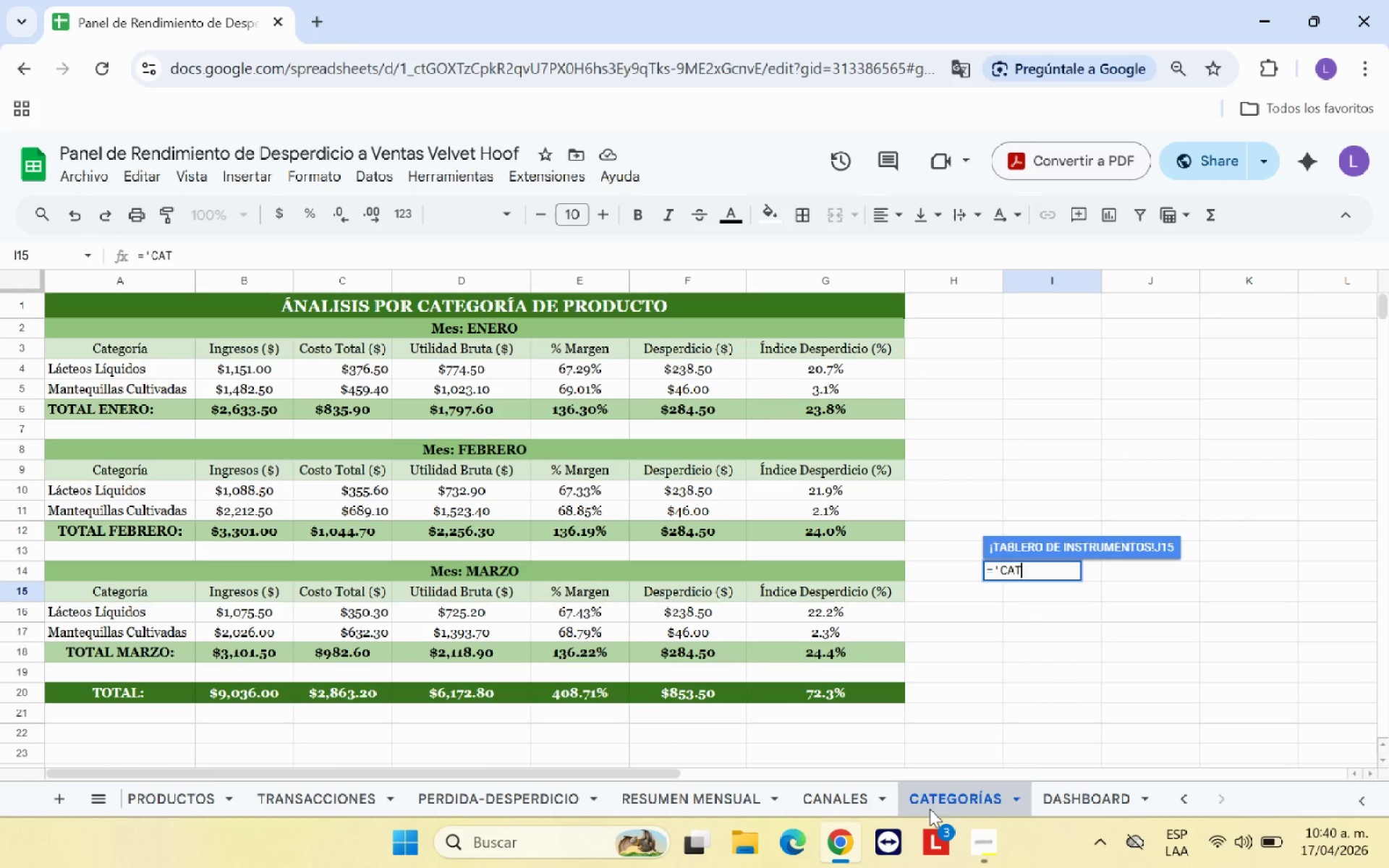 
key(Backspace)
 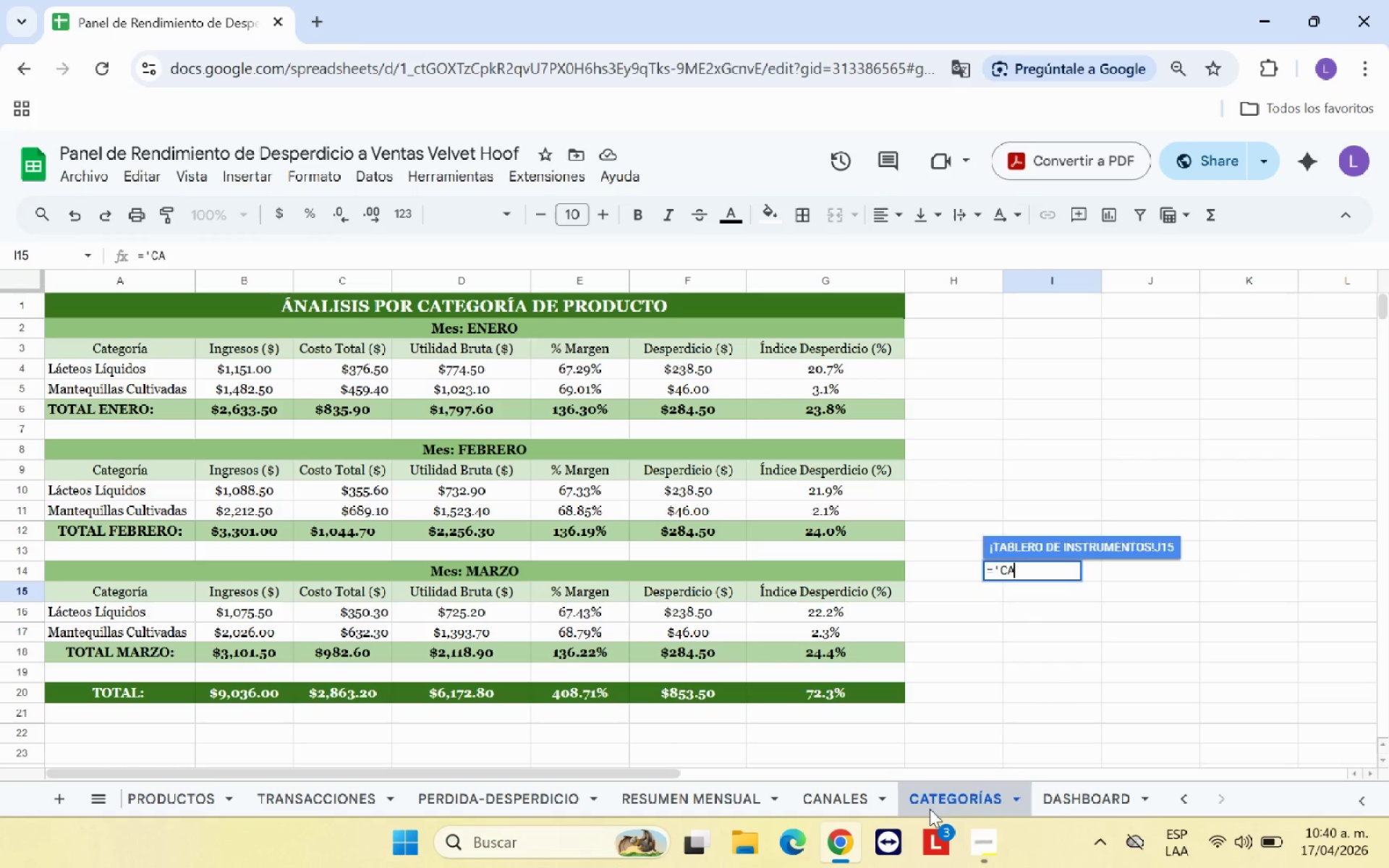 
key(Backspace)
 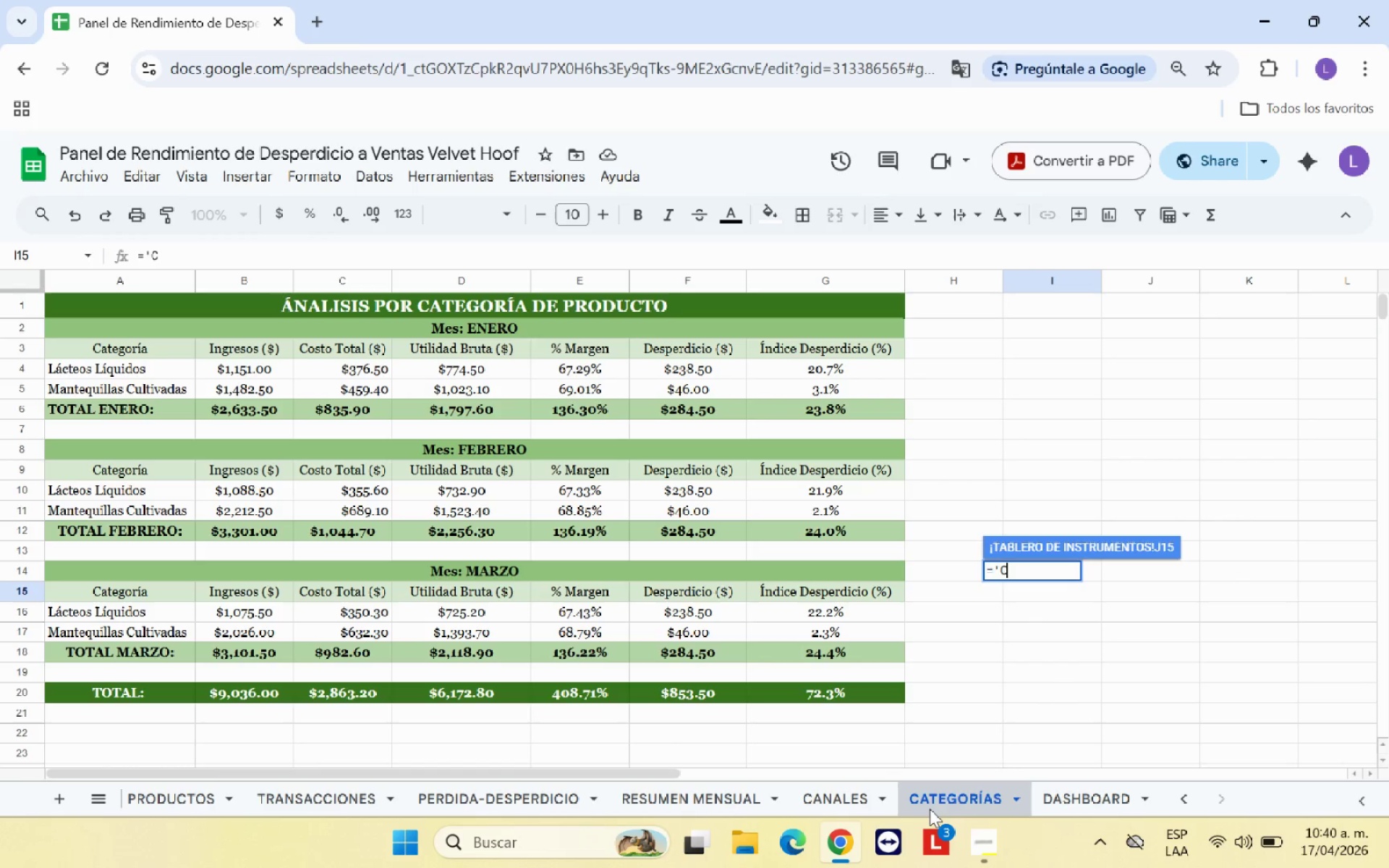 
key(Backspace)
 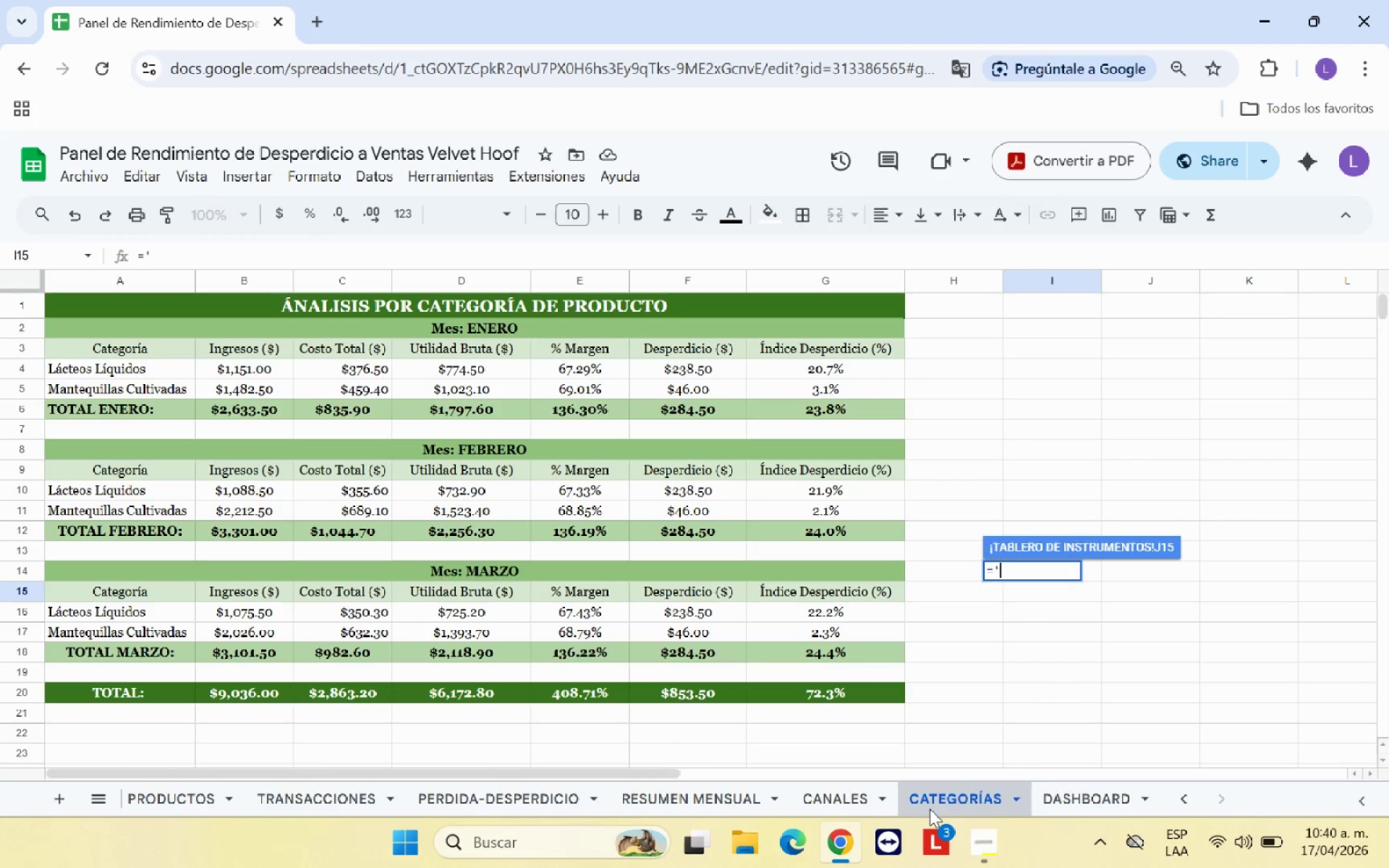 
key(Backspace)
 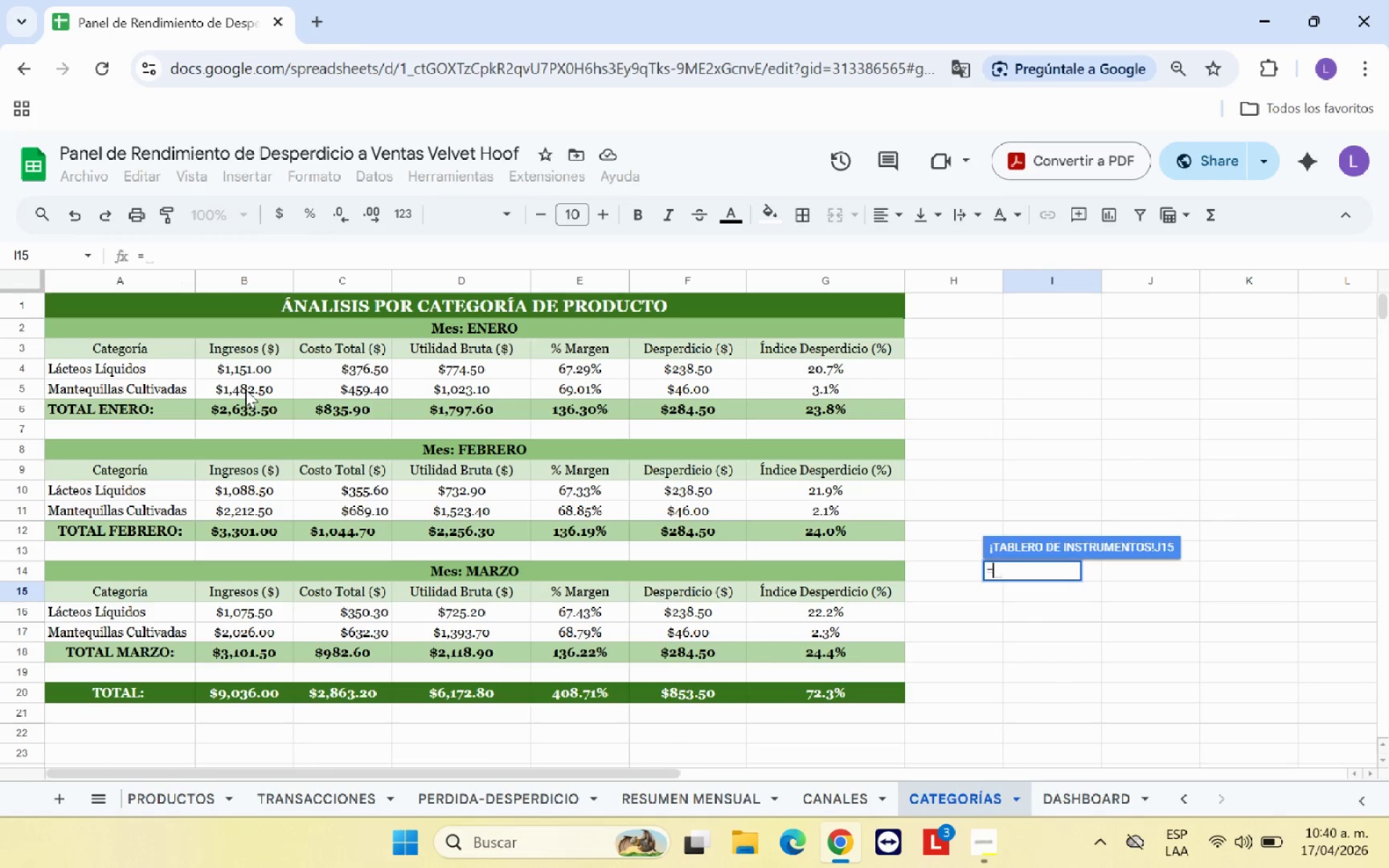 
left_click([245, 389])
 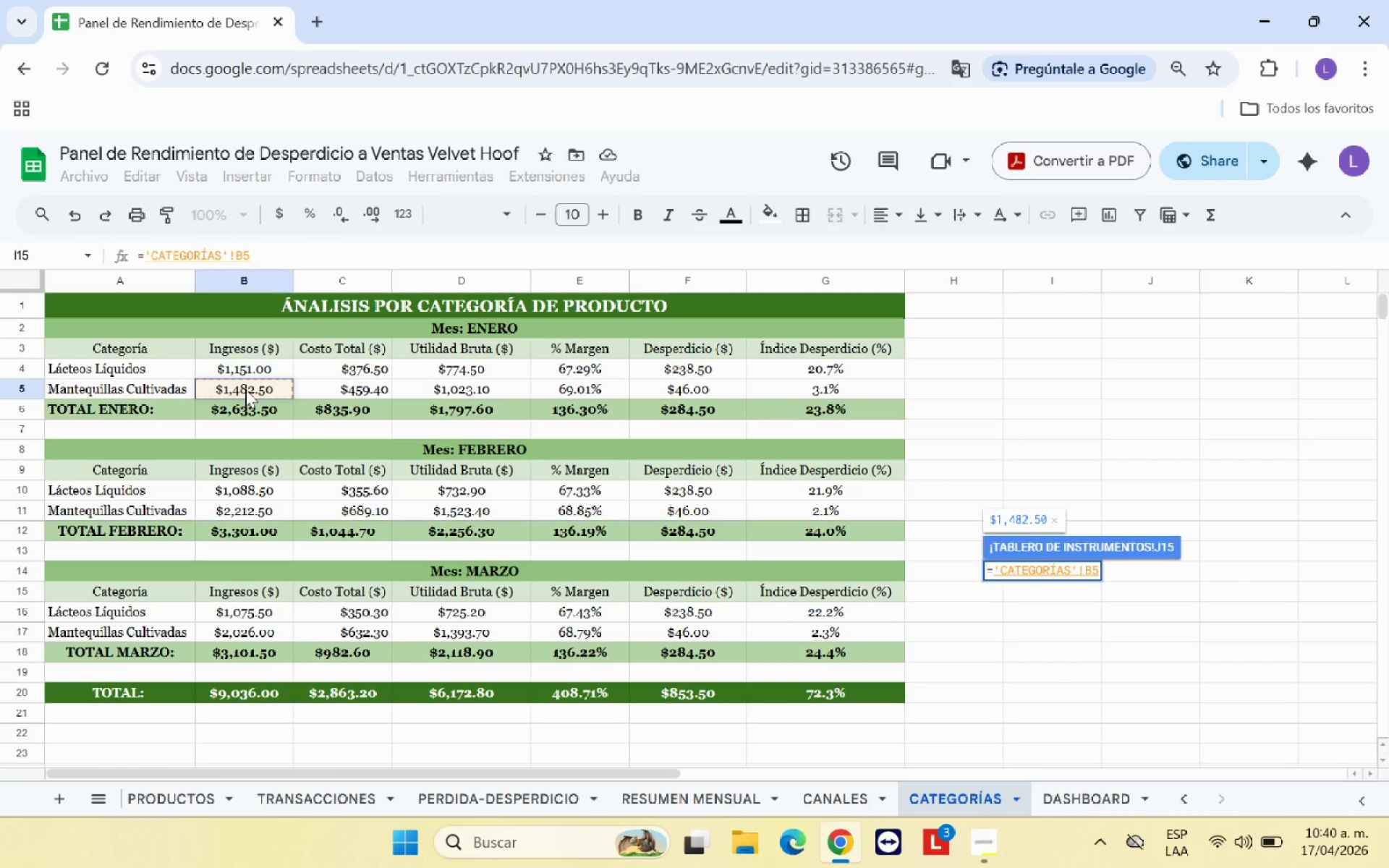 
key(Enter)
 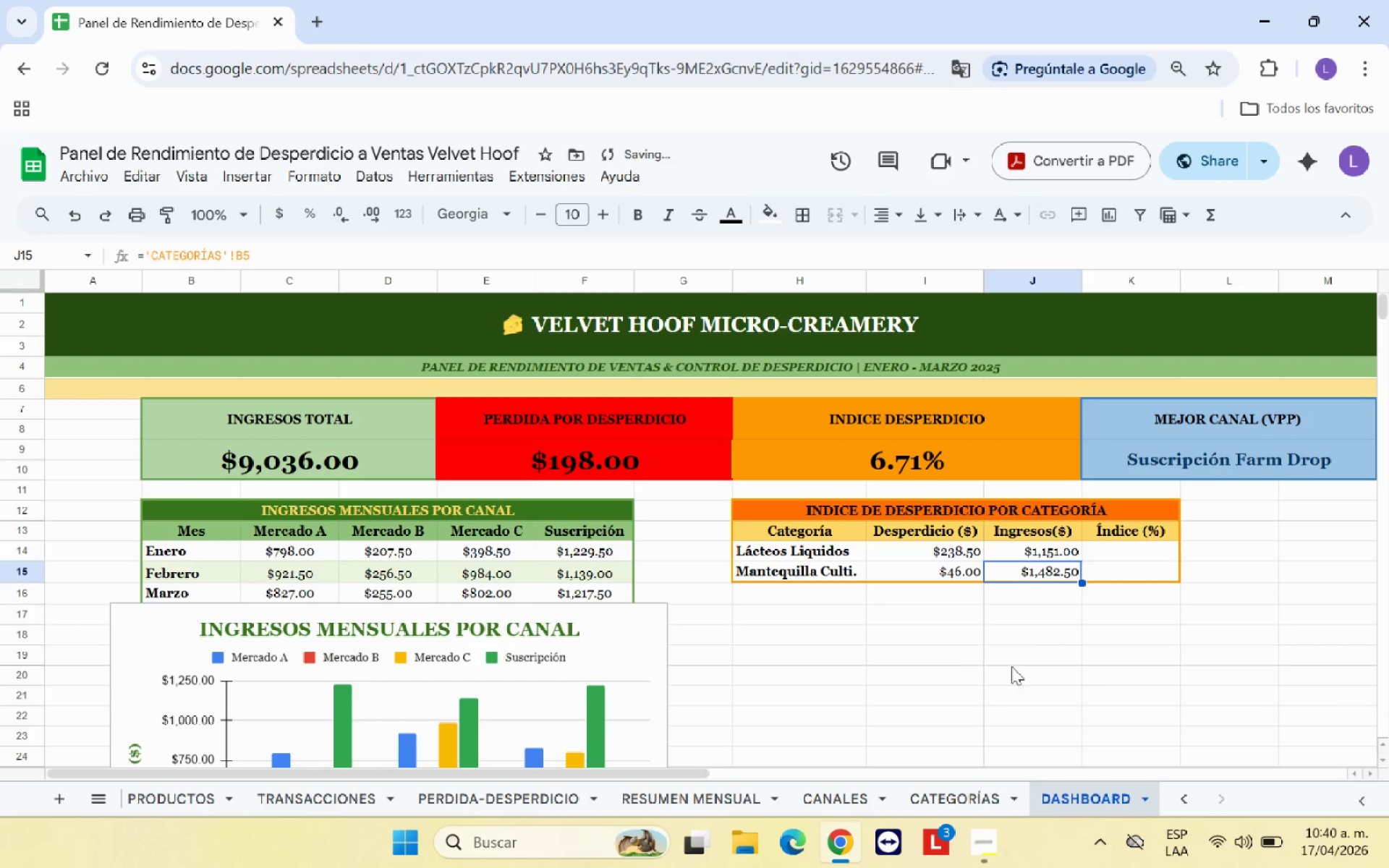 
left_click([1040, 675])
 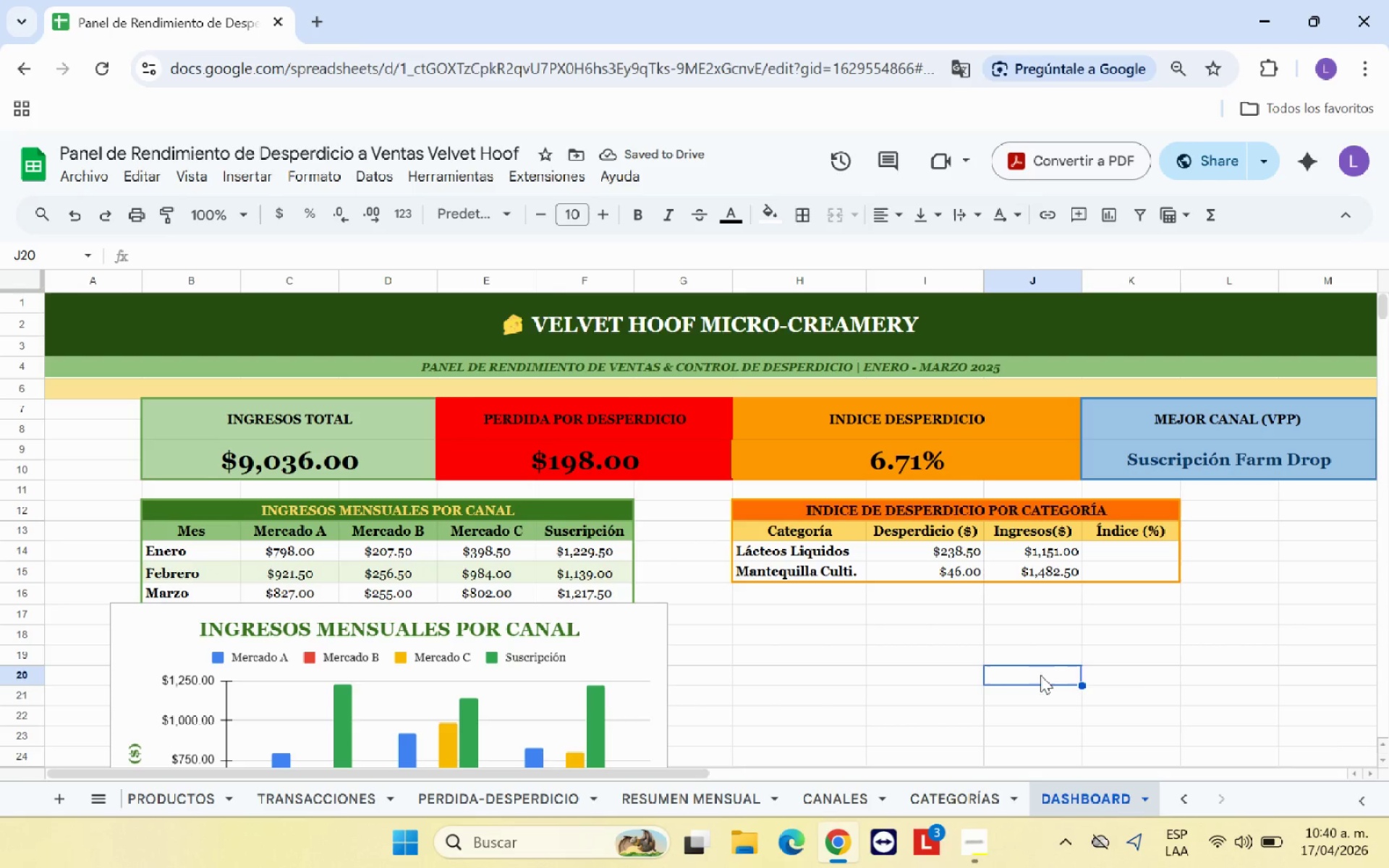 
left_click([1140, 550])
 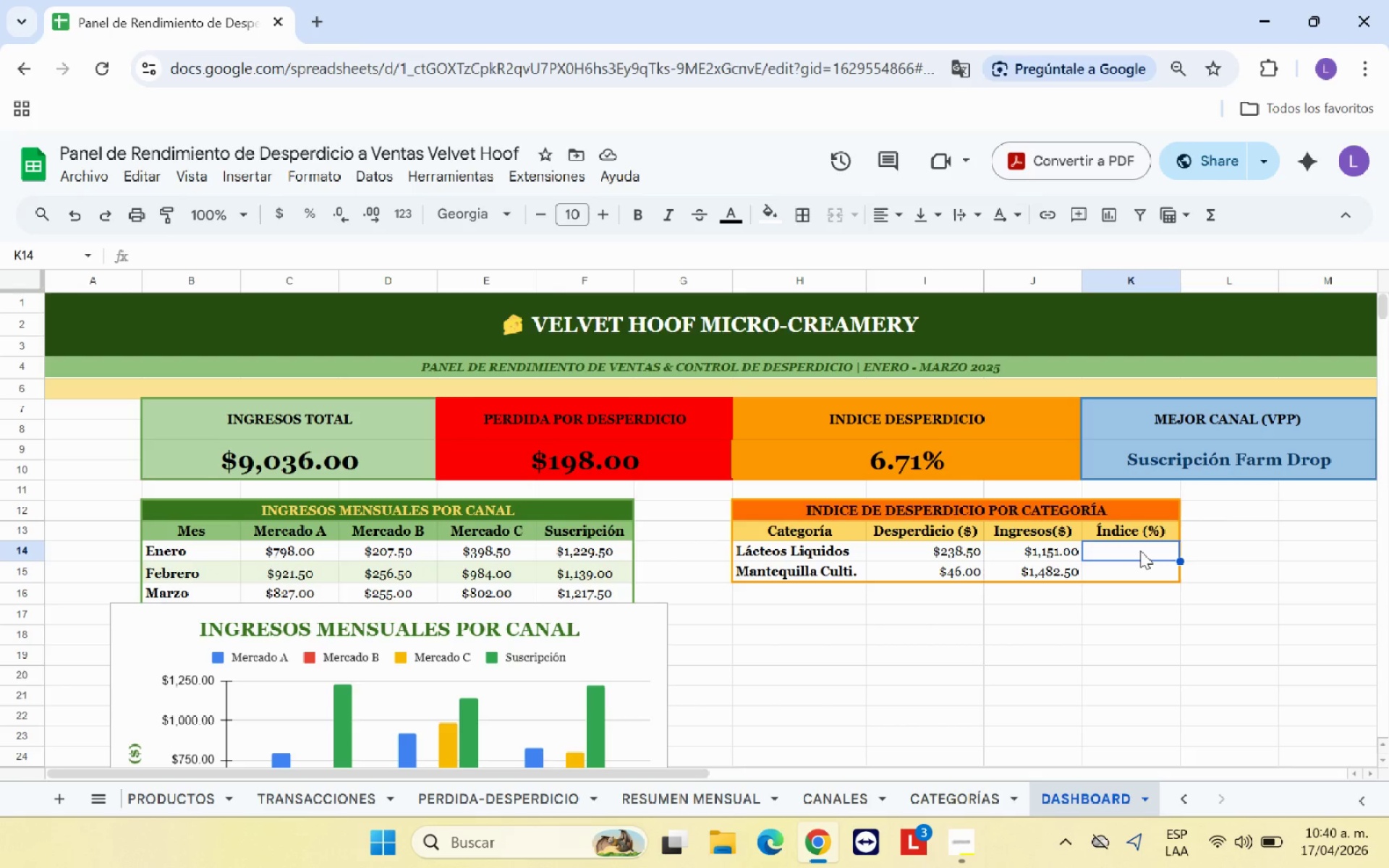 
type()si*)
 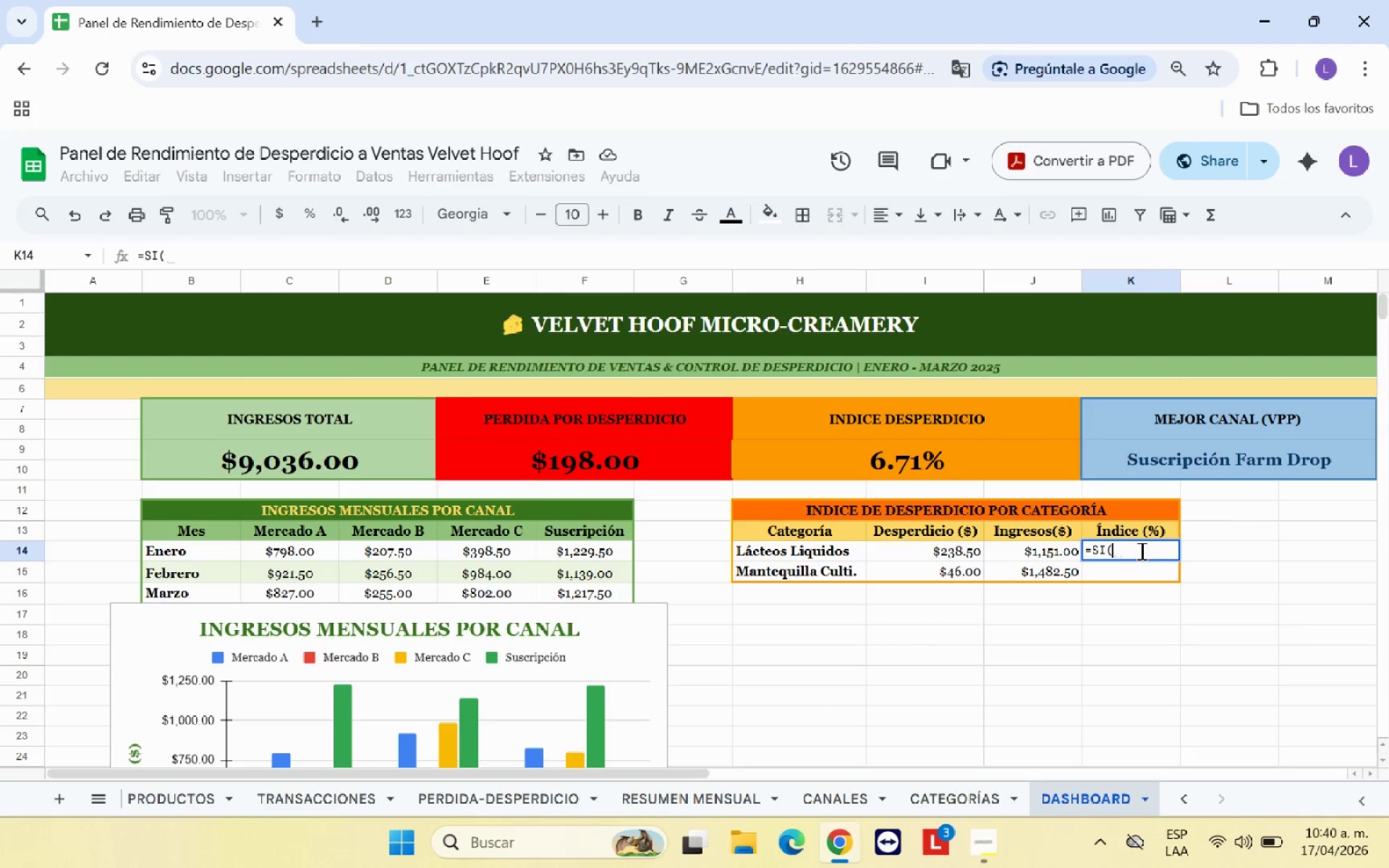 
wait(15.17)
 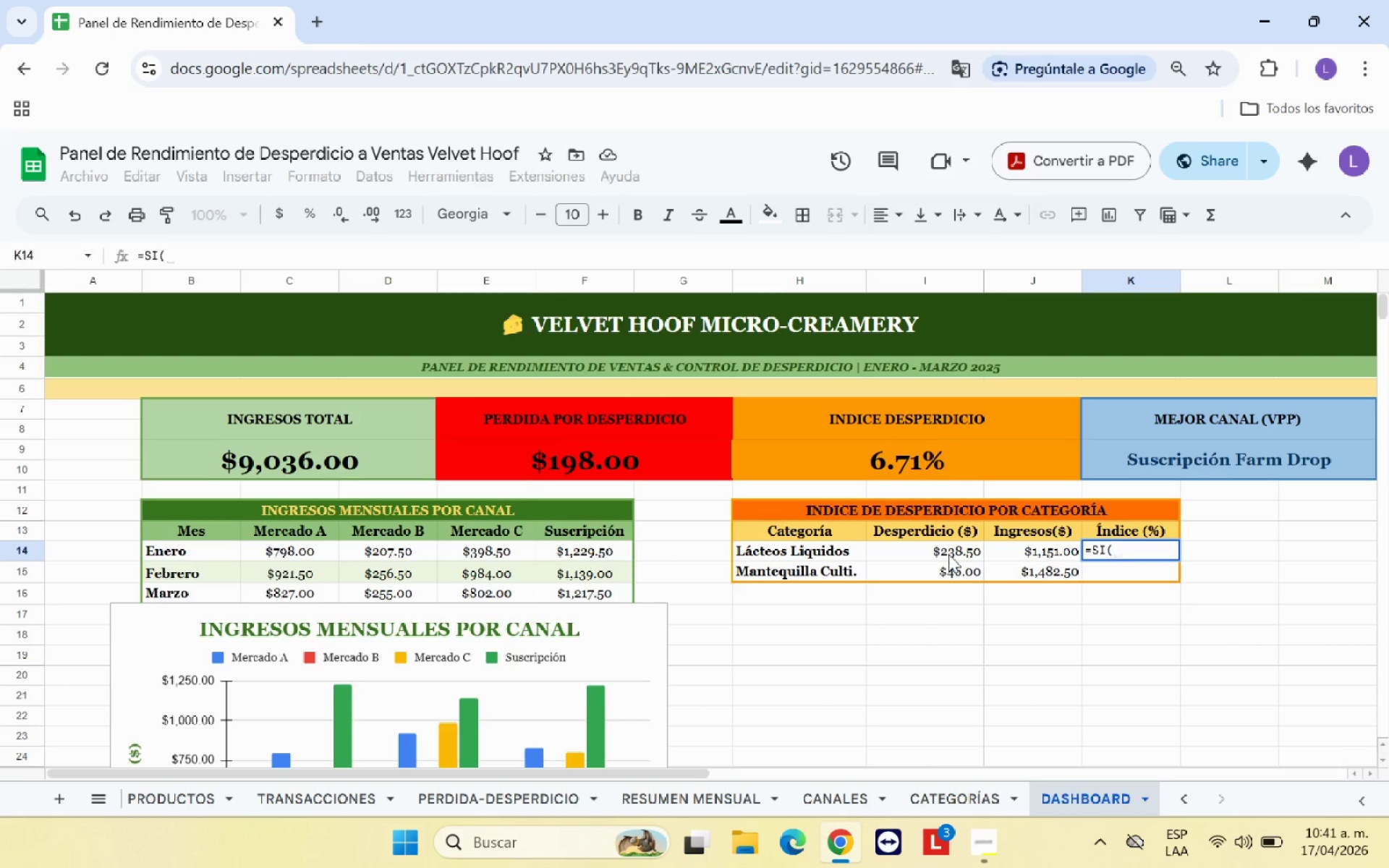 
left_click([1032, 557])
 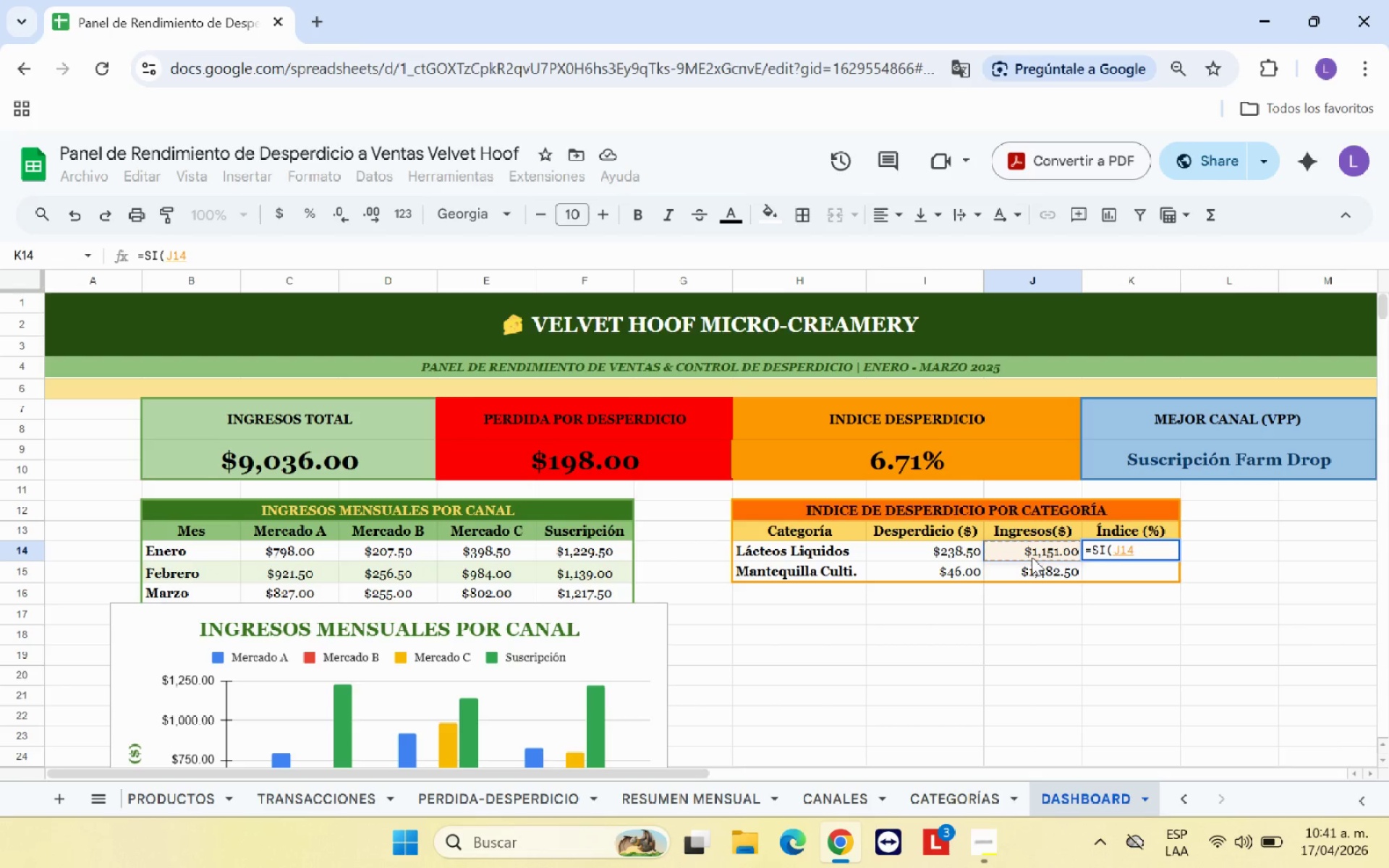 
key(Shift+Break)
 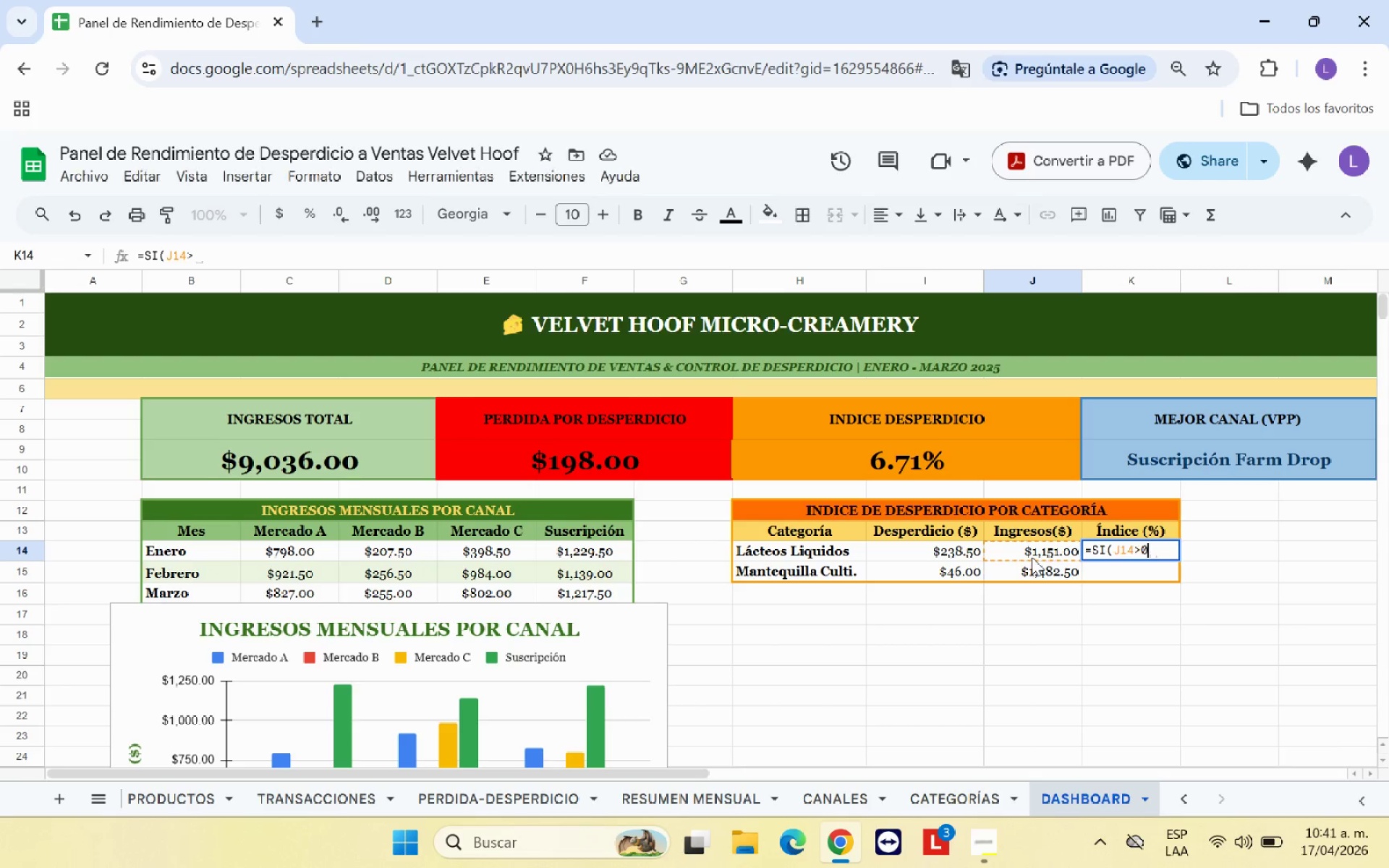 
key(0)
 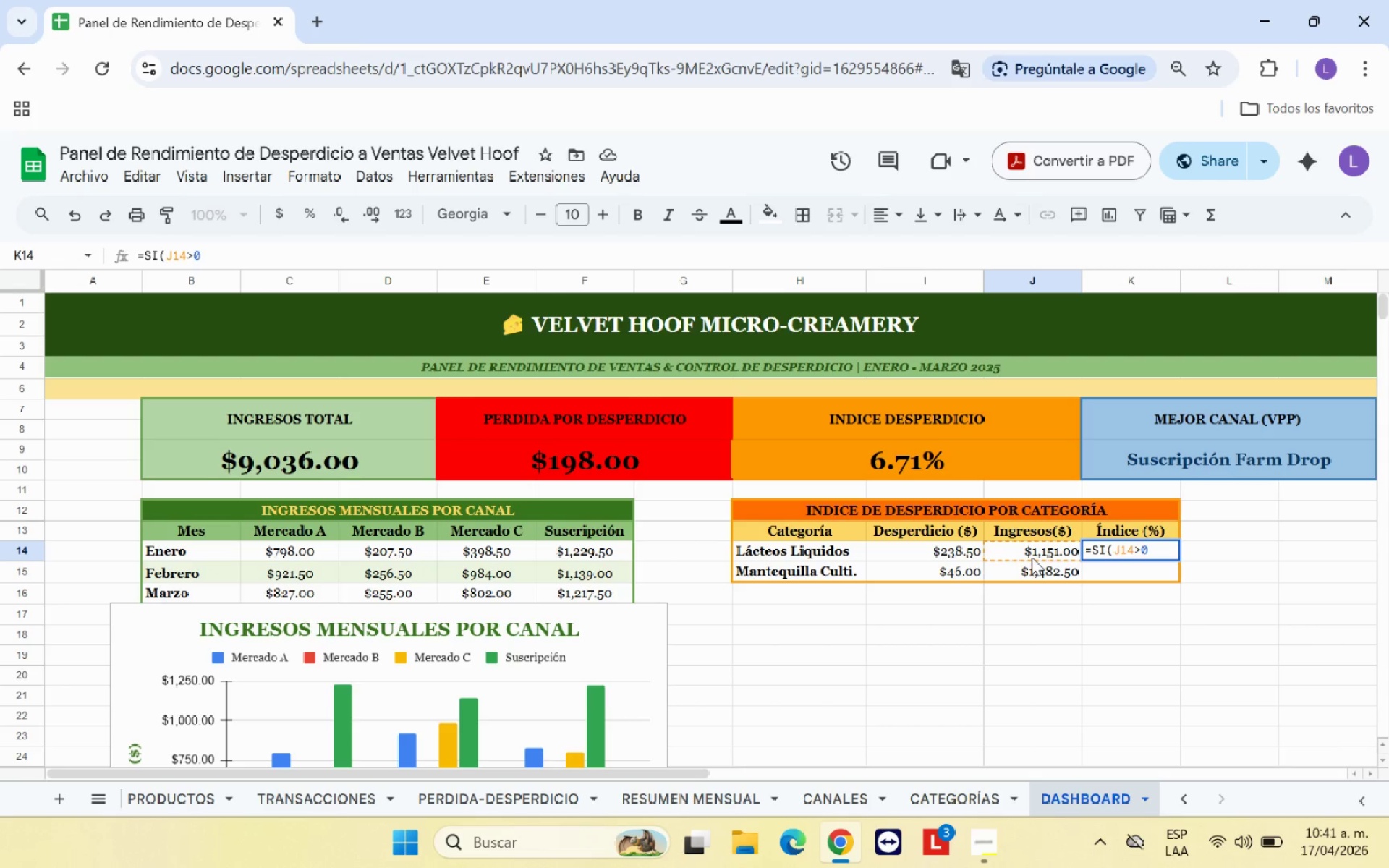 
key(Comma)
 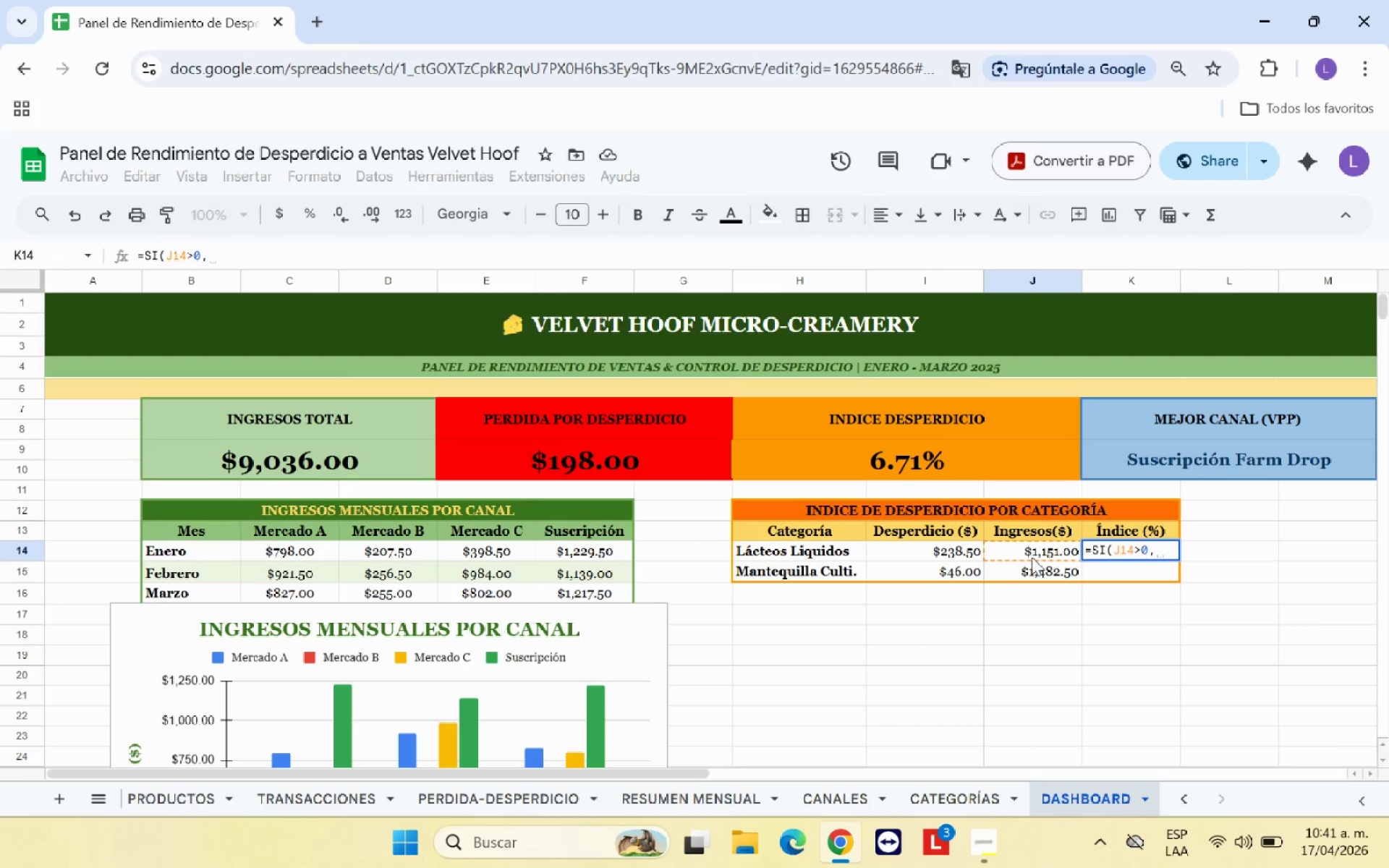 
left_click([975, 553])
 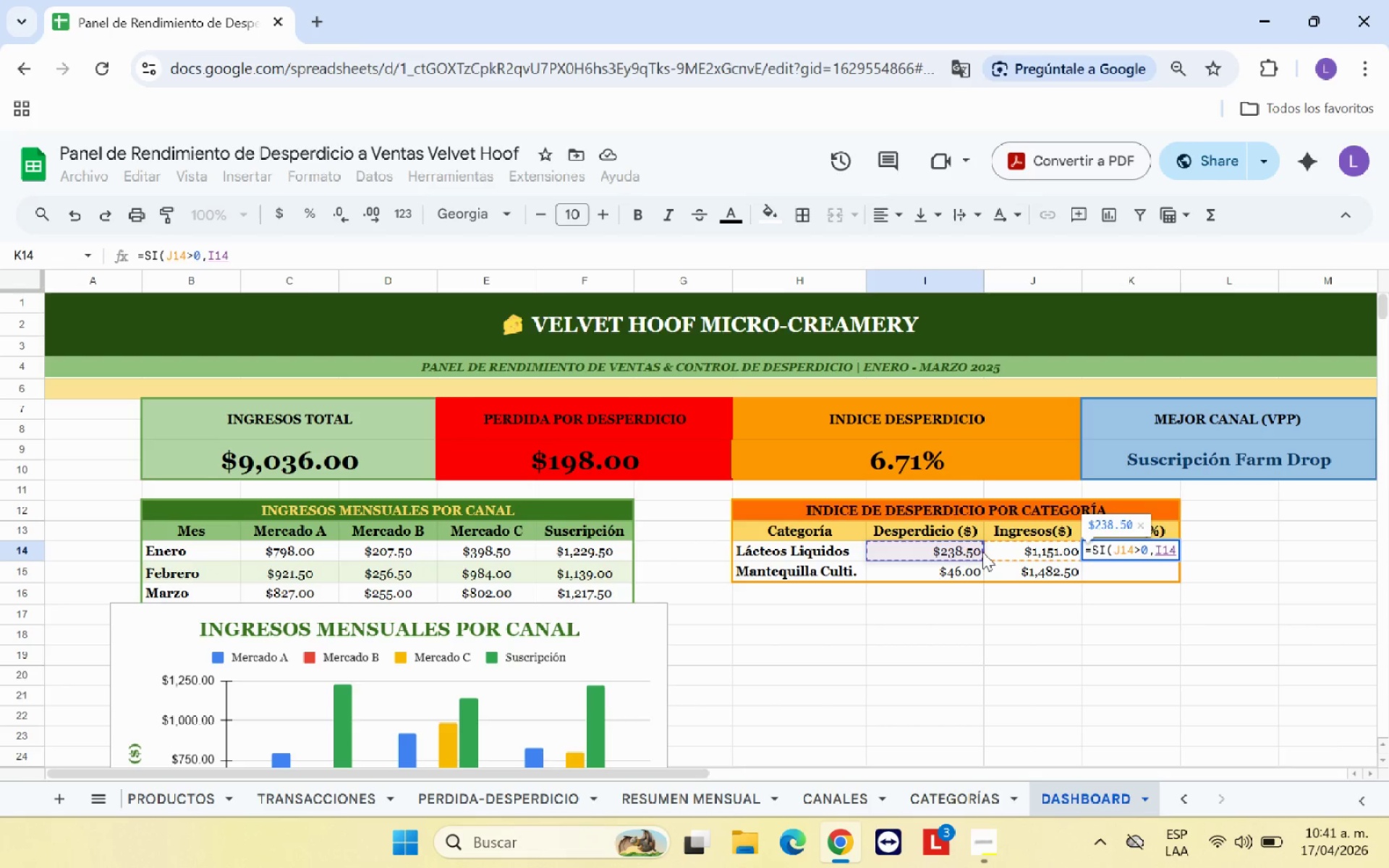 
key(Shift+7)
 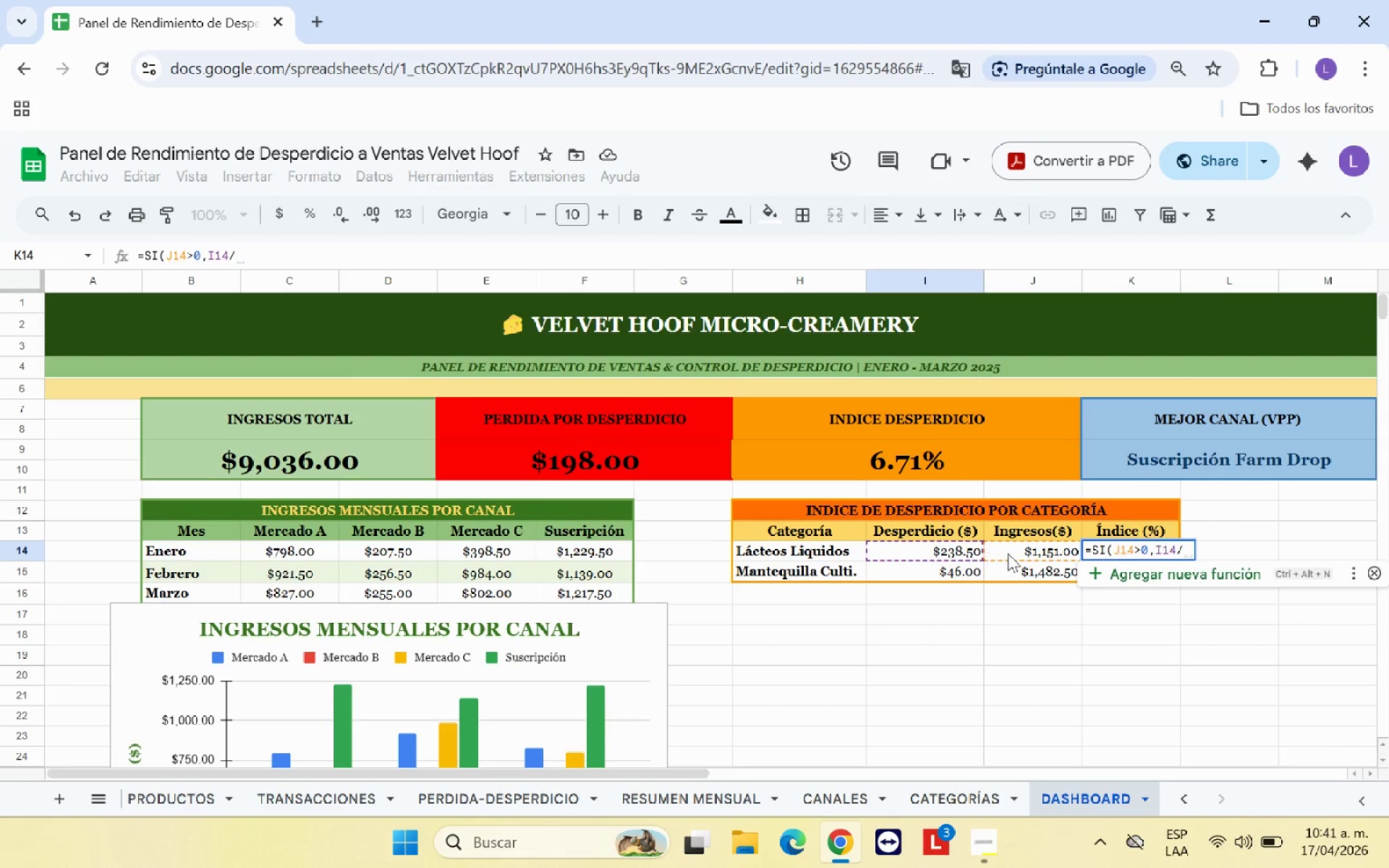 
left_click([1021, 556])
 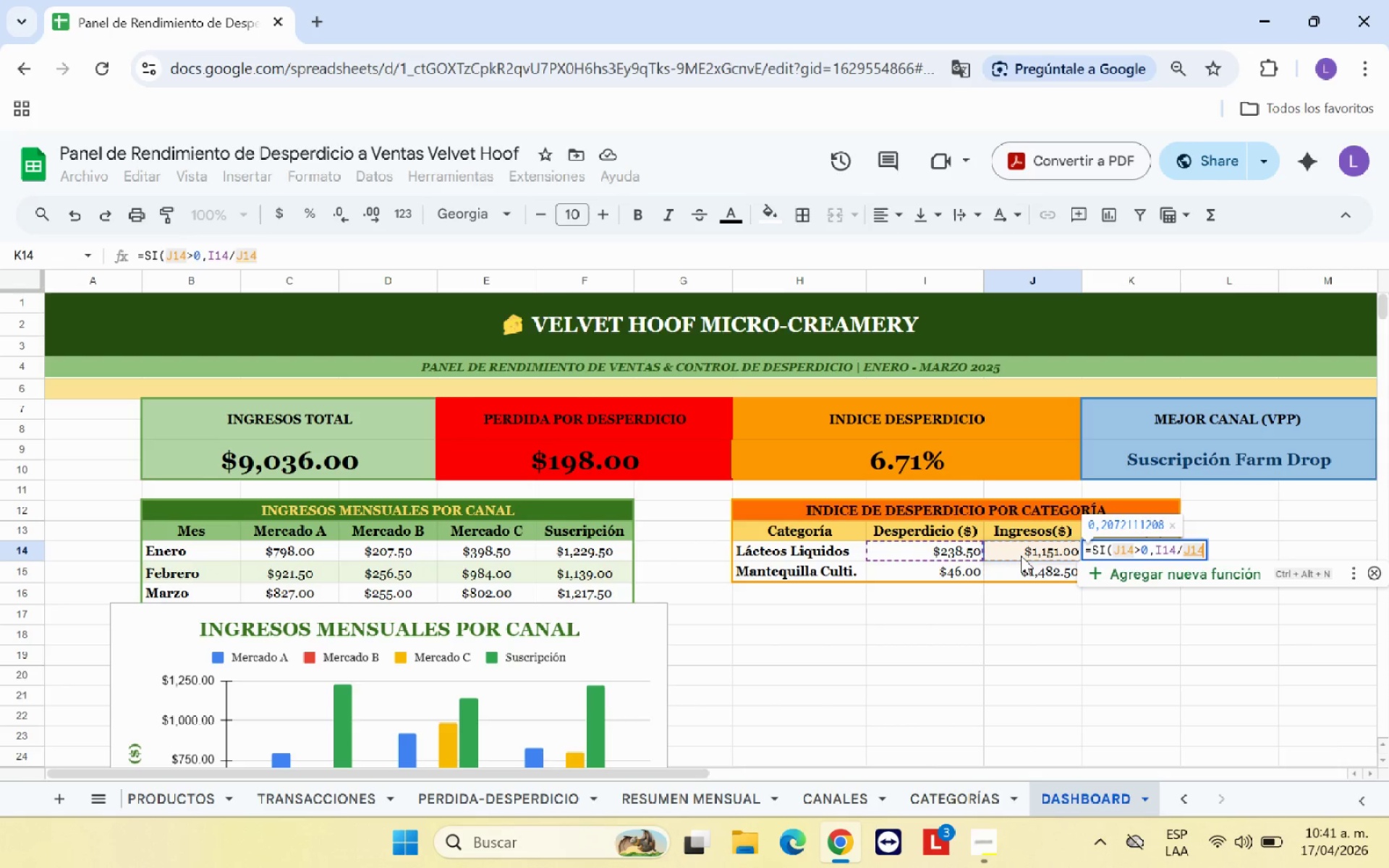 
type(,0()
 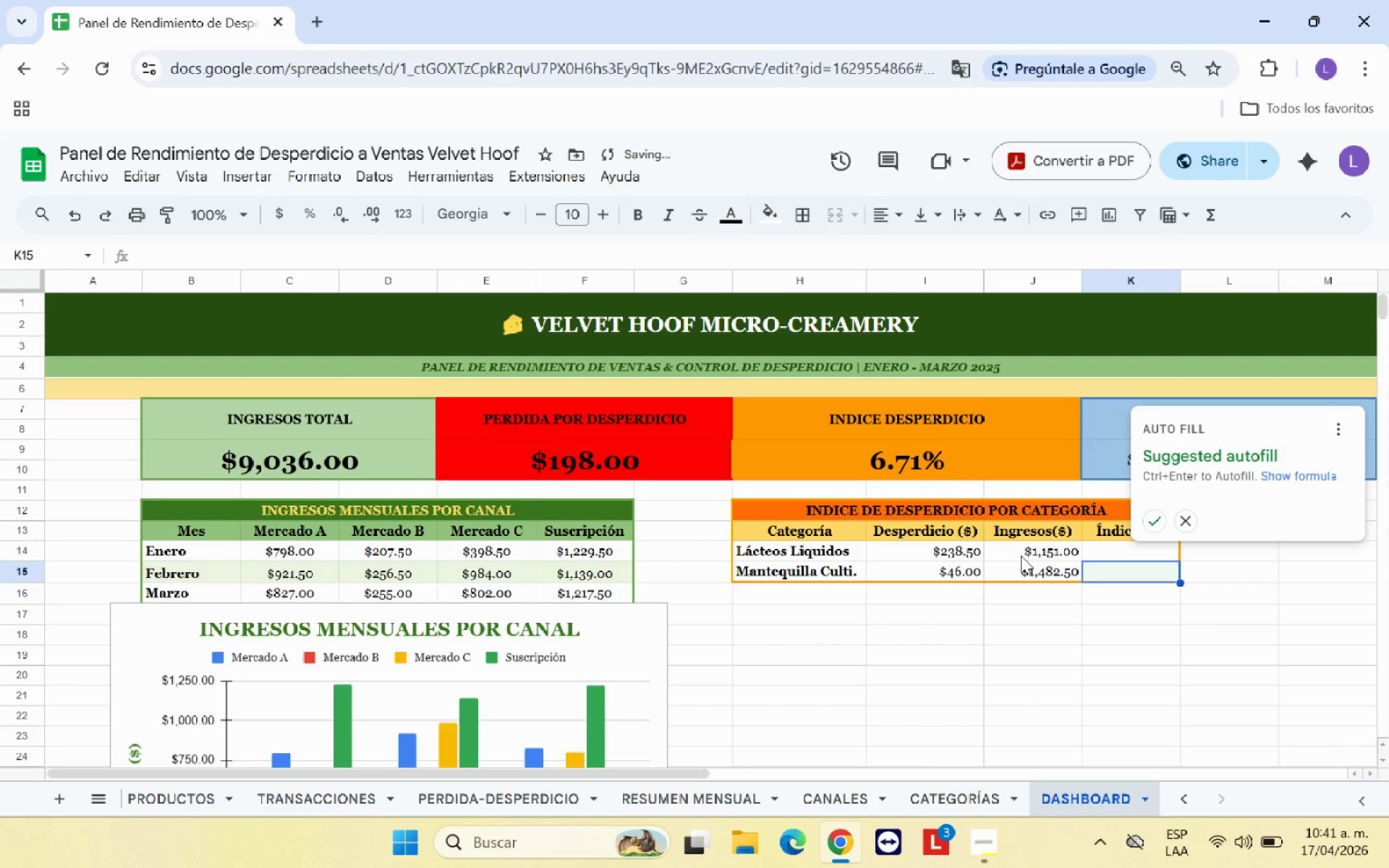 
 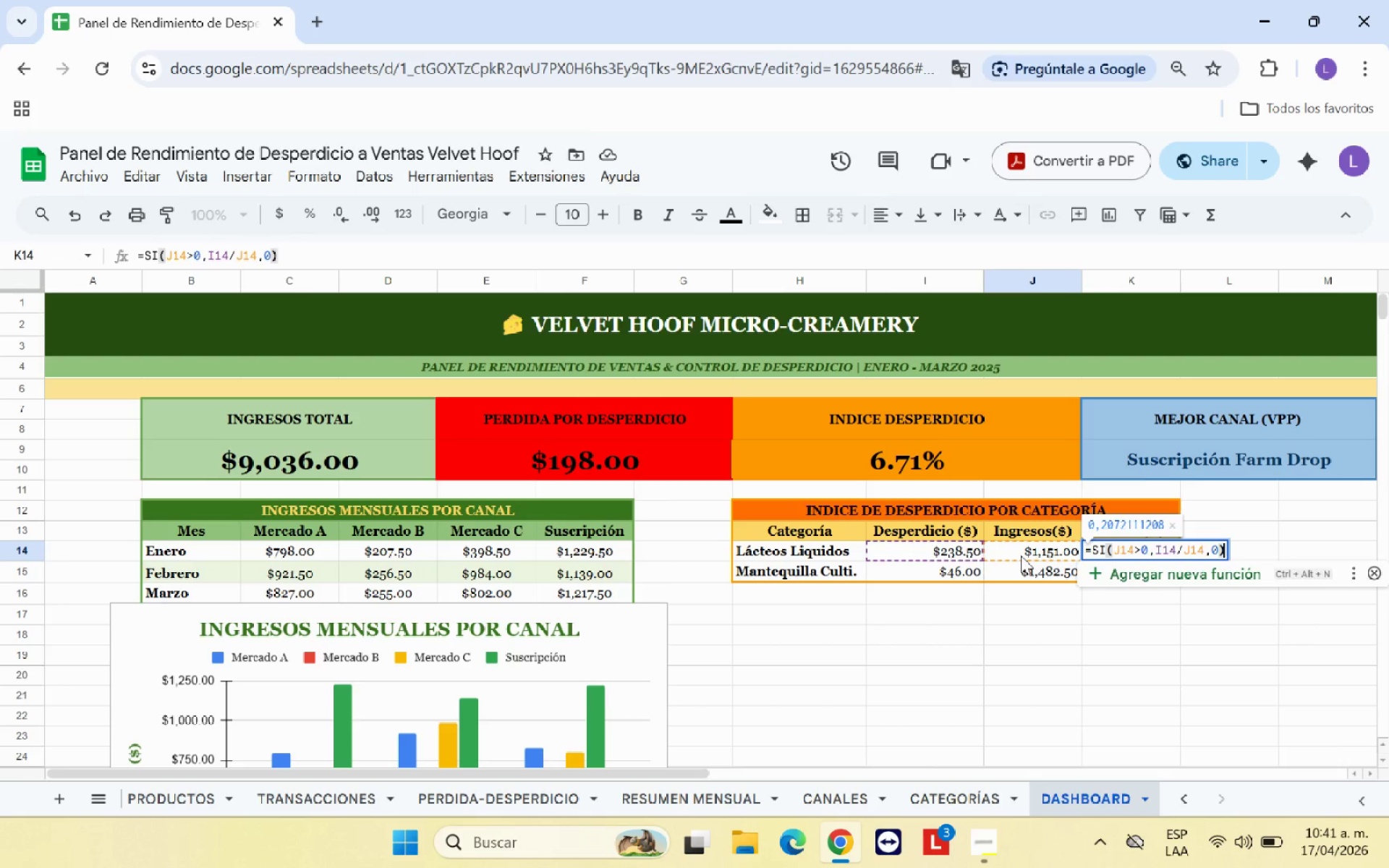 
key(Enter)
 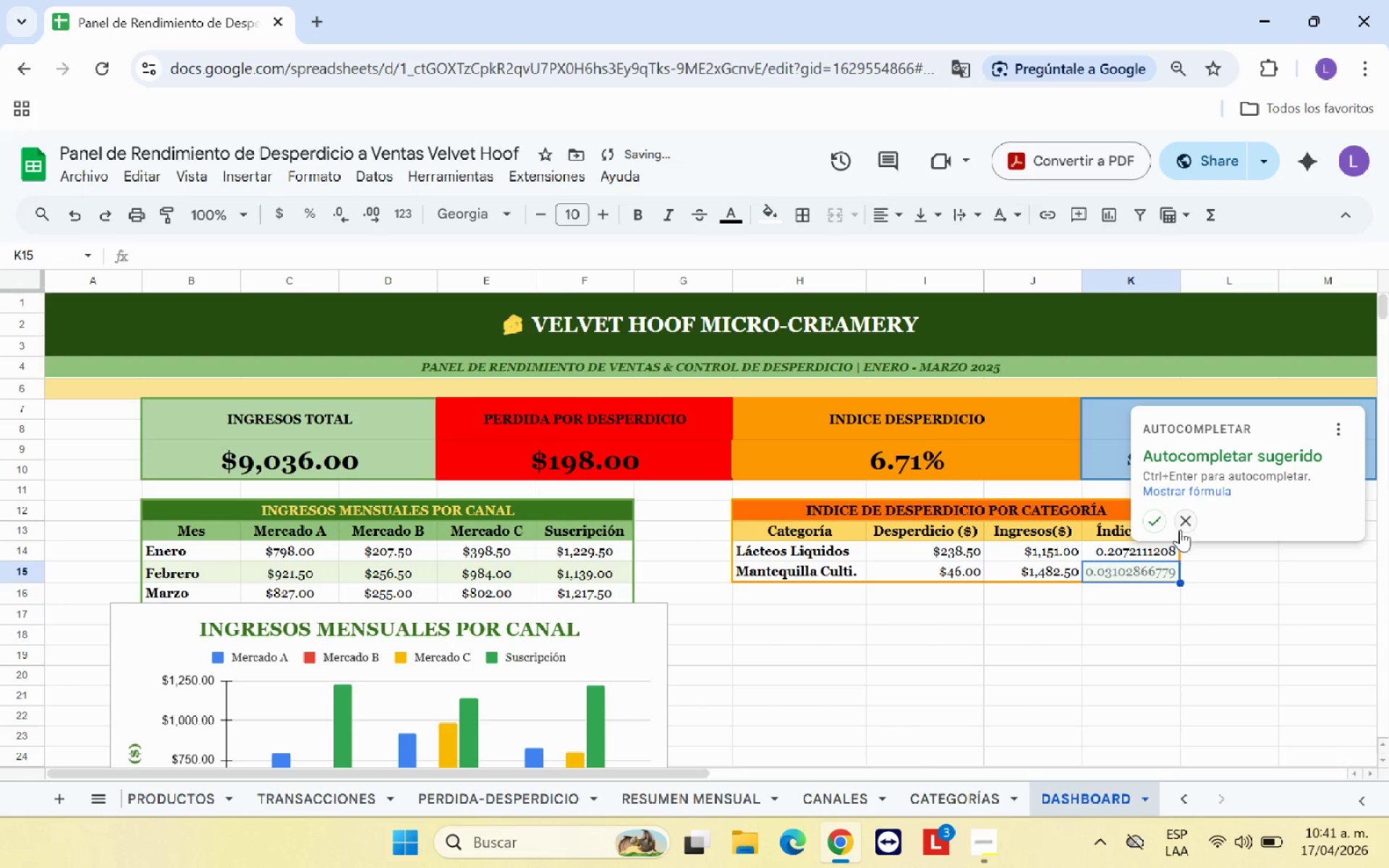 
left_click([1164, 521])
 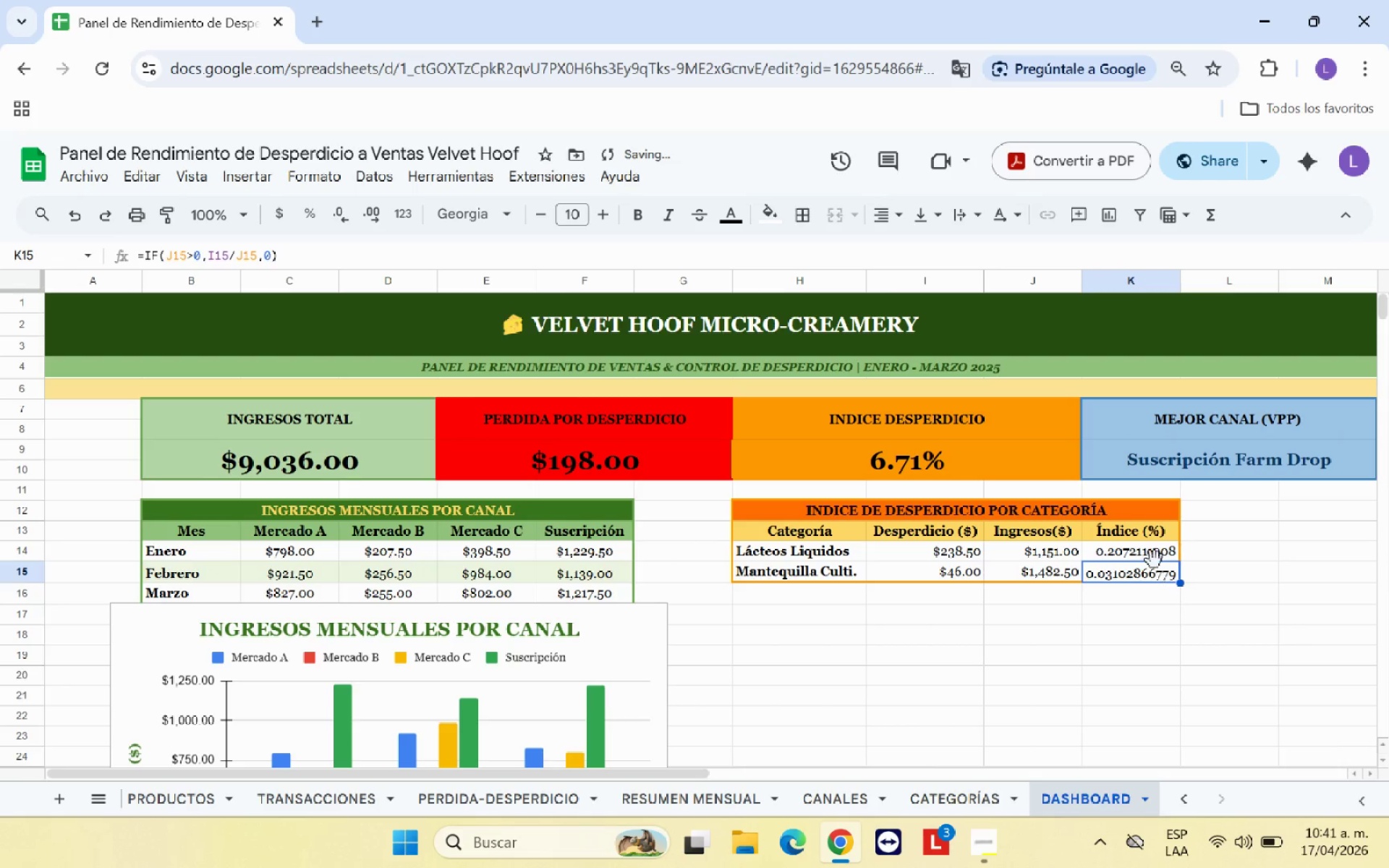 
left_click_drag(start_coordinate=[1156, 558], to_coordinate=[1154, 570])
 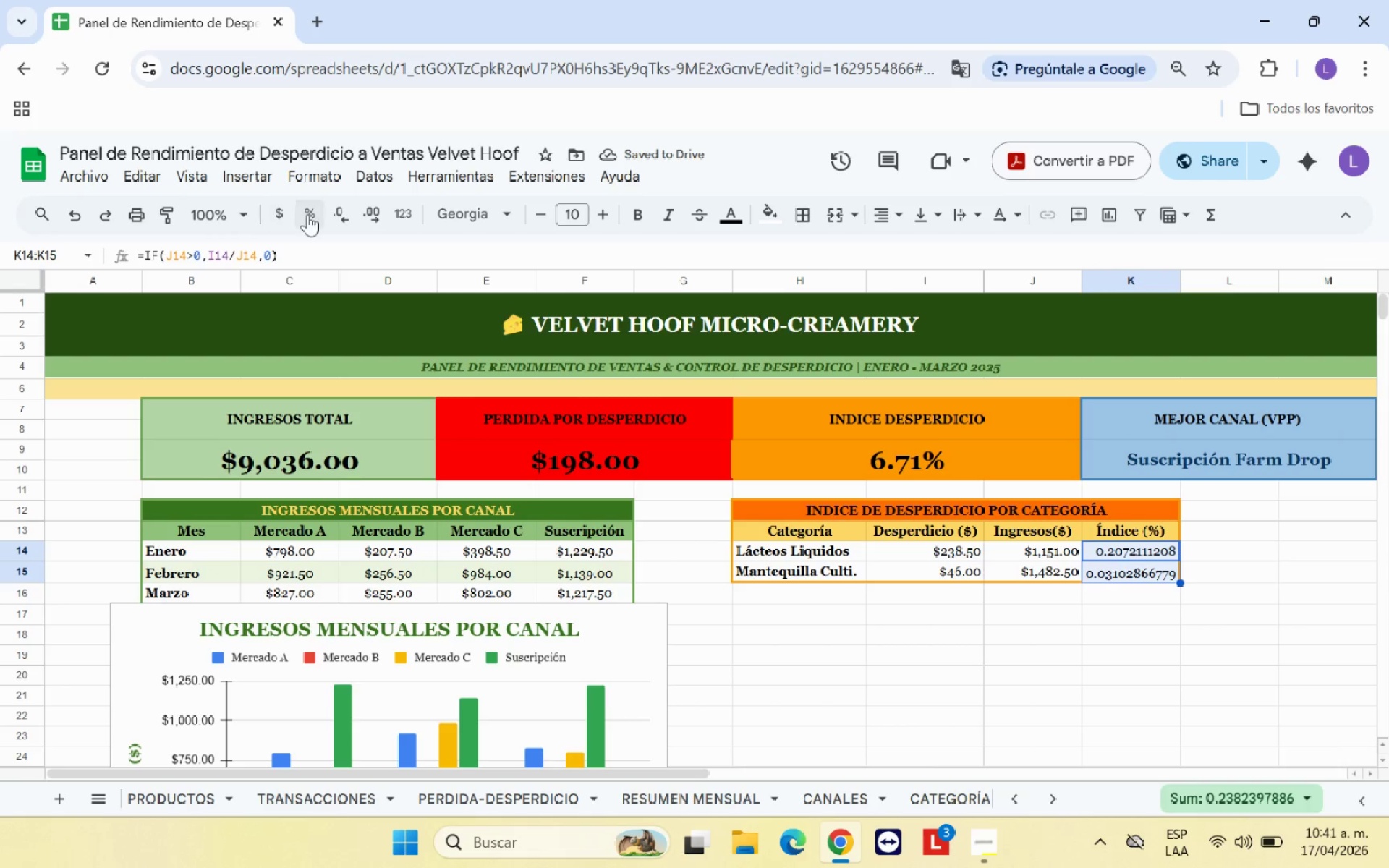 
left_click([318, 214])
 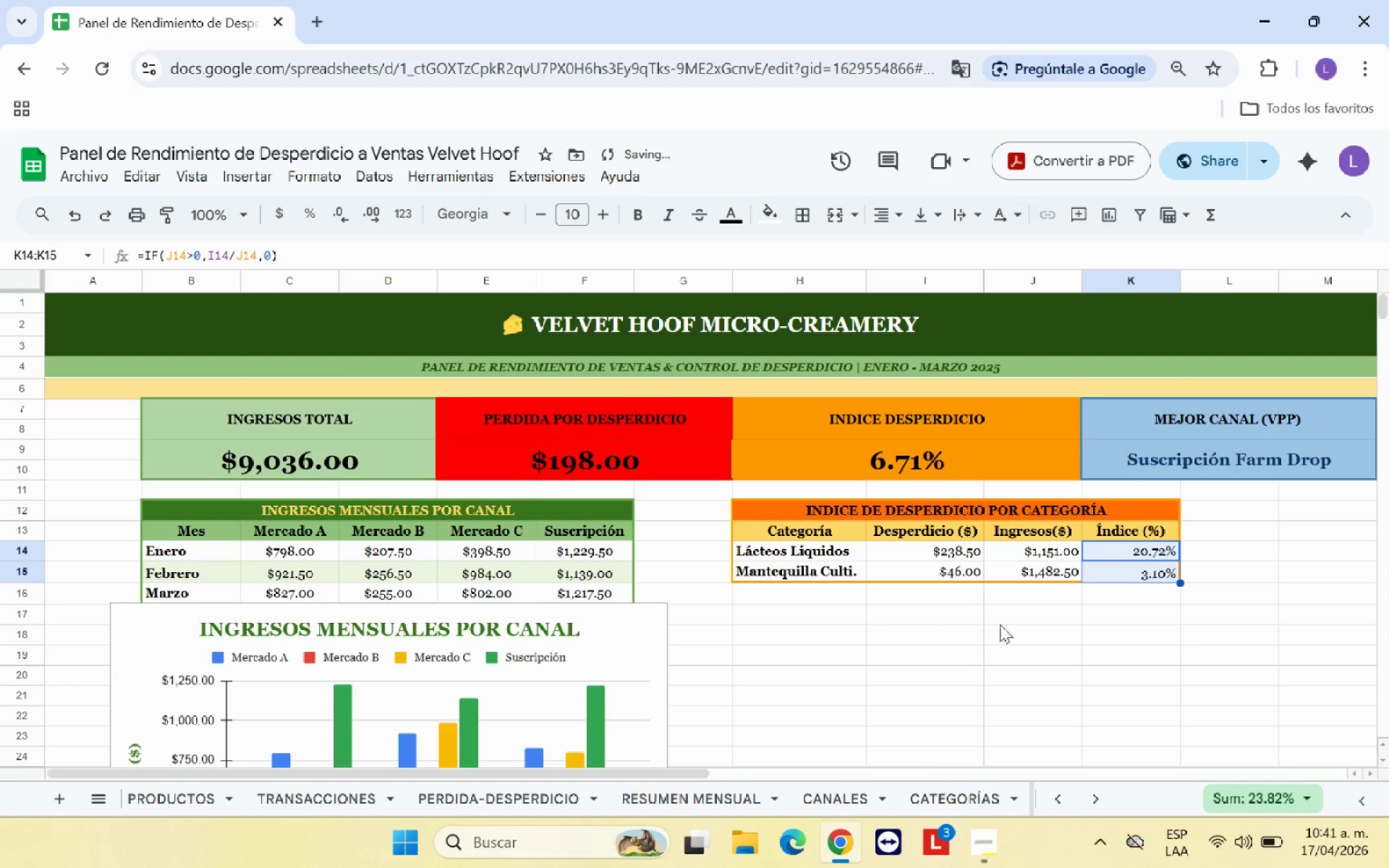 
left_click([1081, 644])
 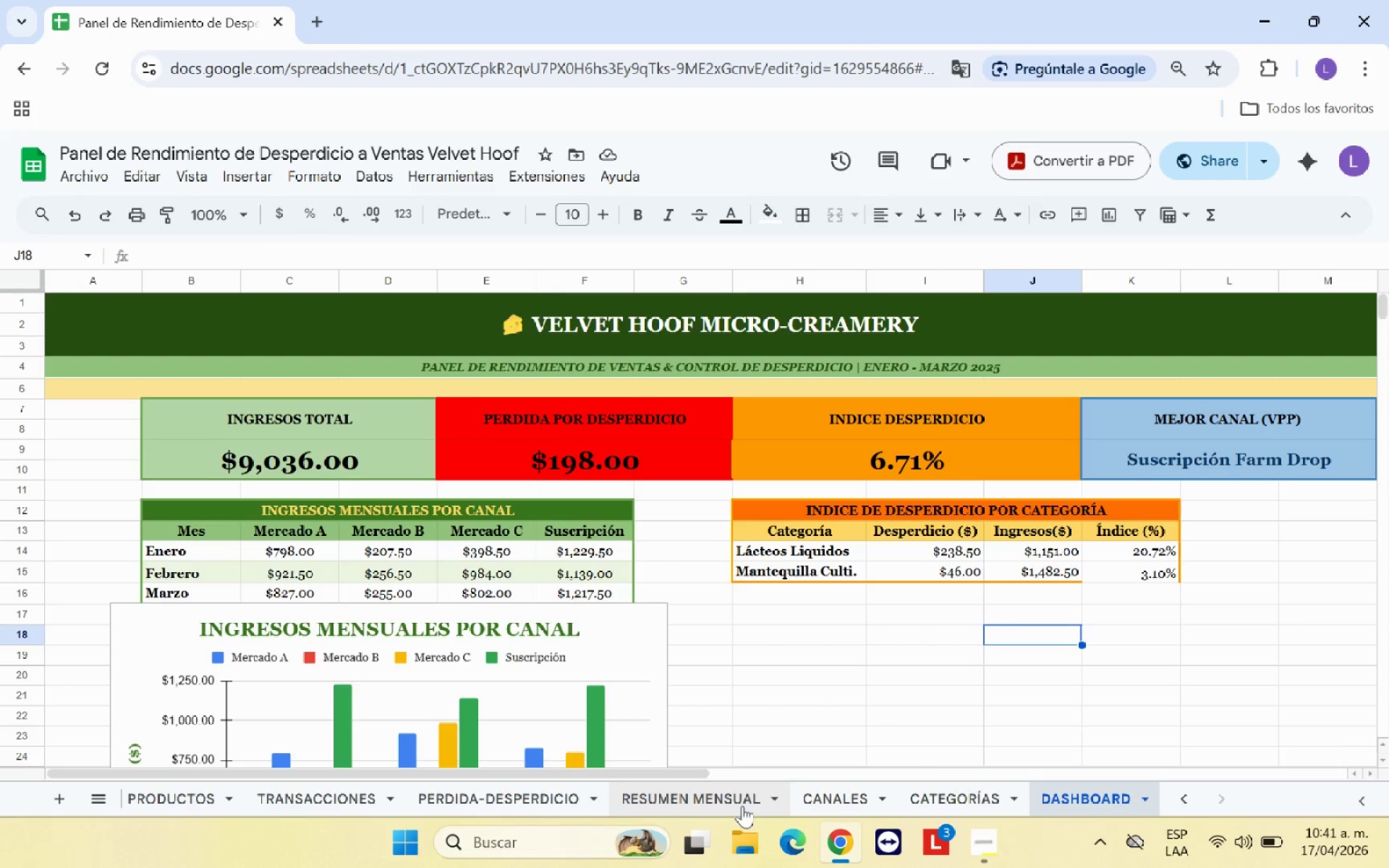 
wait(6.95)
 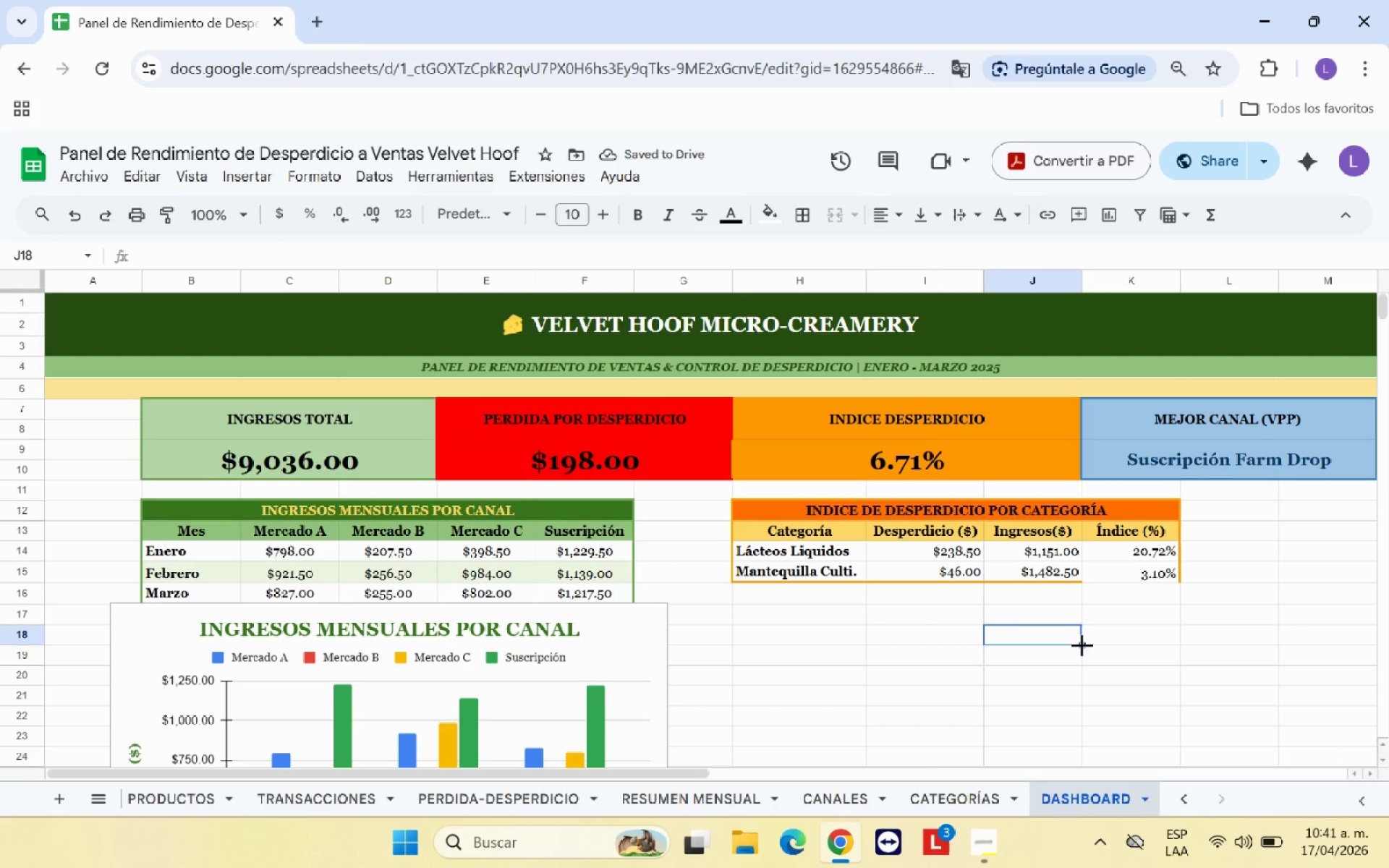 
left_click([982, 805])
 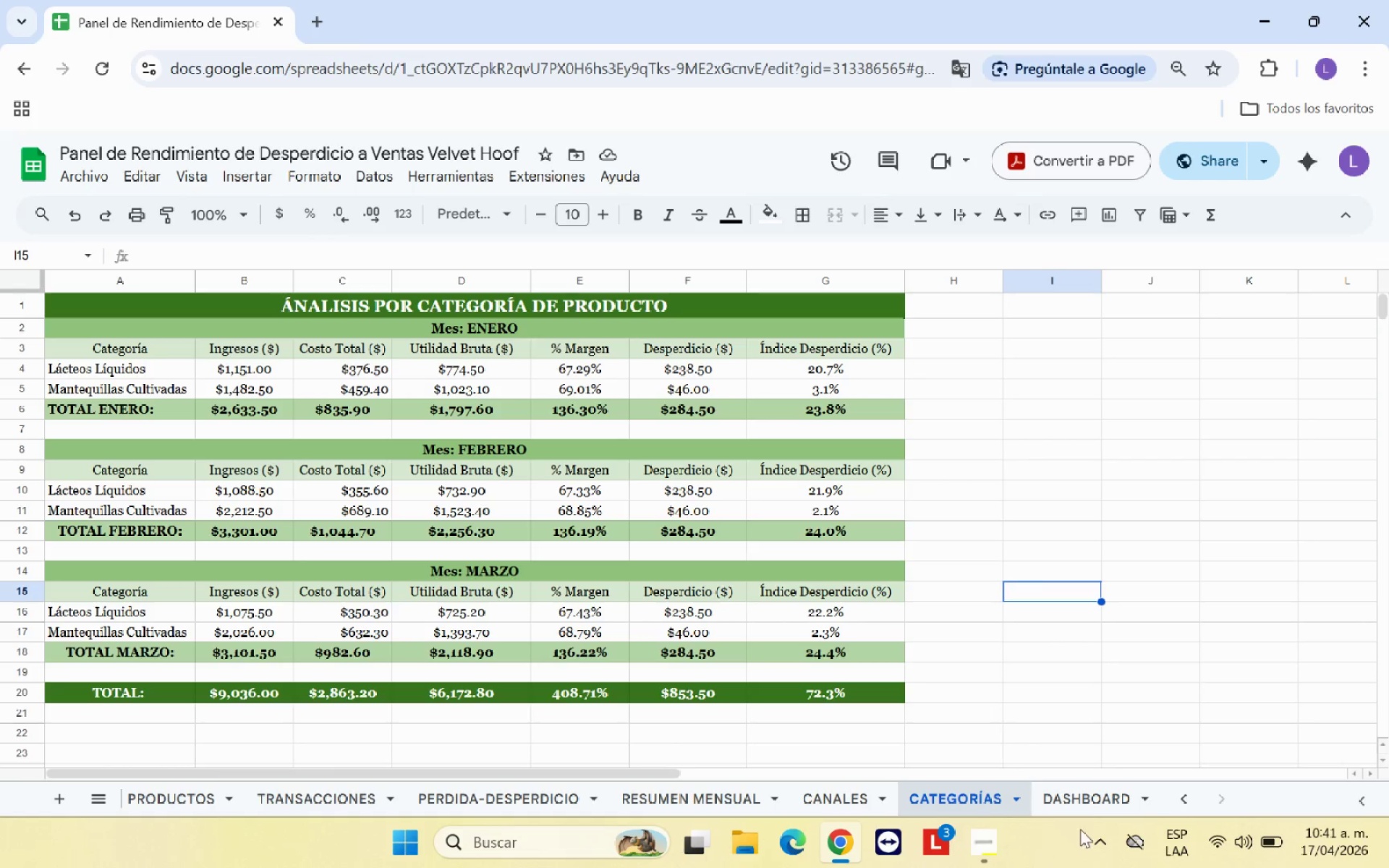 
left_click([1091, 806])
 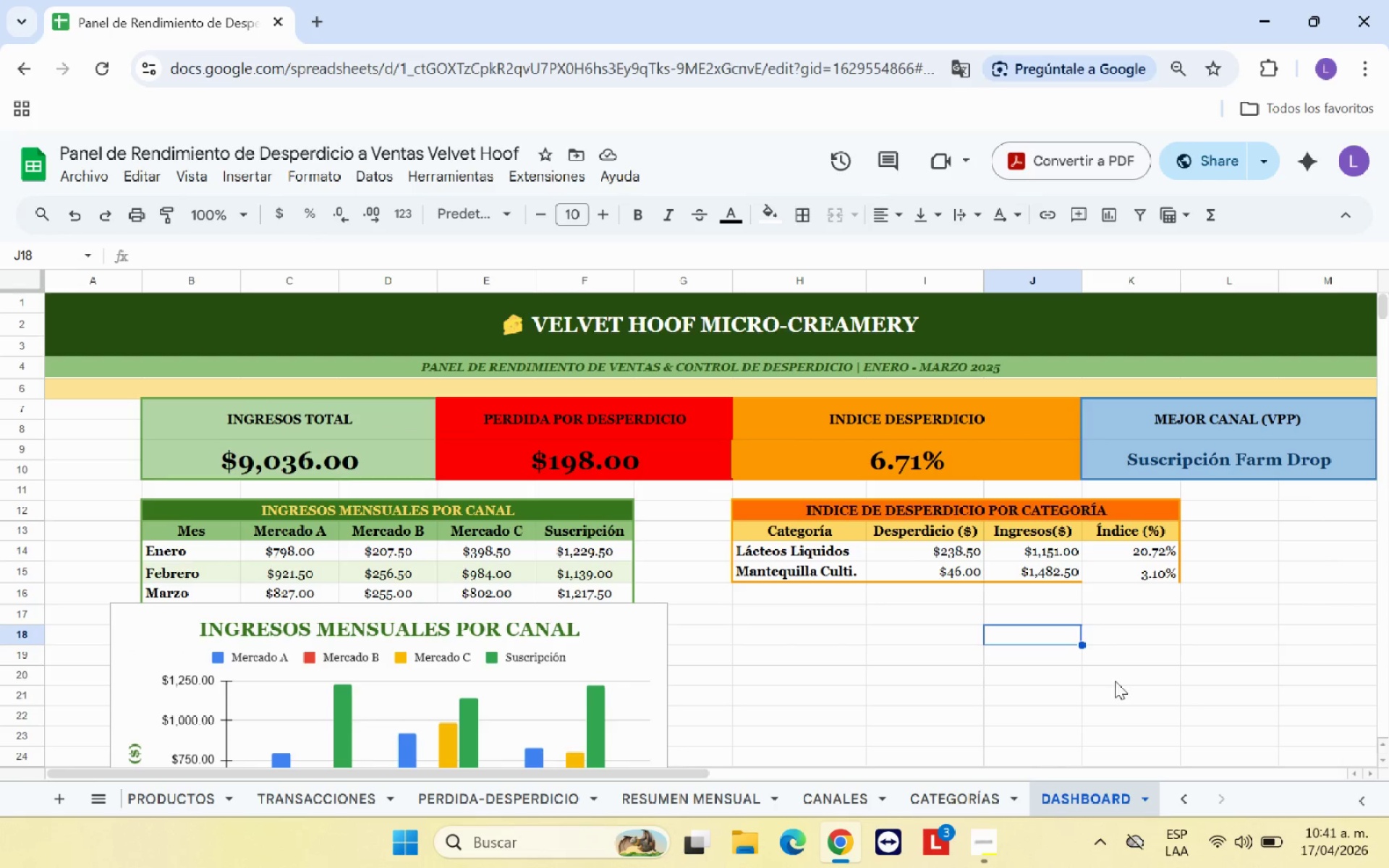 
left_click([1113, 681])
 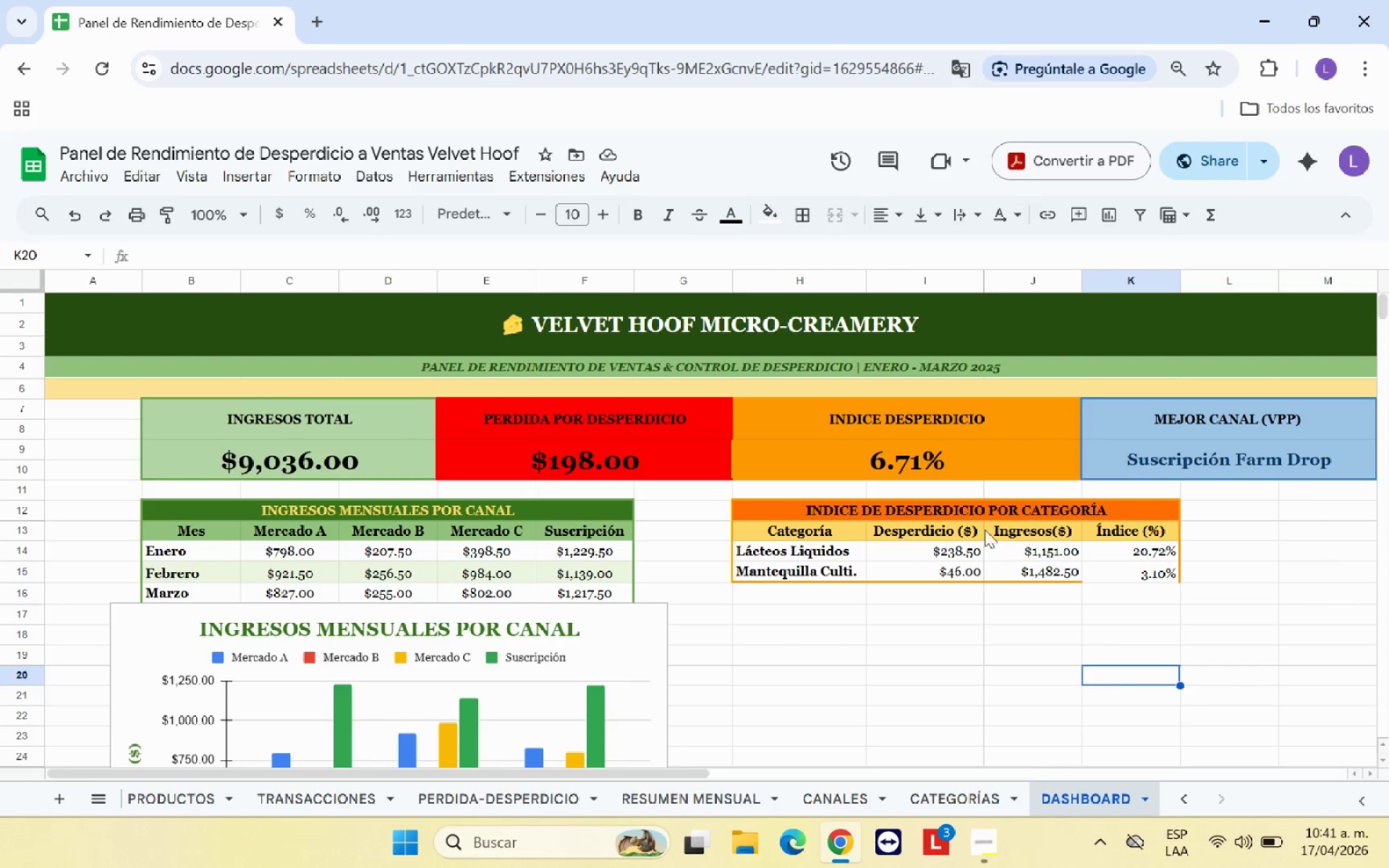 
left_click_drag(start_coordinate=[994, 510], to_coordinate=[1006, 567])
 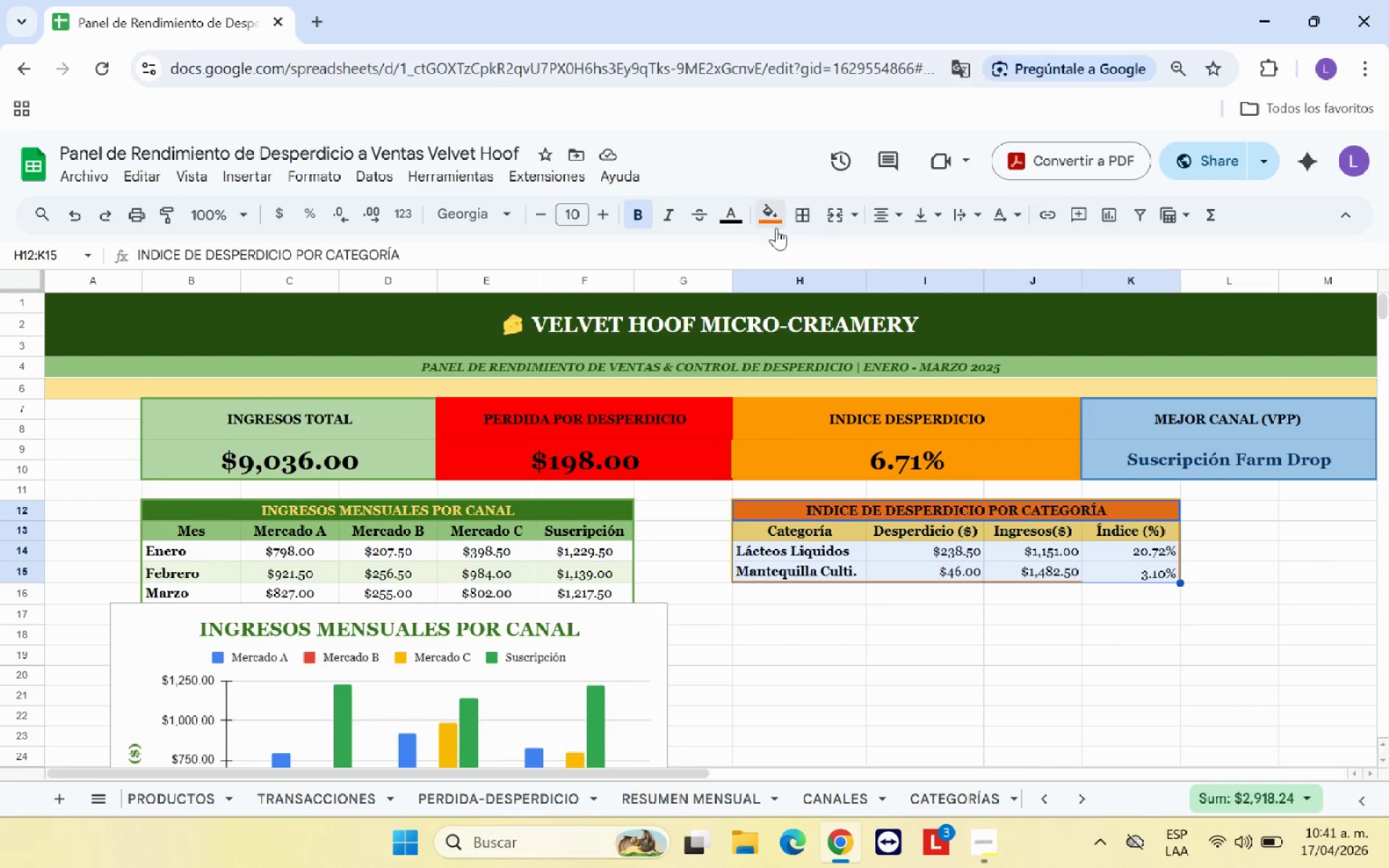 
left_click([807, 216])
 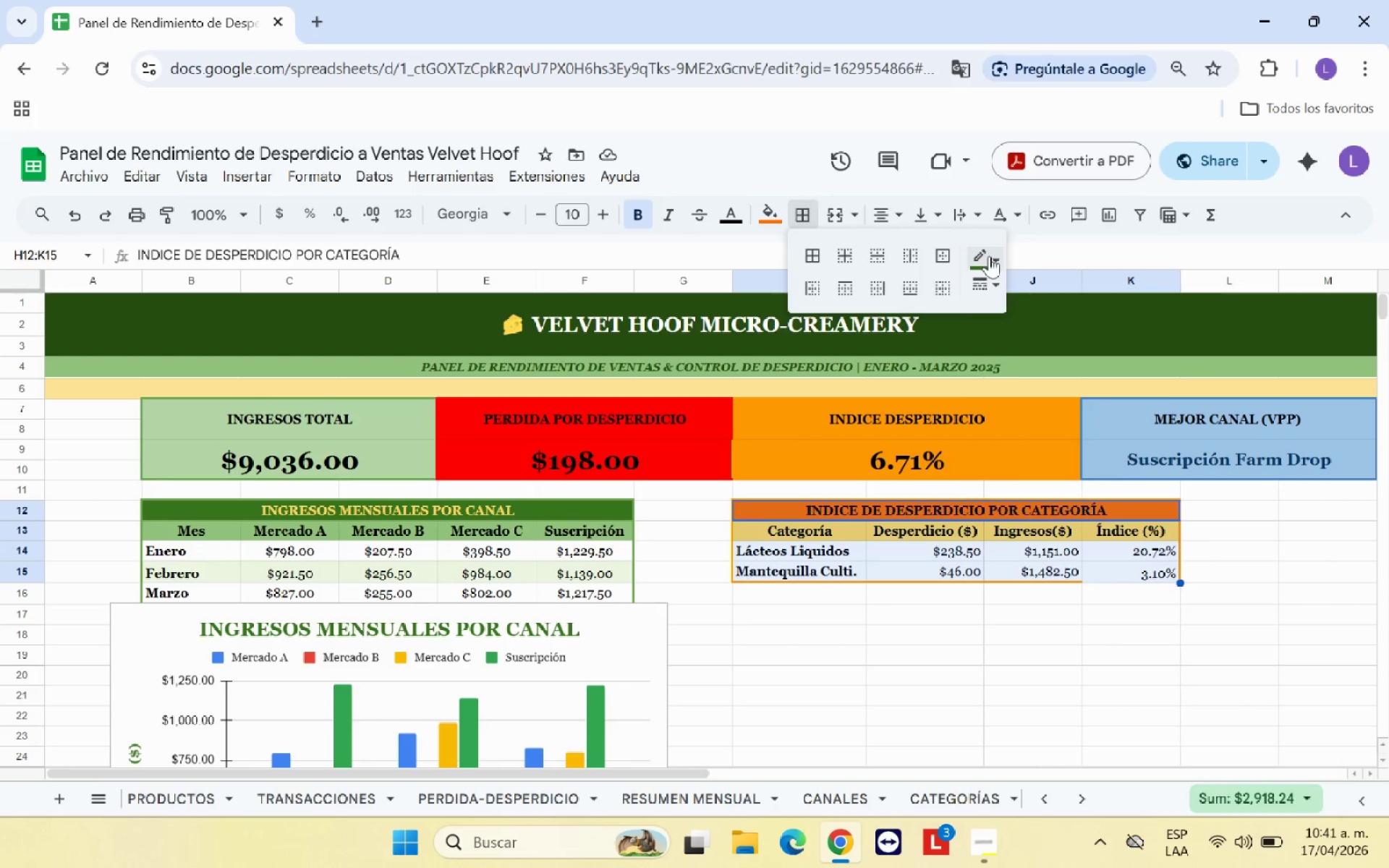 
left_click([995, 258])
 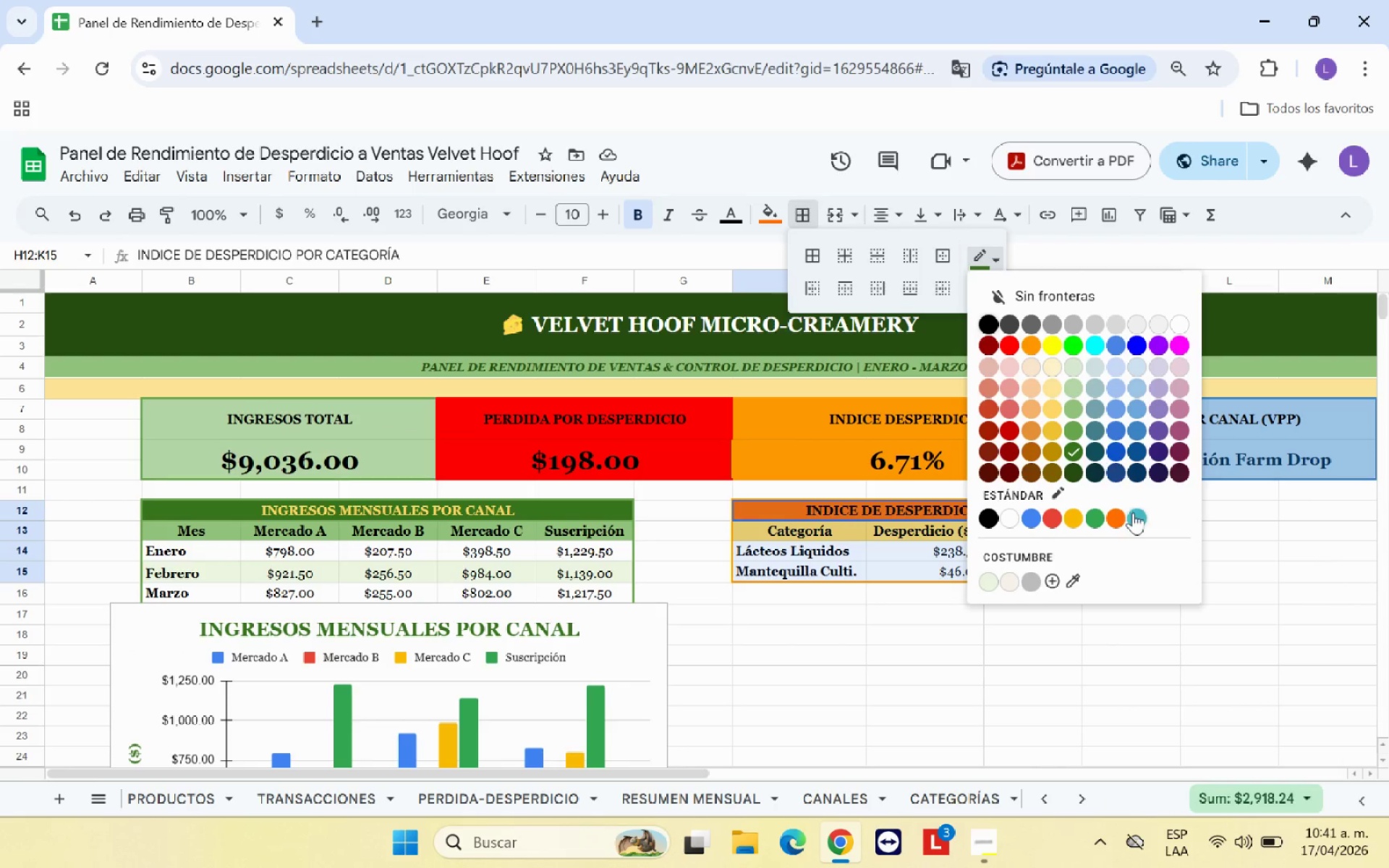 
left_click([1118, 520])
 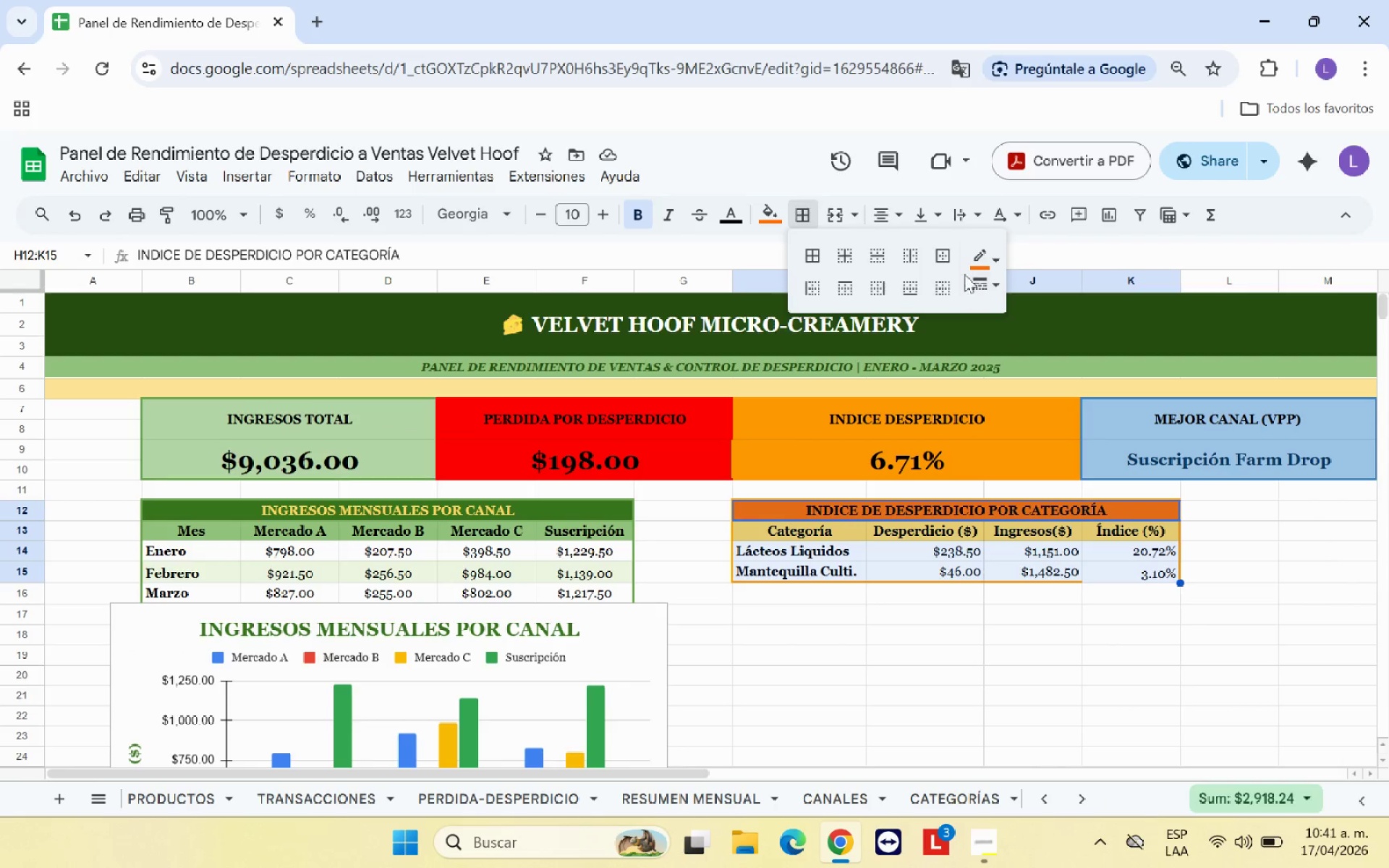 
left_click([945, 252])
 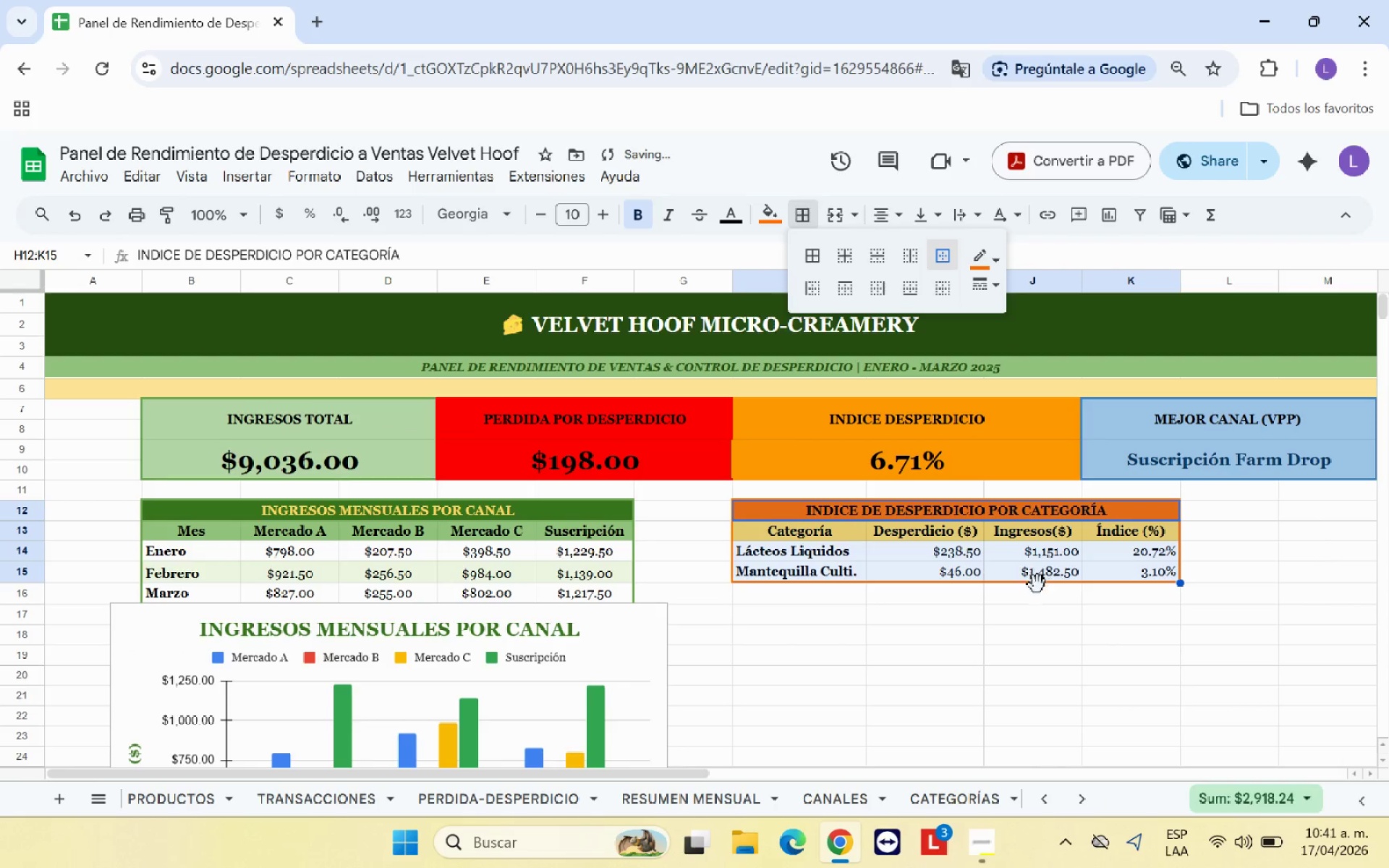 
left_click([1026, 608])
 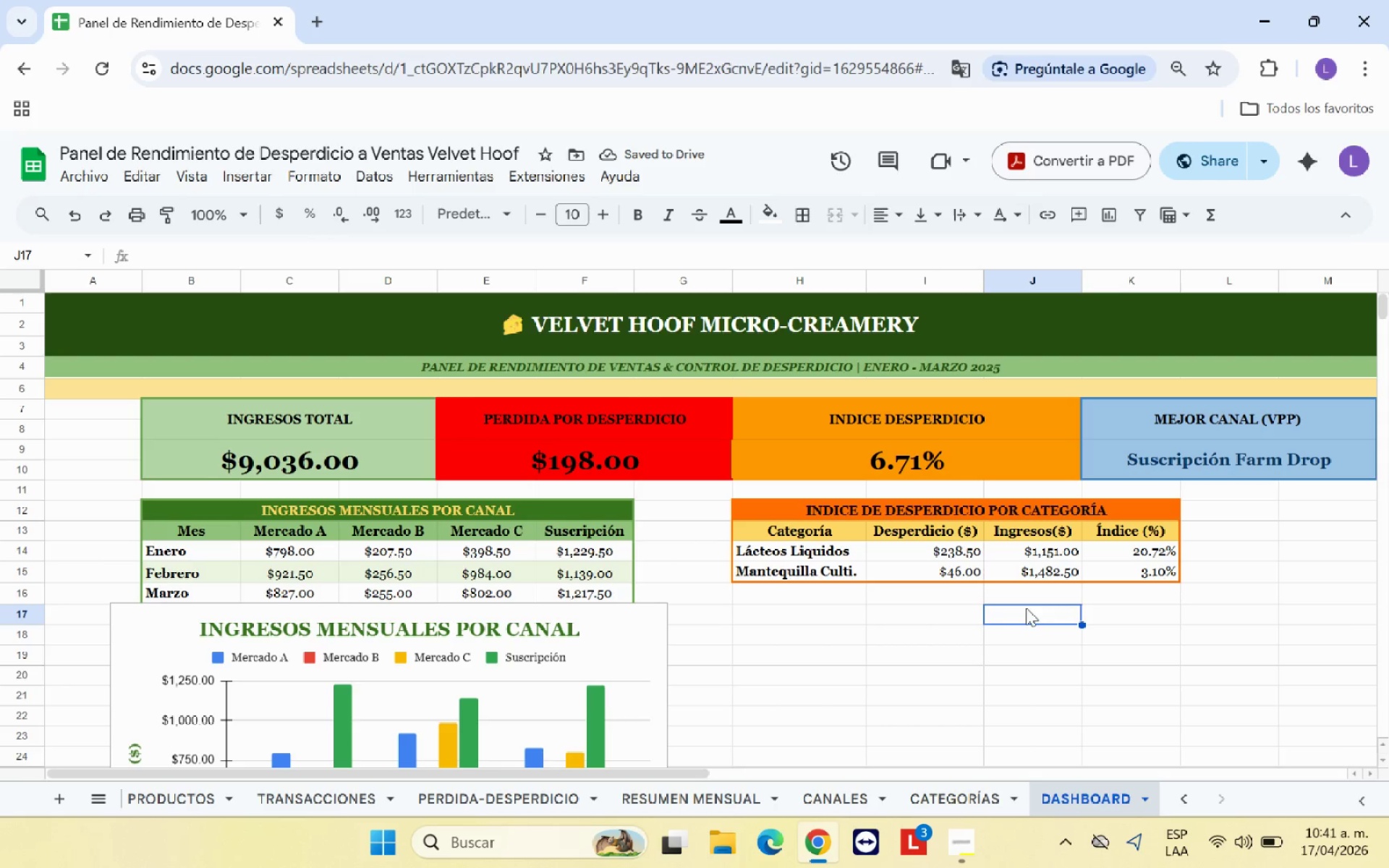 
left_click([820, 613])
 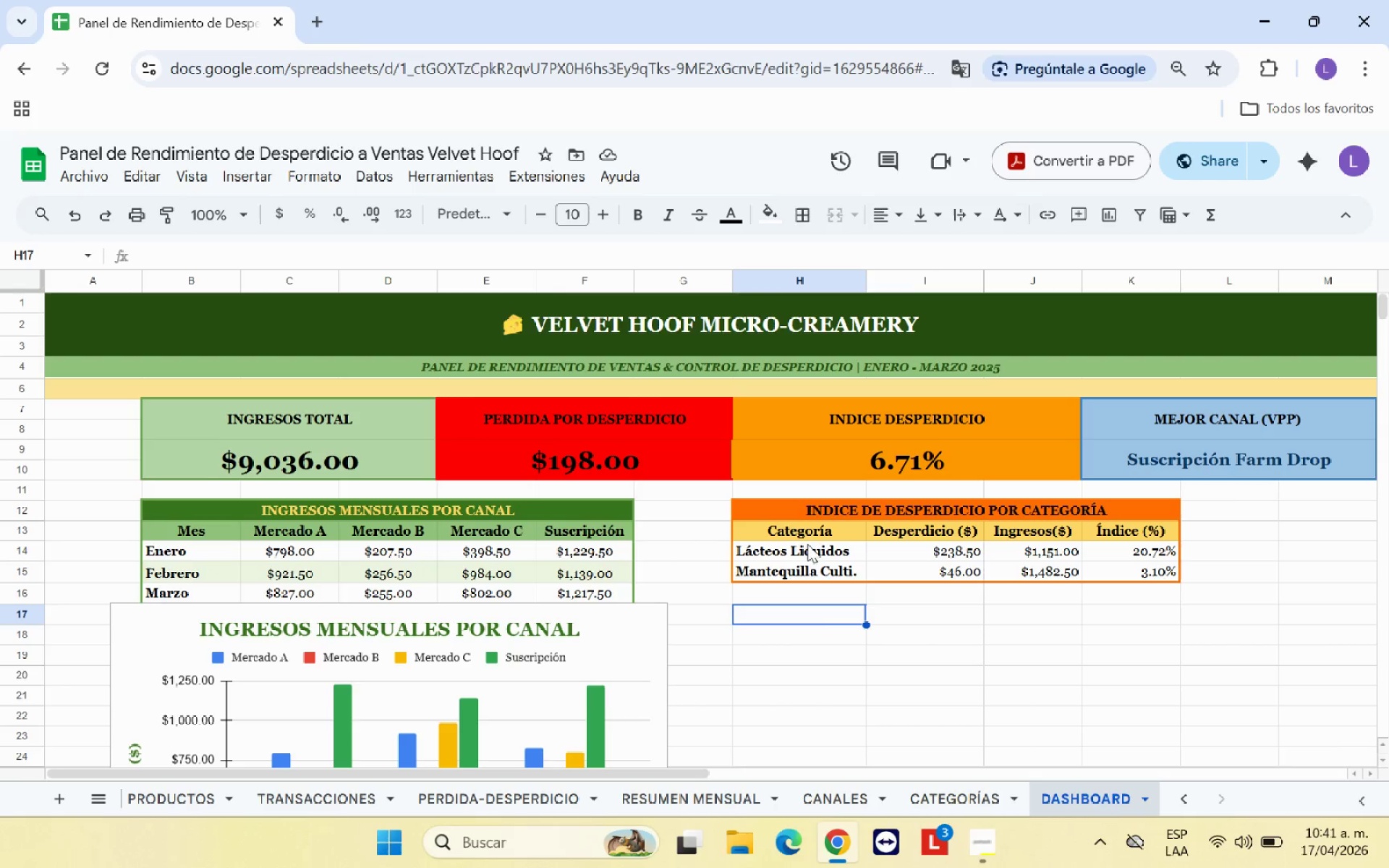 
left_click_drag(start_coordinate=[817, 532], to_coordinate=[820, 572])
 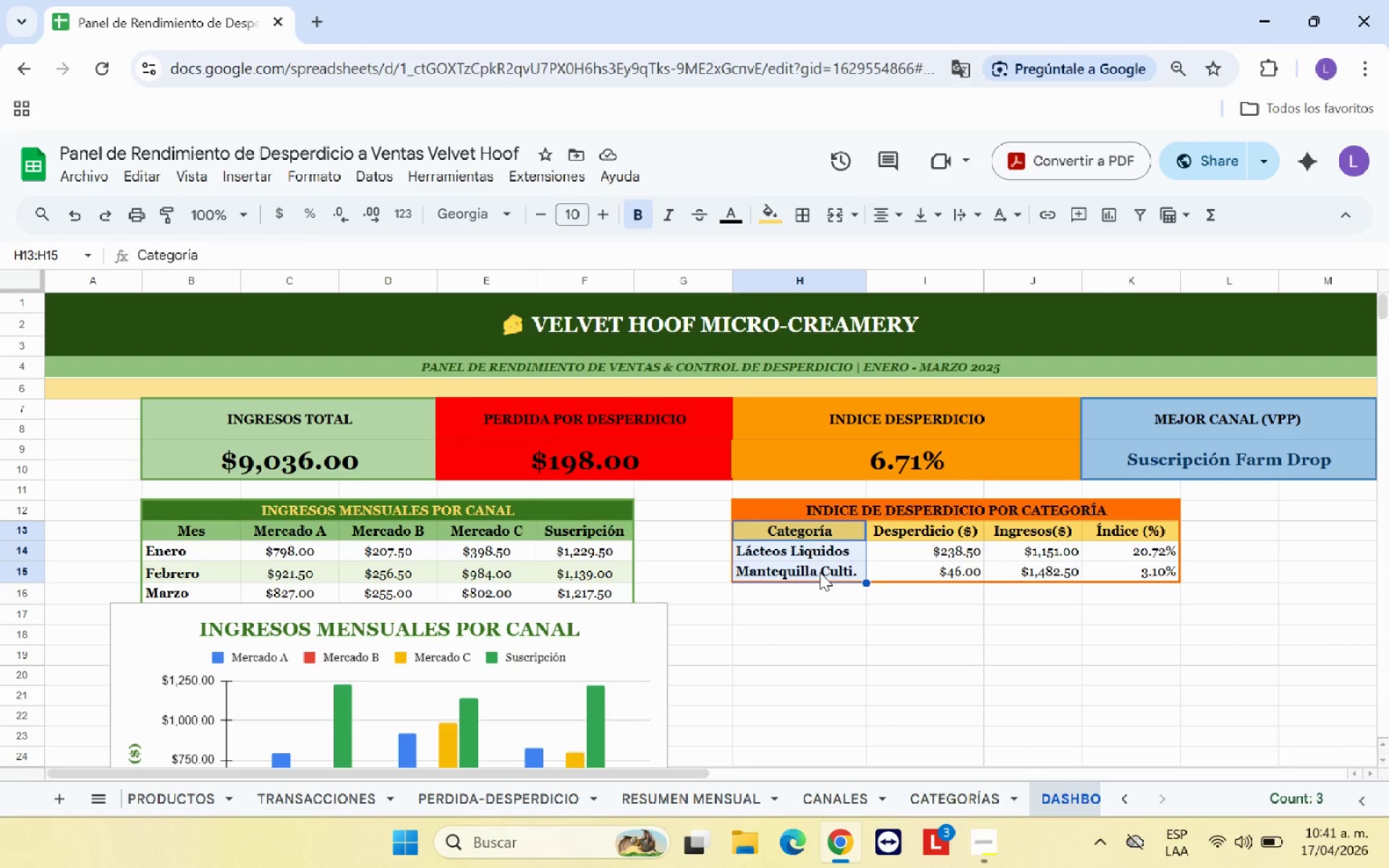 
hold_key(key=ControlLeft, duration=1.44)
left_click_drag(start_coordinate=[1136, 531], to_coordinate=[1143, 574])
 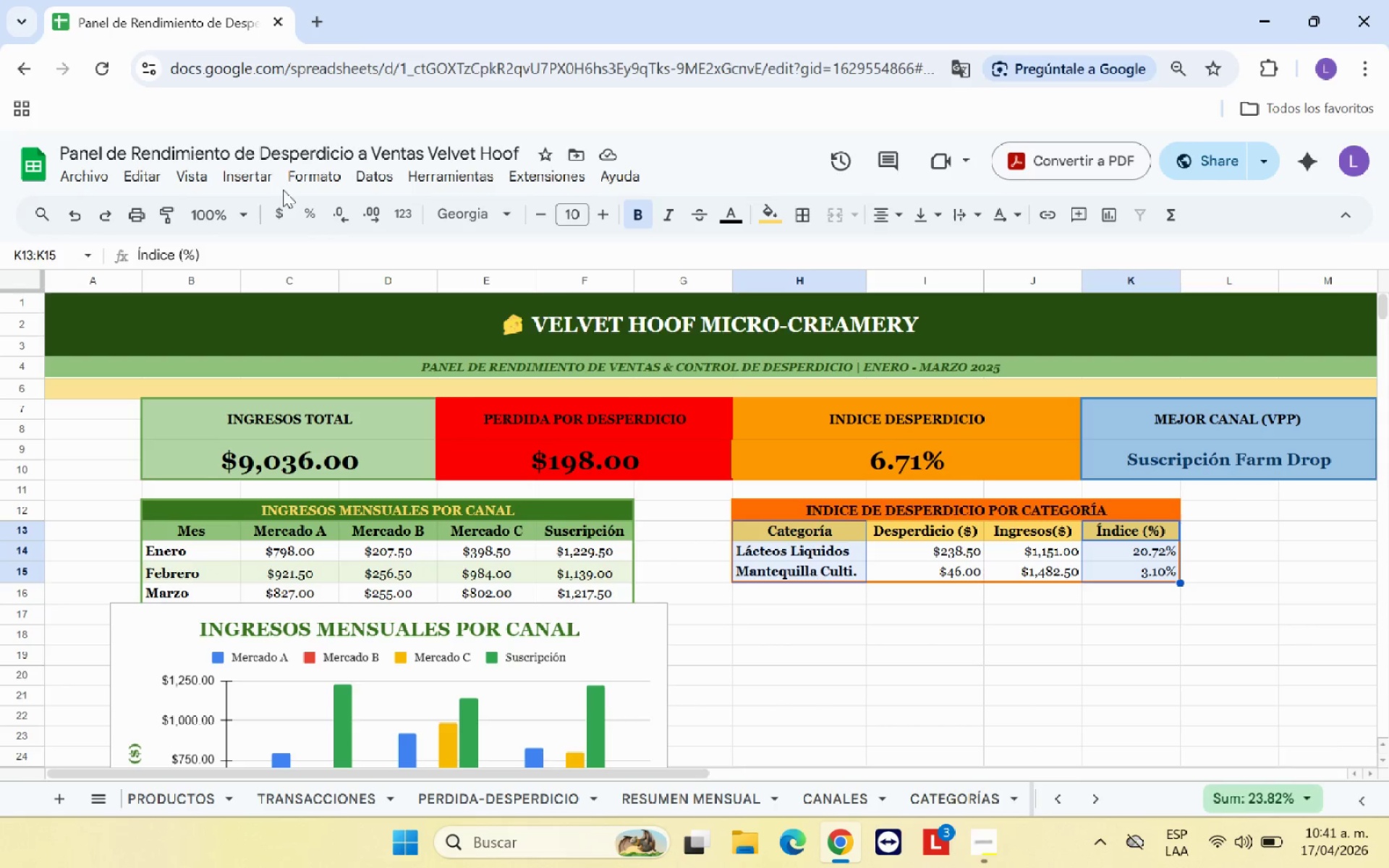 
left_click([279, 182])
 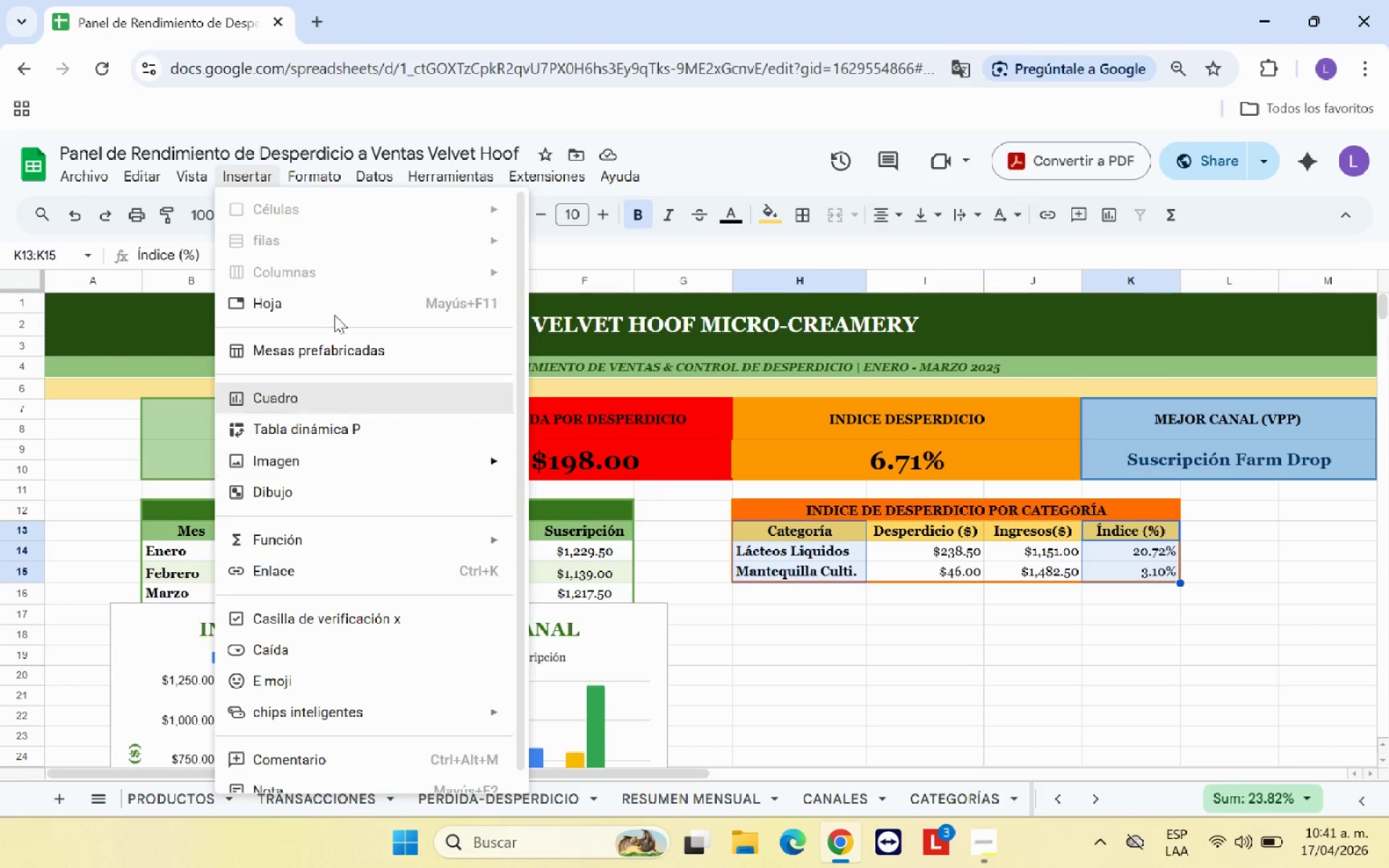 
mouse_move([264, 187])
 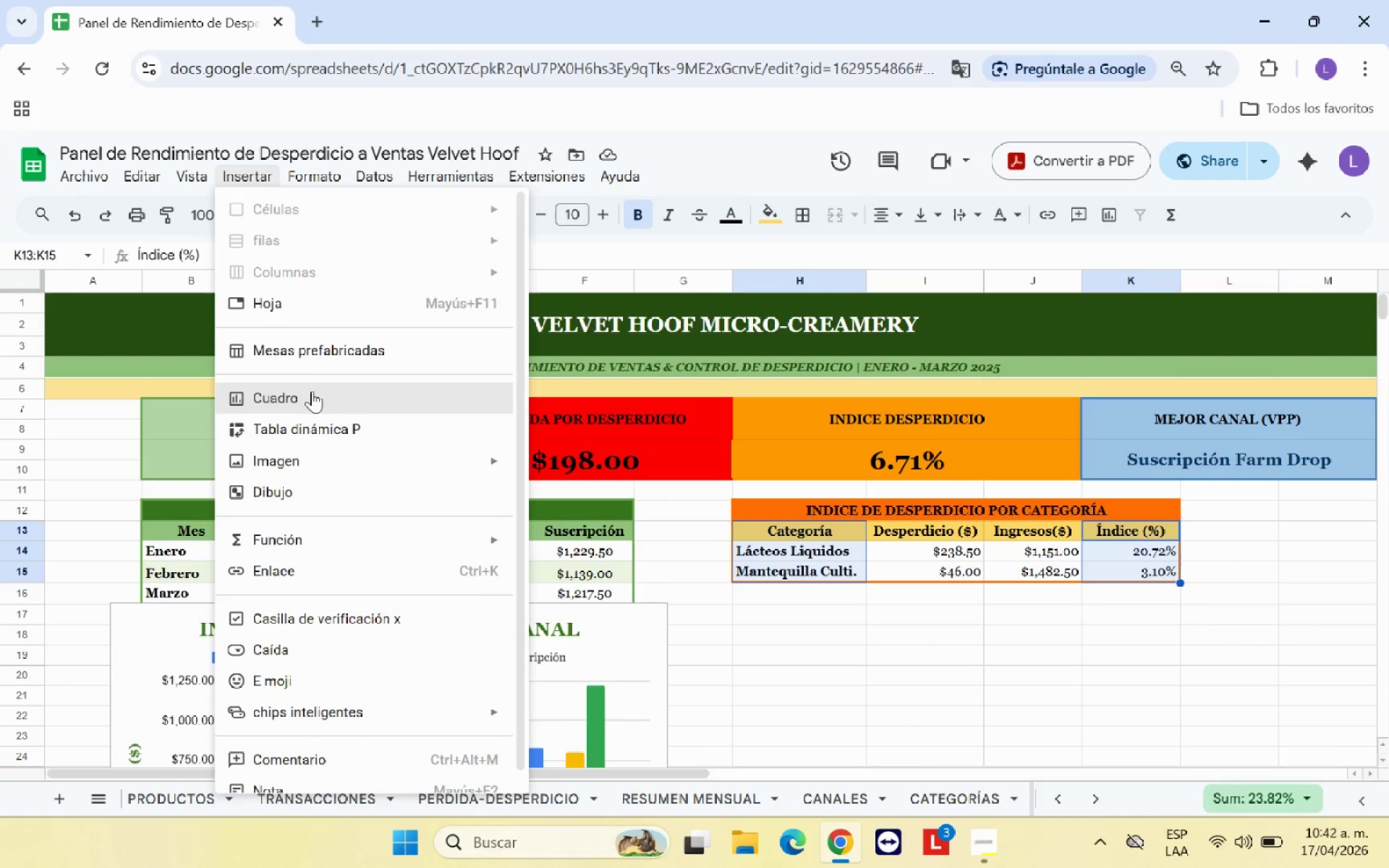 
left_click([313, 392])
 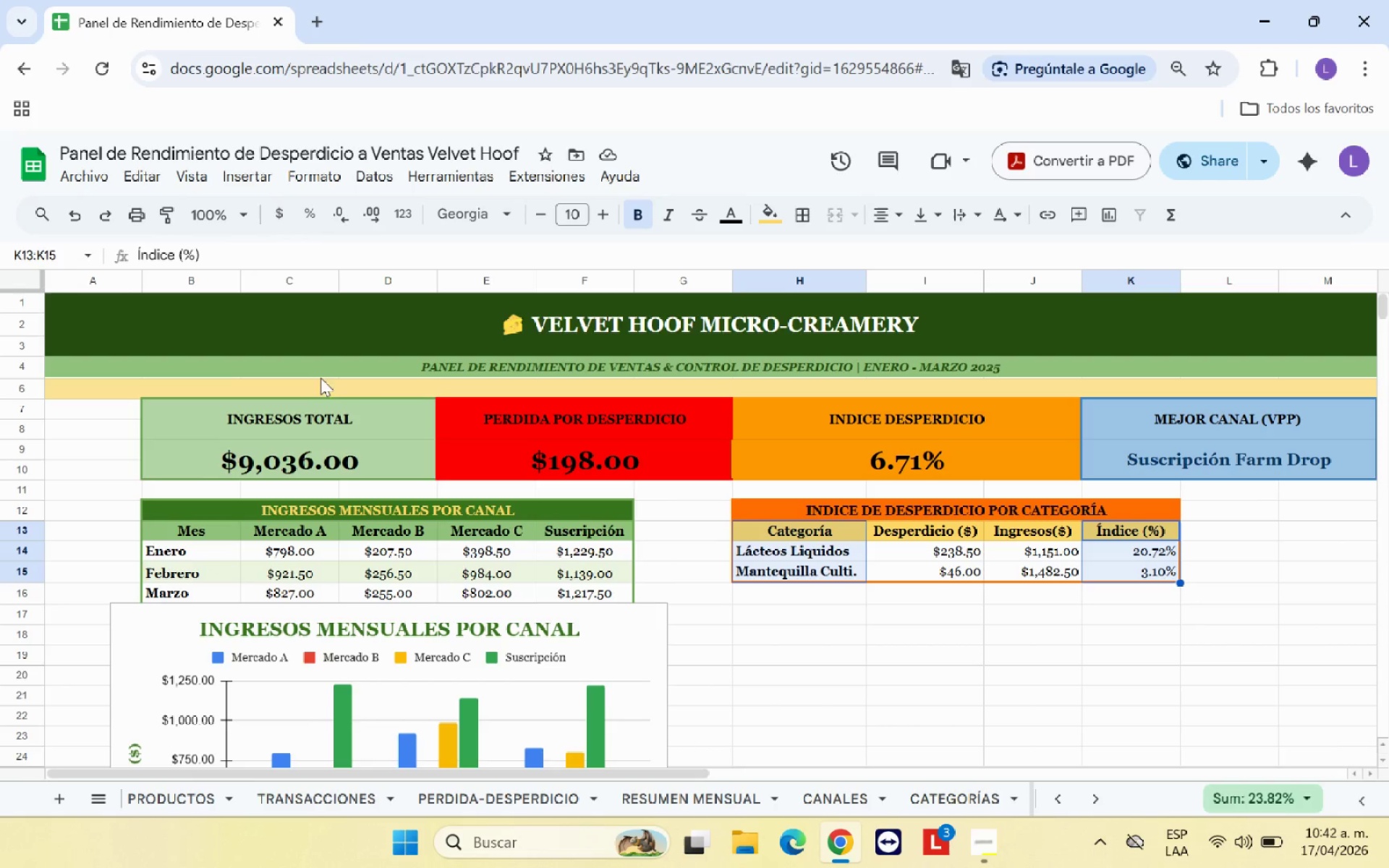 
mouse_move([344, 408])
 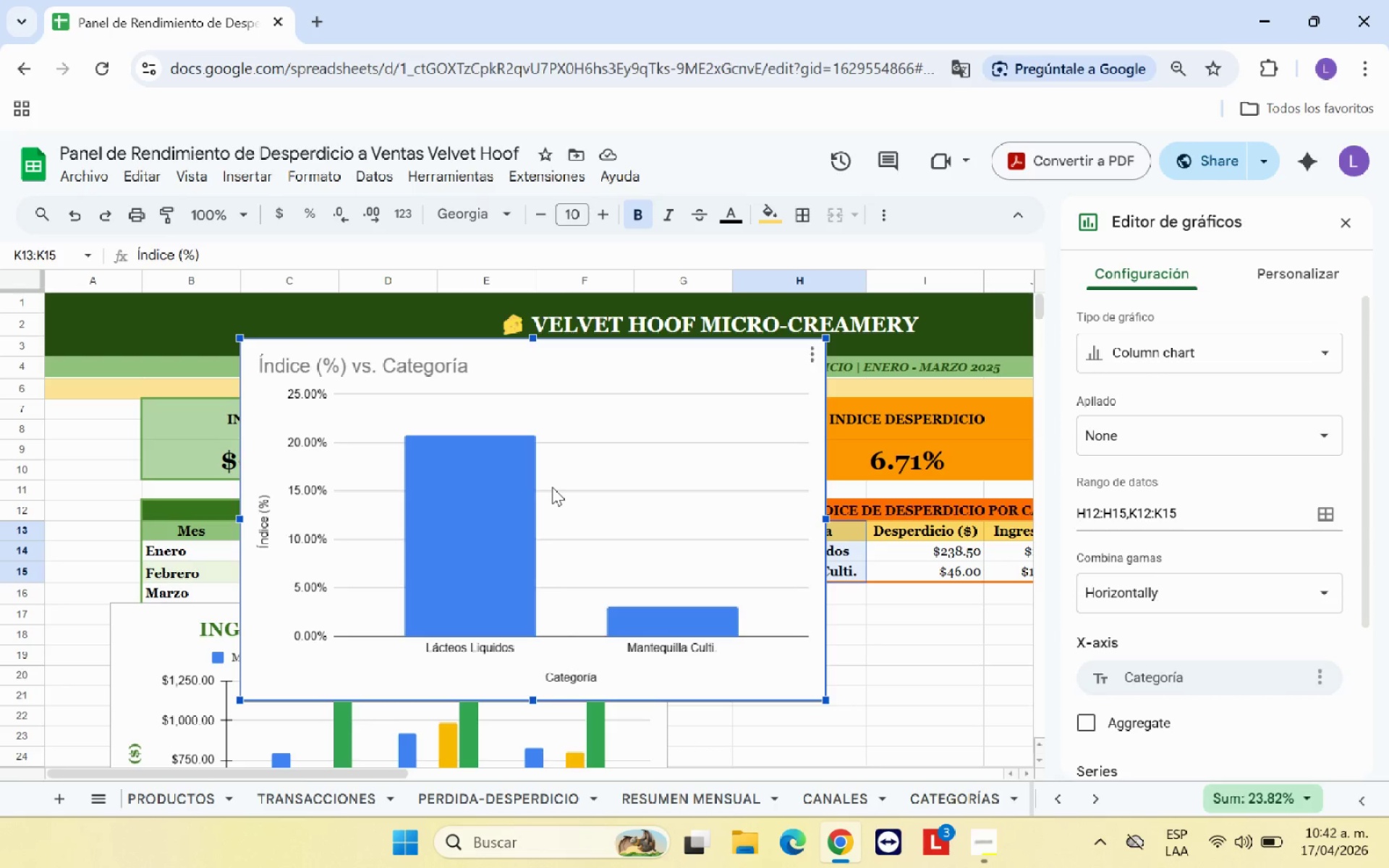 
wait(17.52)
 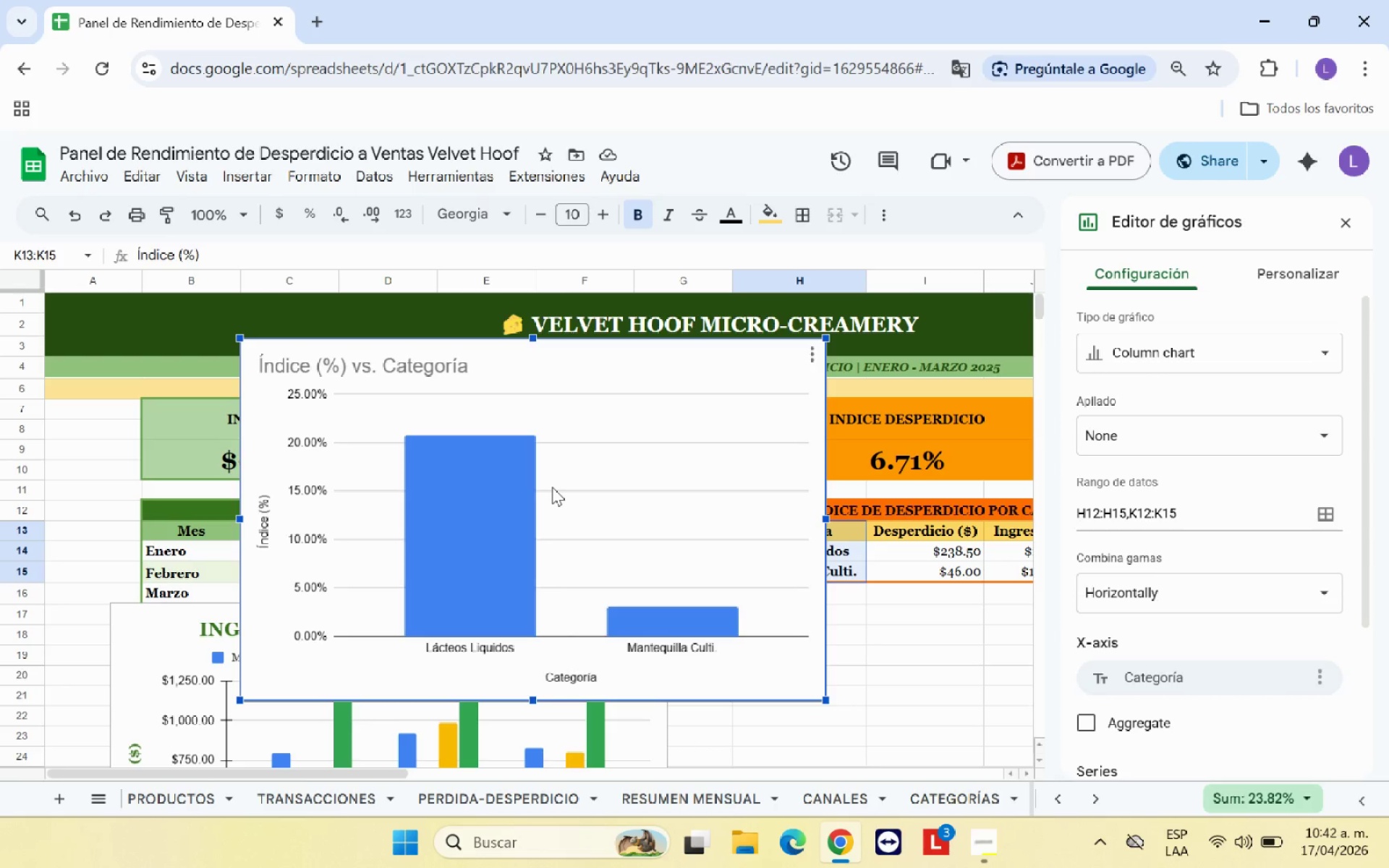 
left_click([1236, 361])
 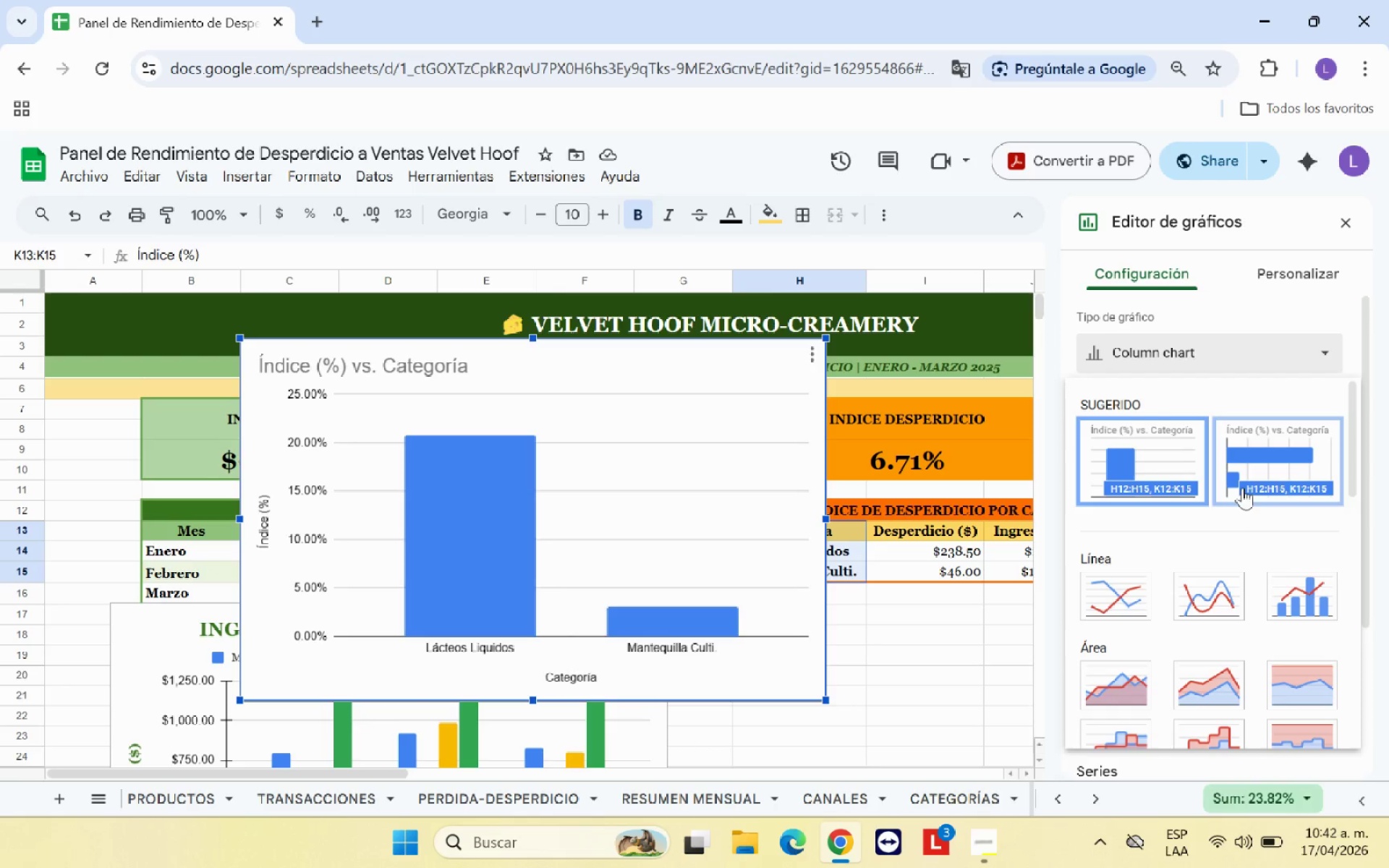 
wait(5.14)
 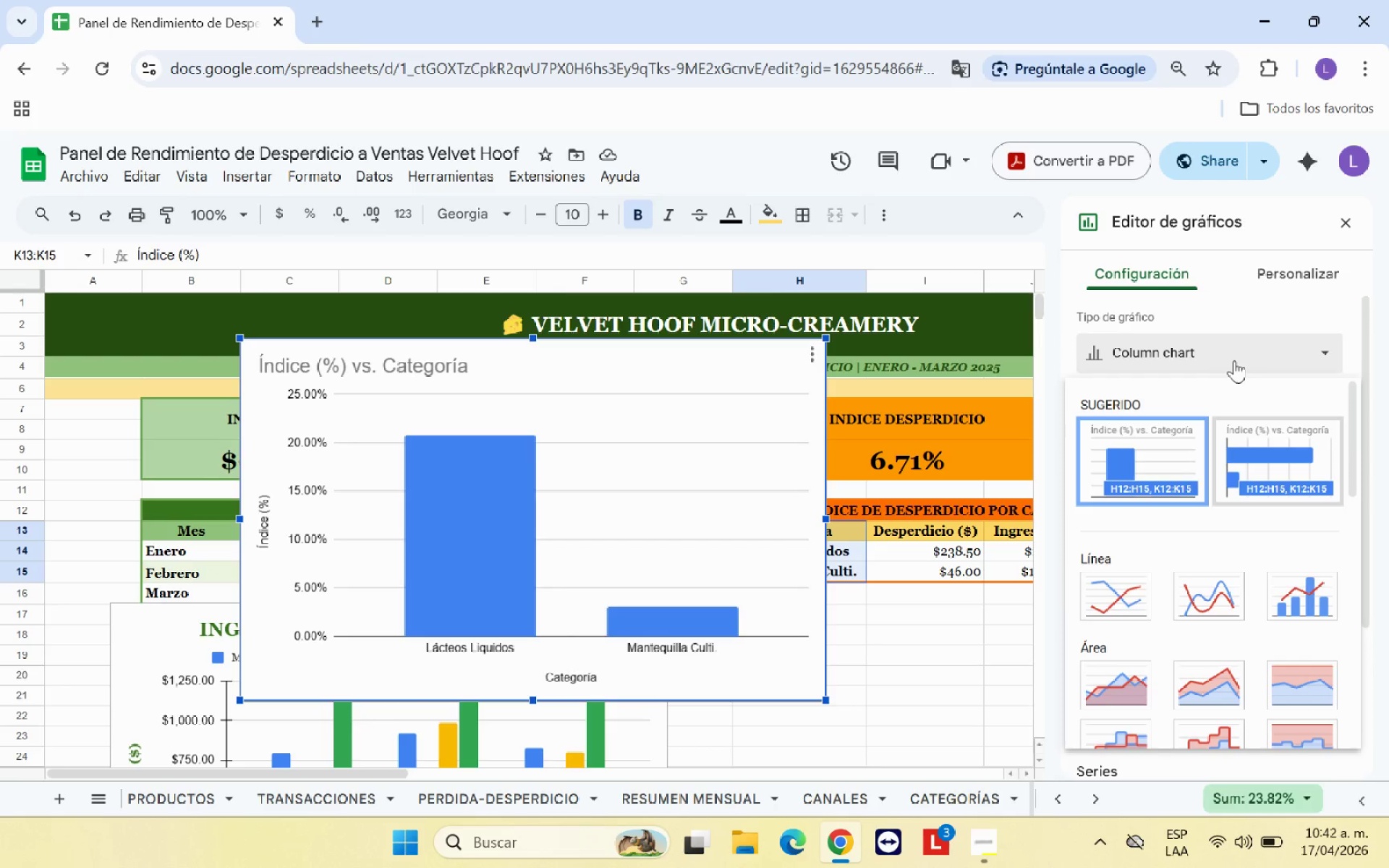 
scroll: coordinate [1137, 600], scroll_direction: down, amount: 2.0
 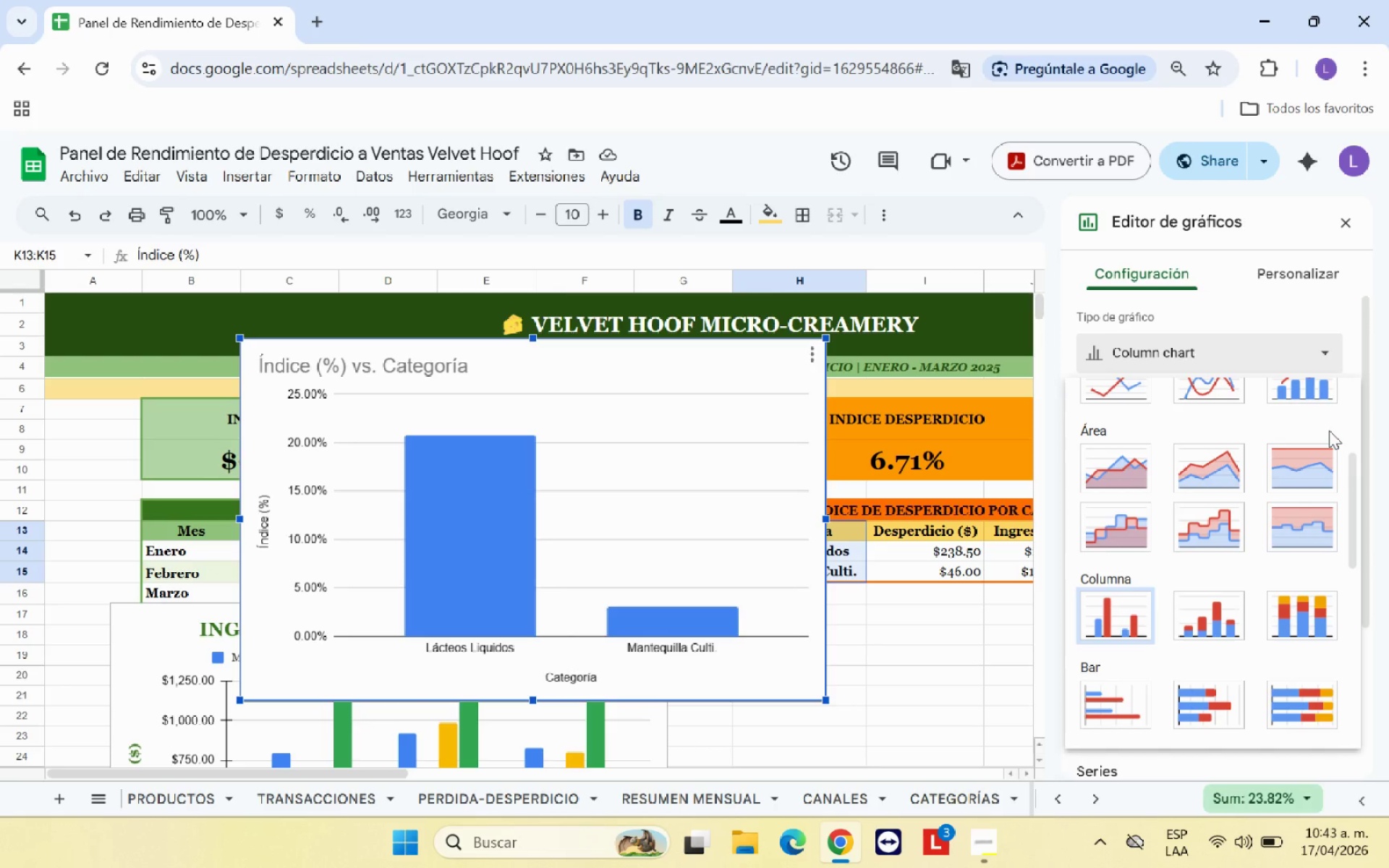 
wait(47.96)
 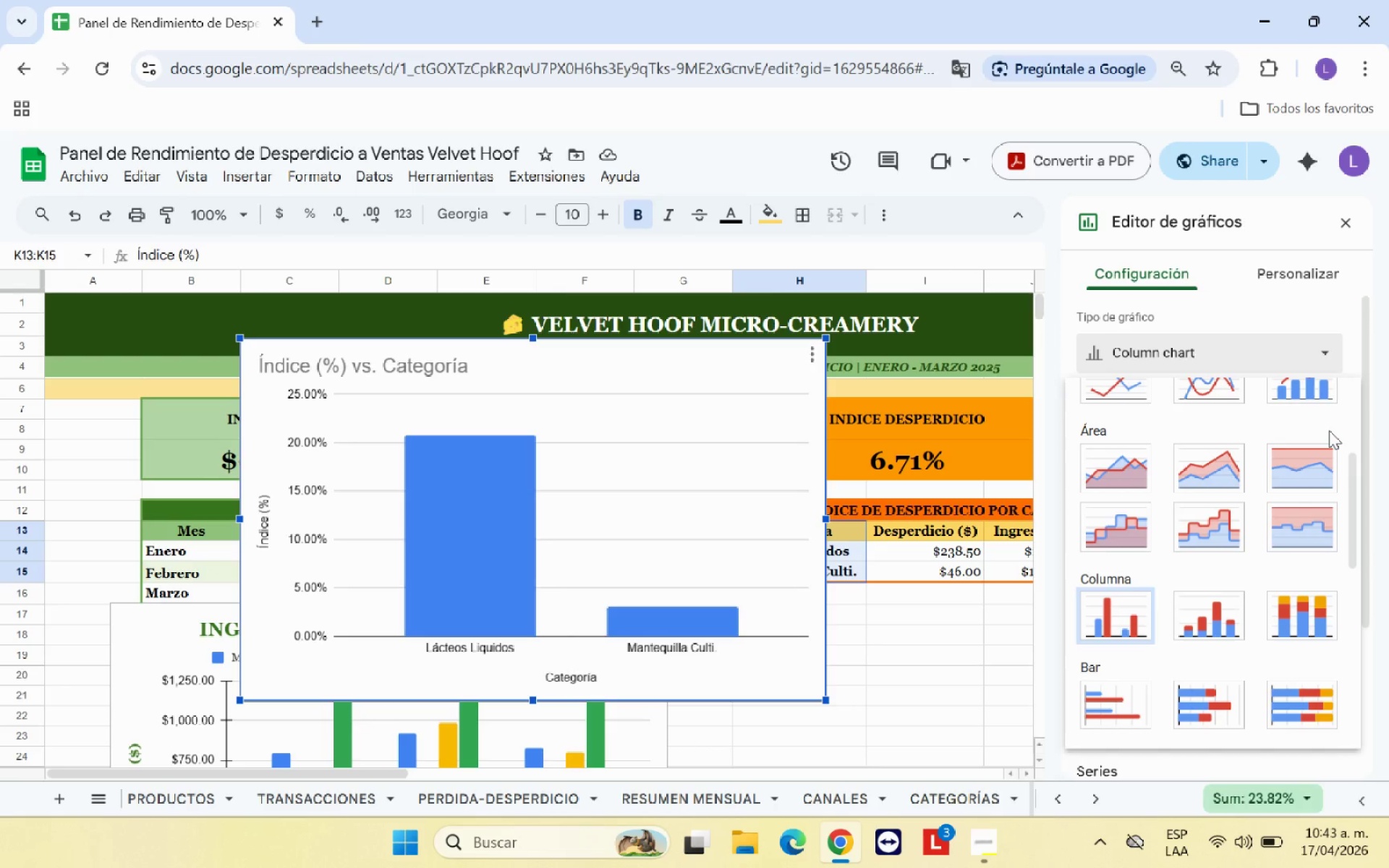 
left_click([1218, 468])
 